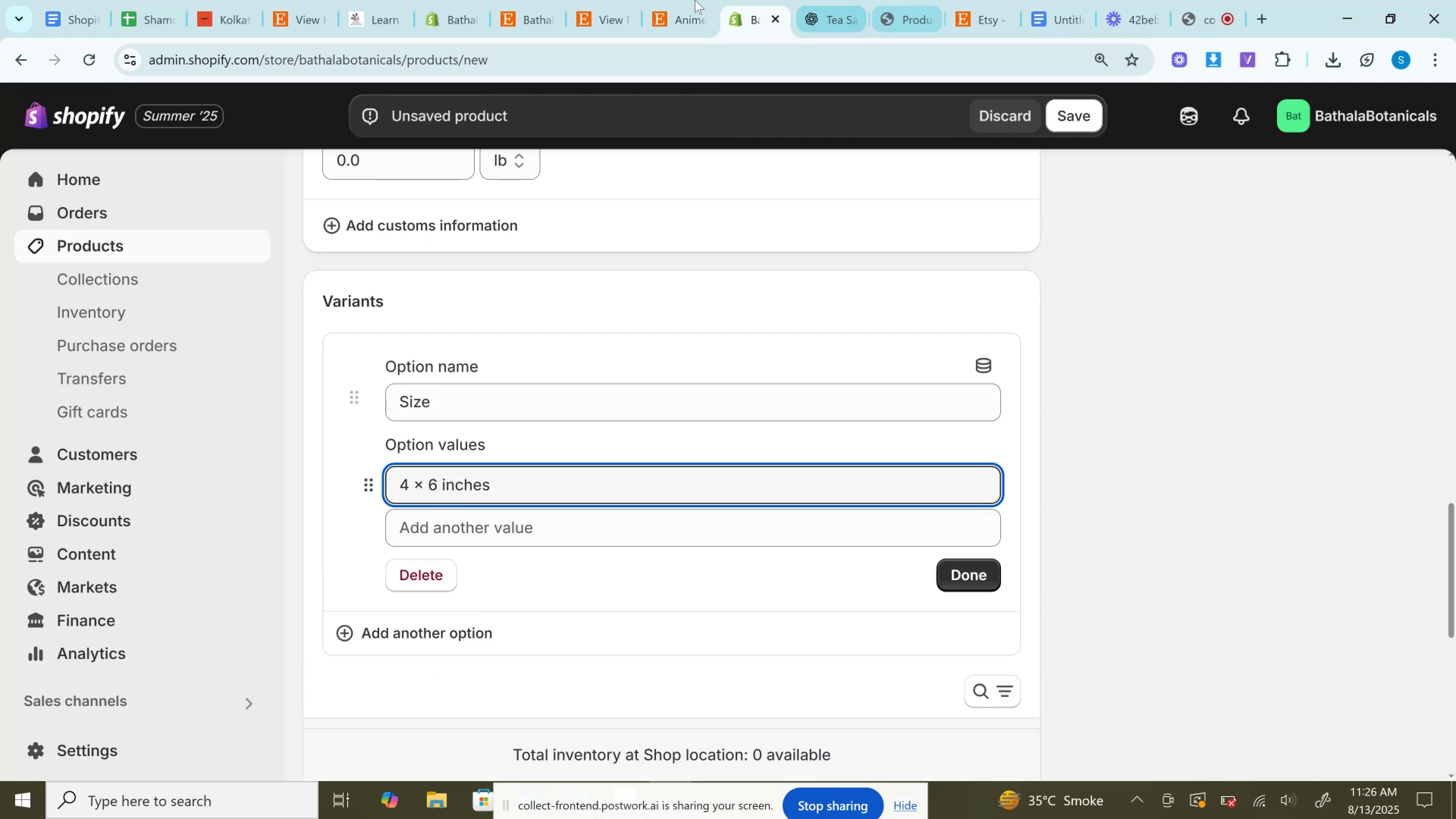 
left_click([682, 0])
 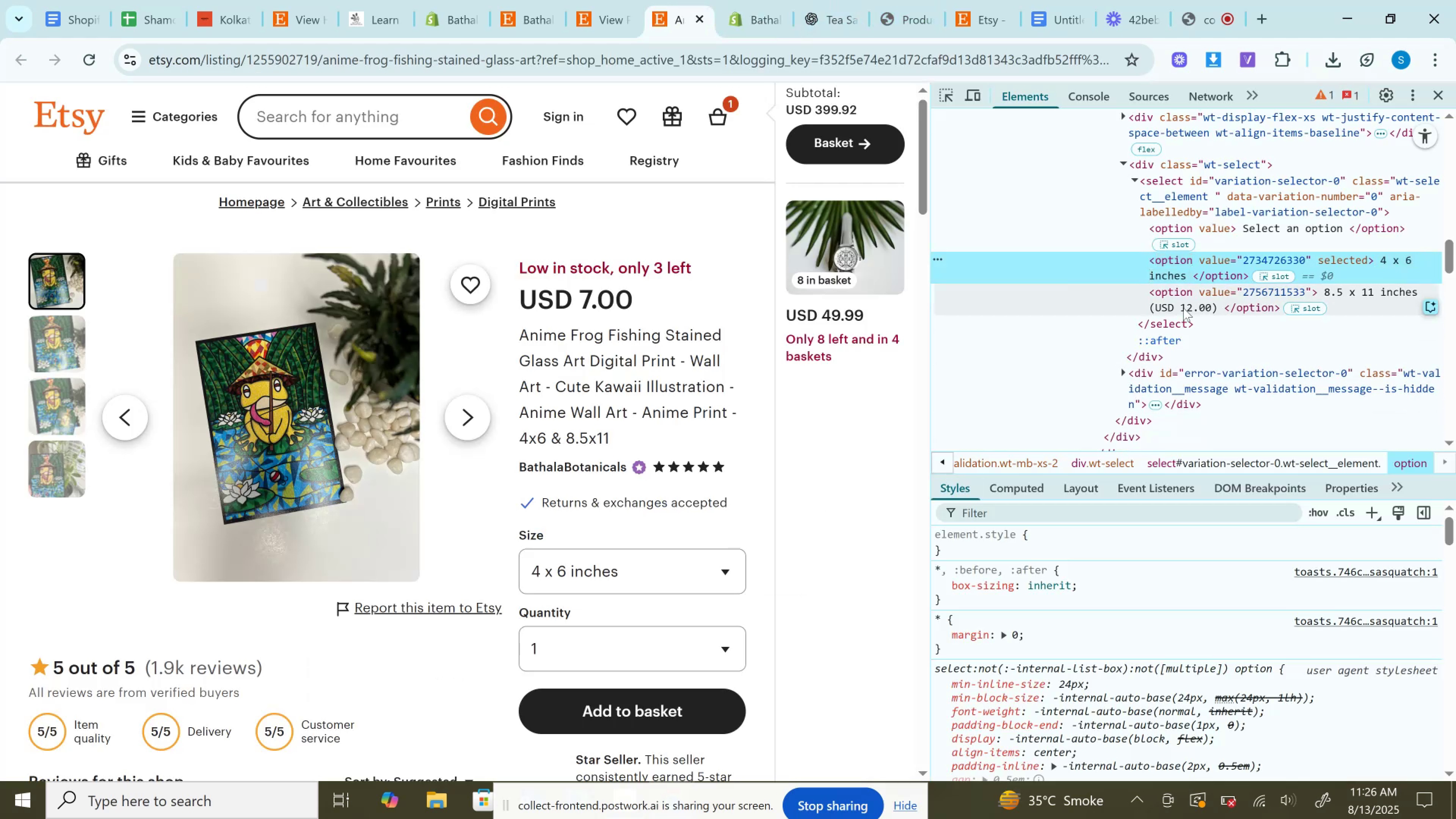 
double_click([1183, 307])
 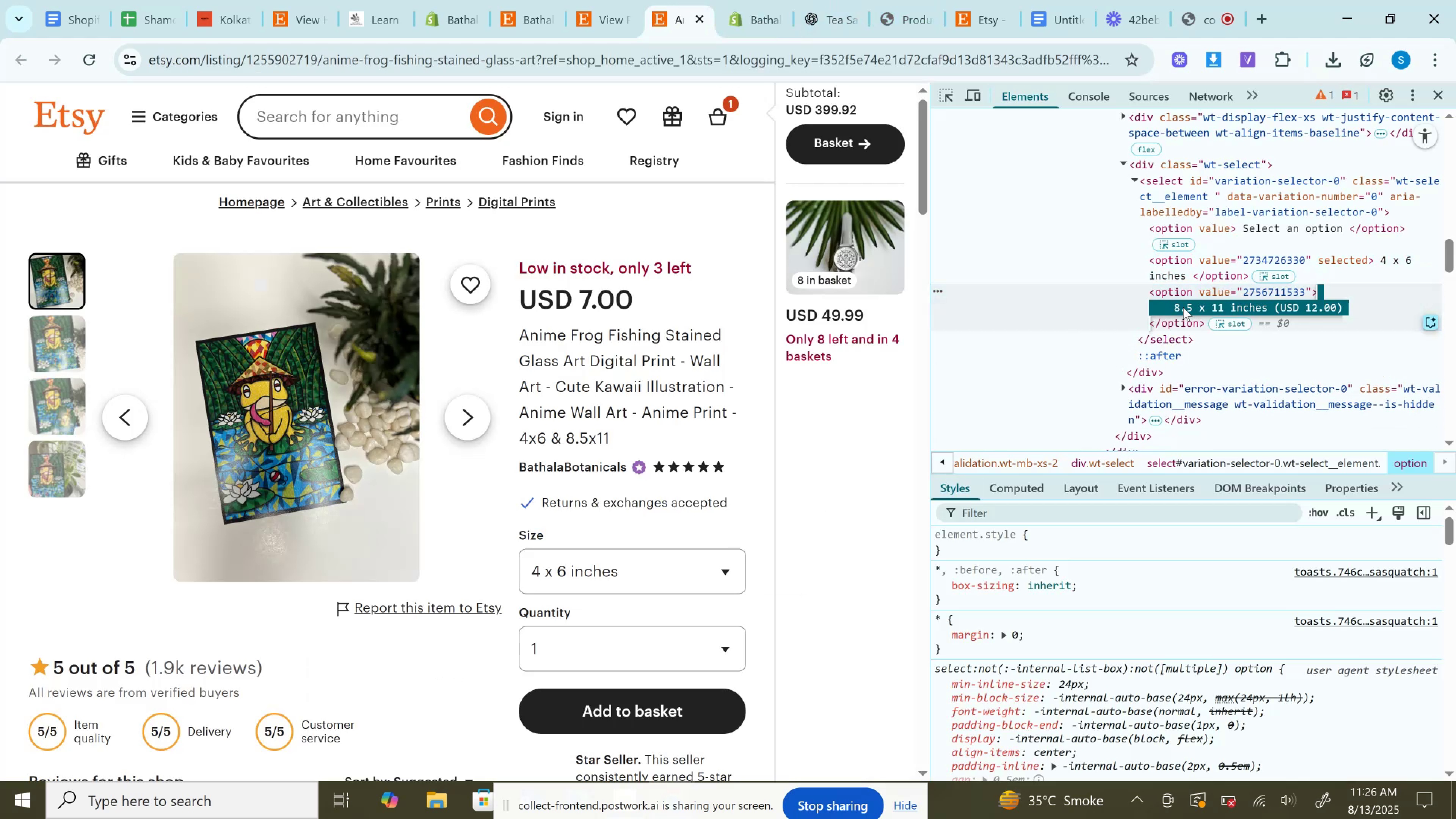 
key(Control+C)
 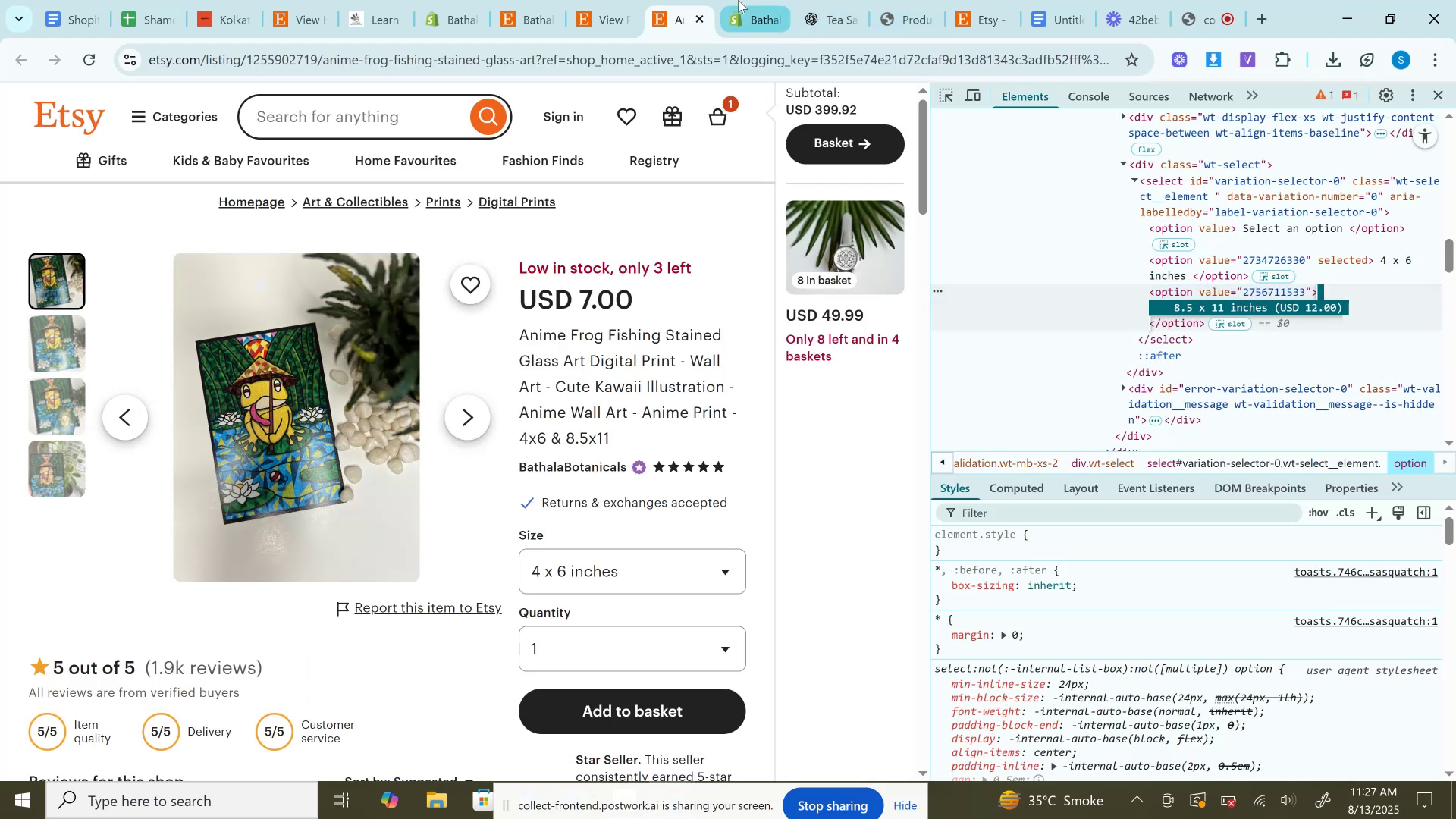 
left_click([757, 0])
 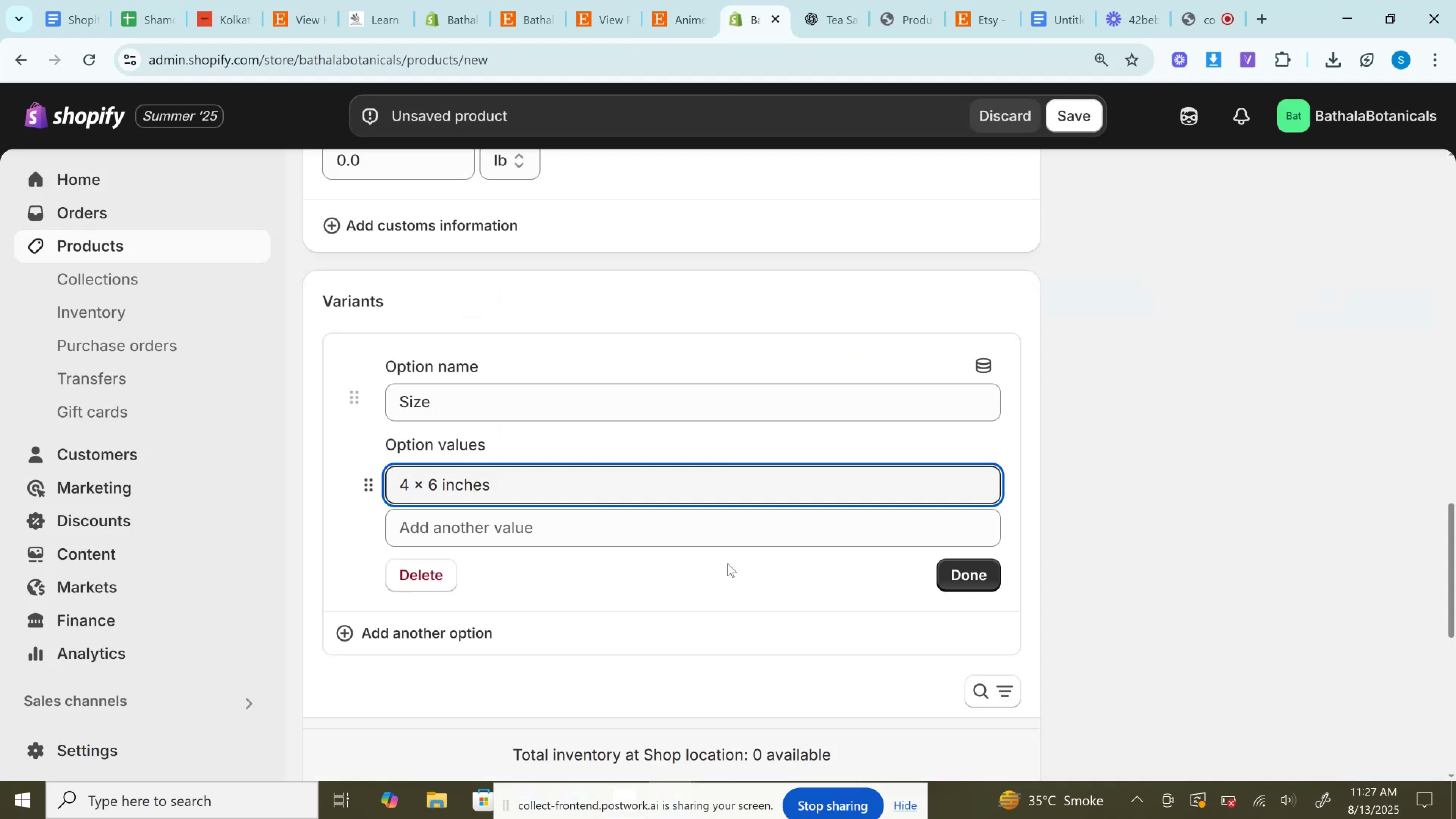 
left_click([711, 525])
 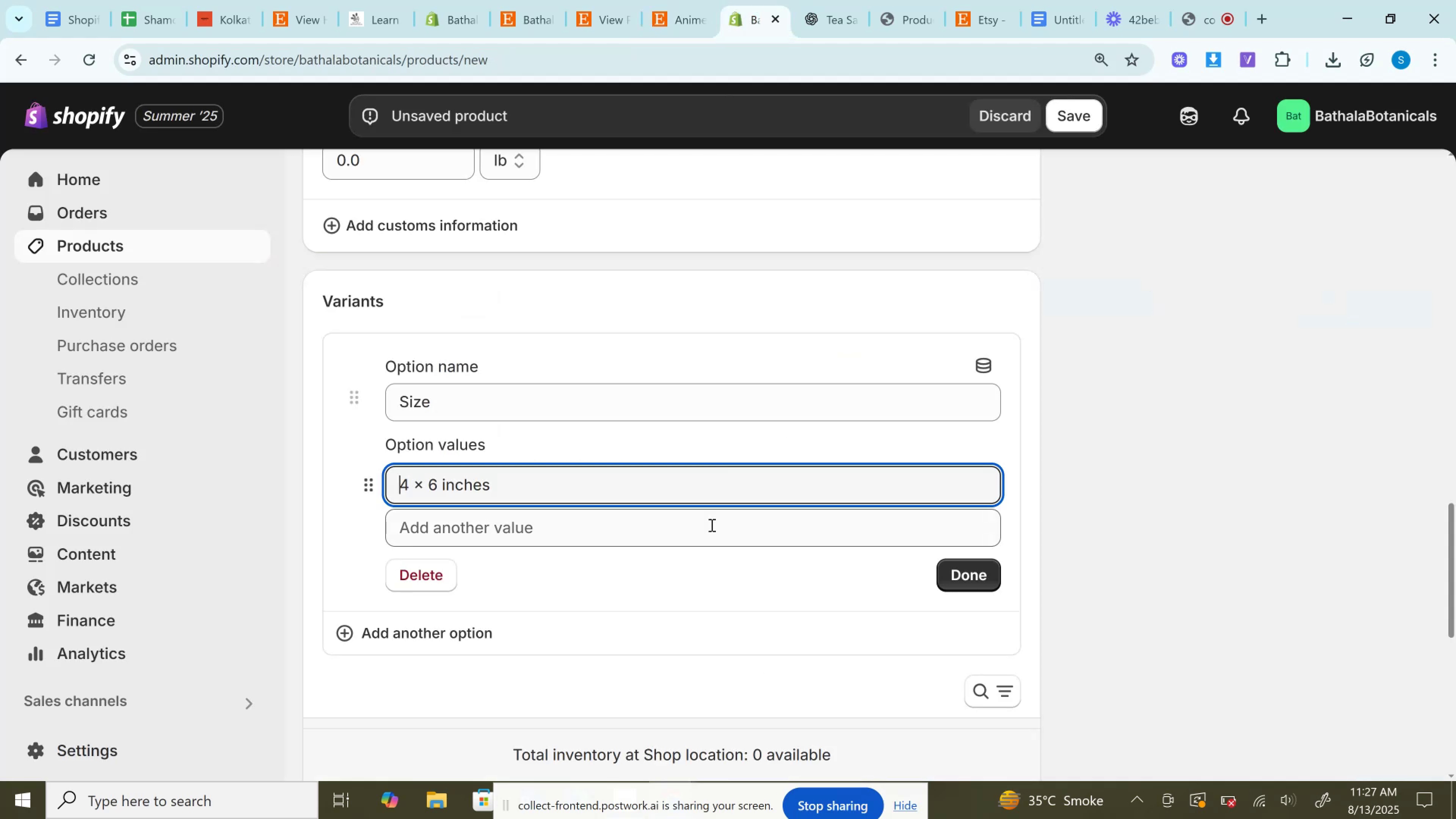 
key(Control+V)
 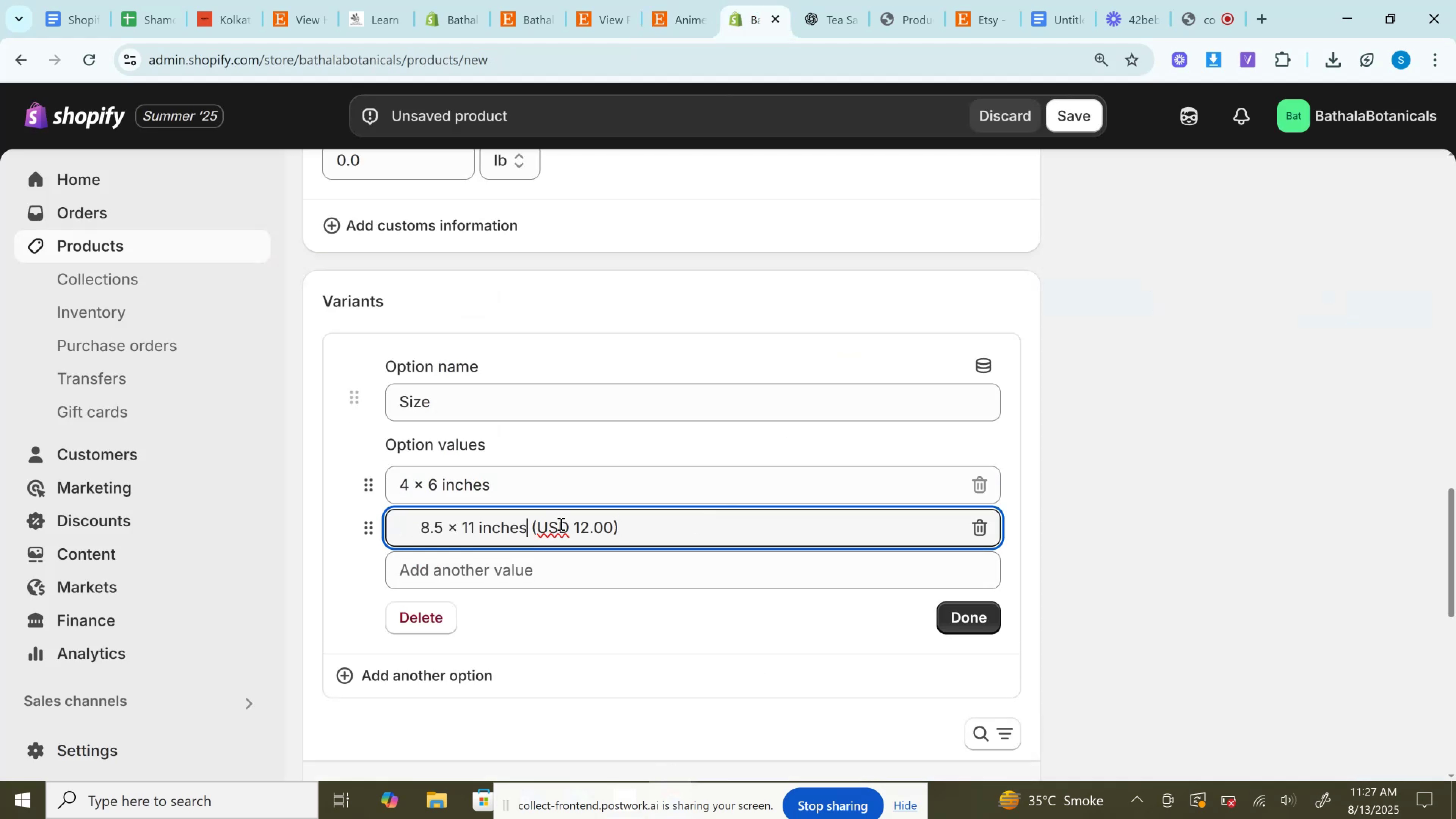 
key(Backspace)
 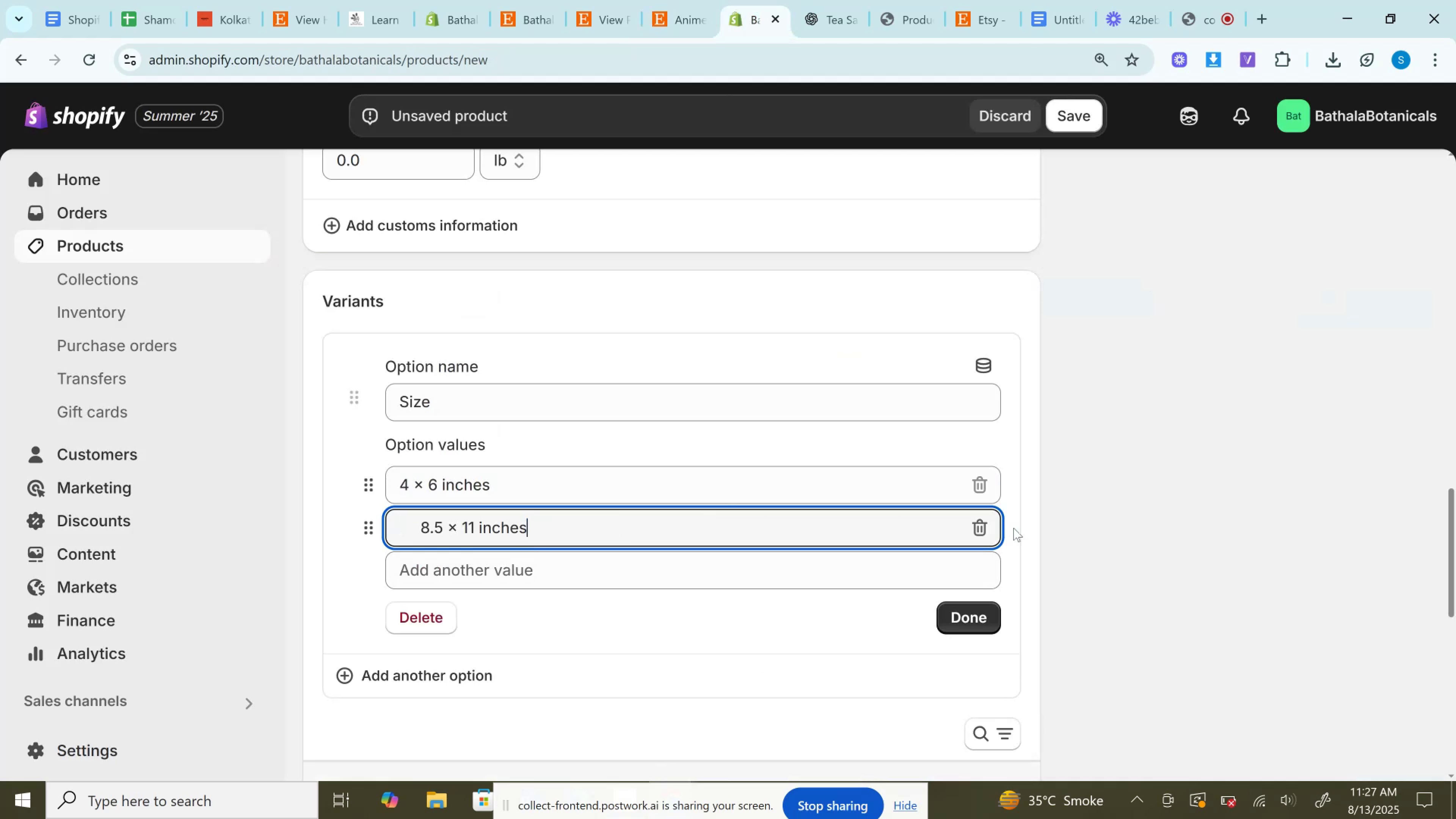 
hold_key(key=ArrowLeft, duration=1.15)
 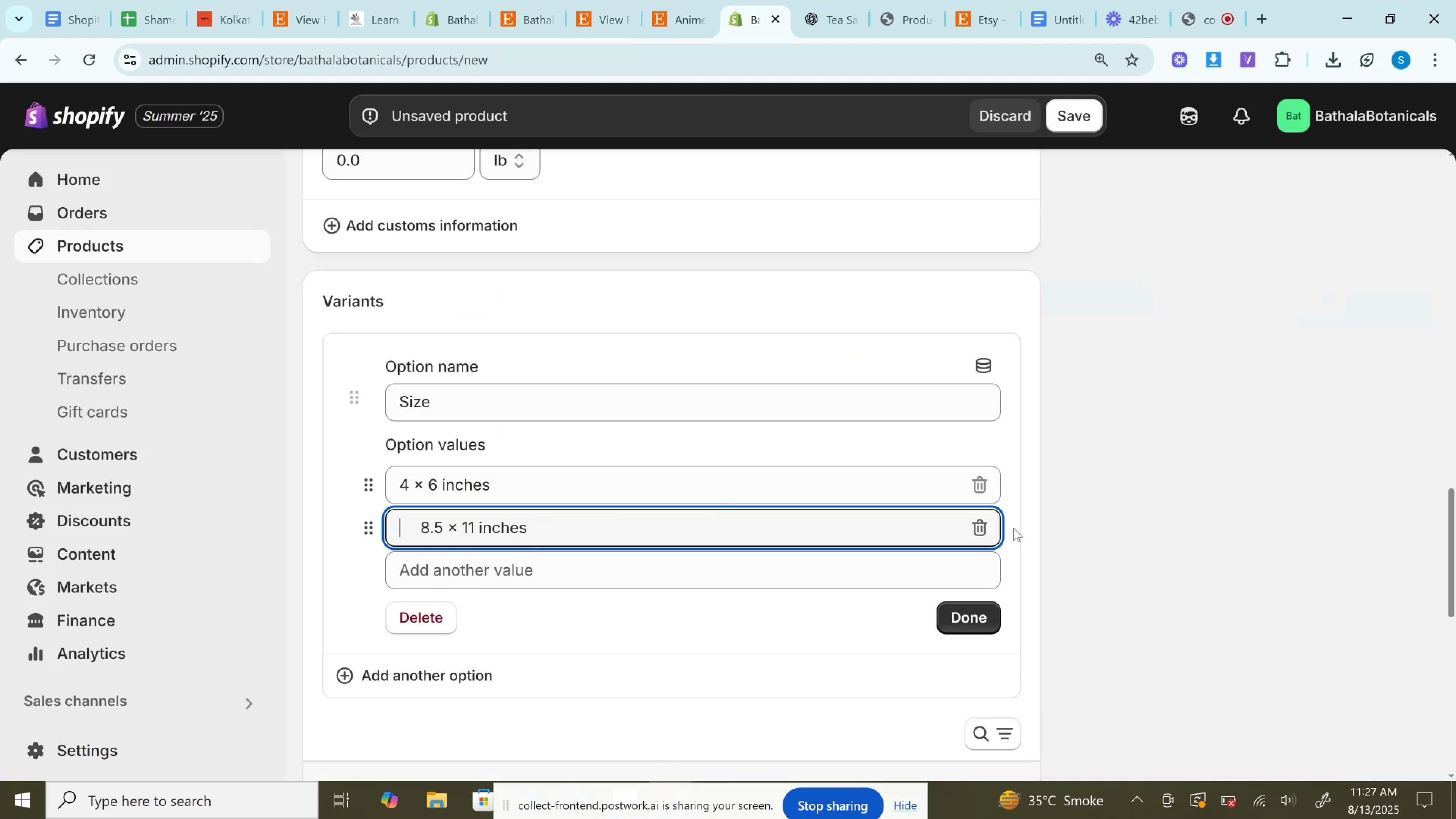 
hold_key(key=ArrowRight, duration=0.54)
 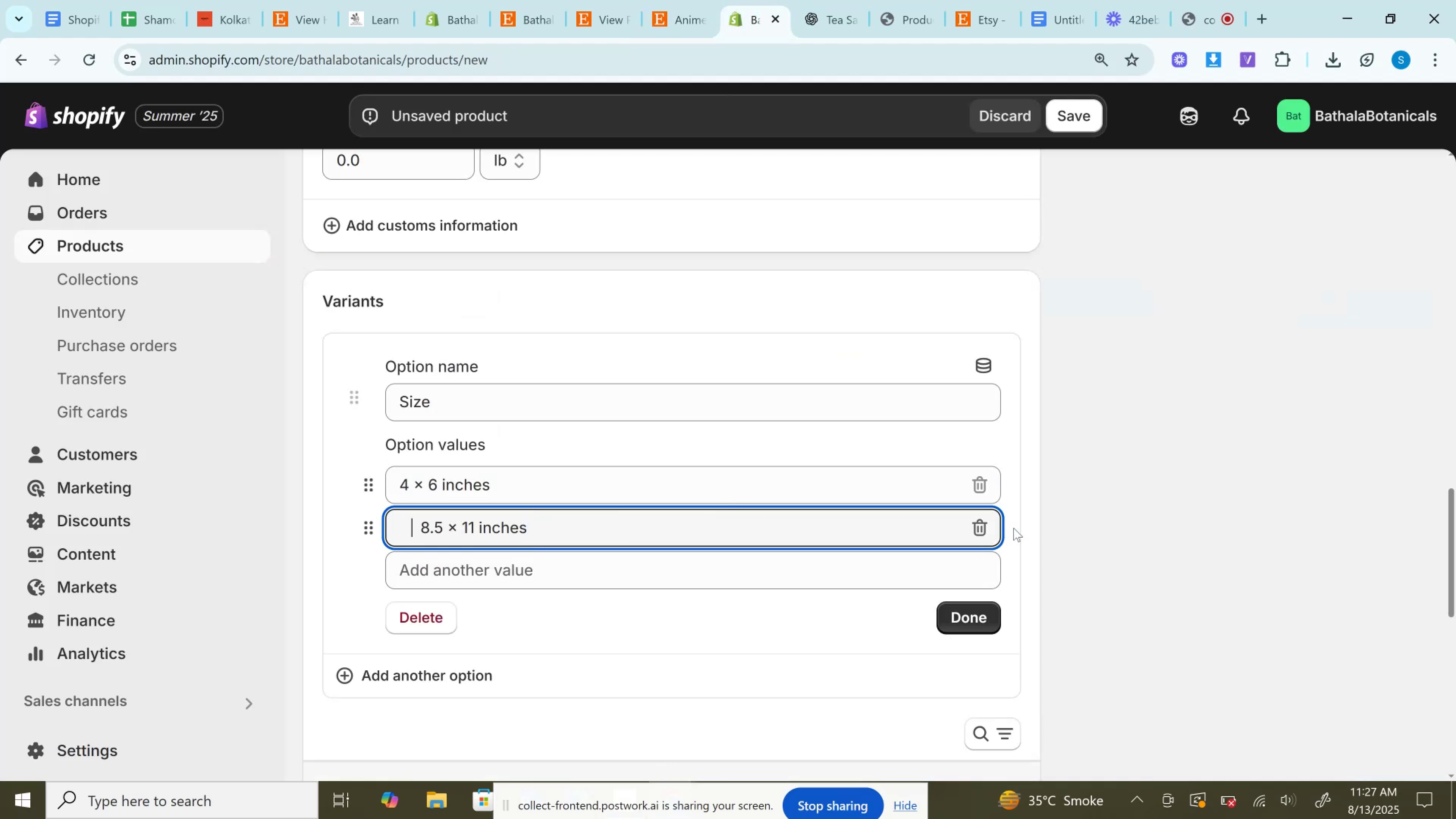 
key(ArrowRight)
 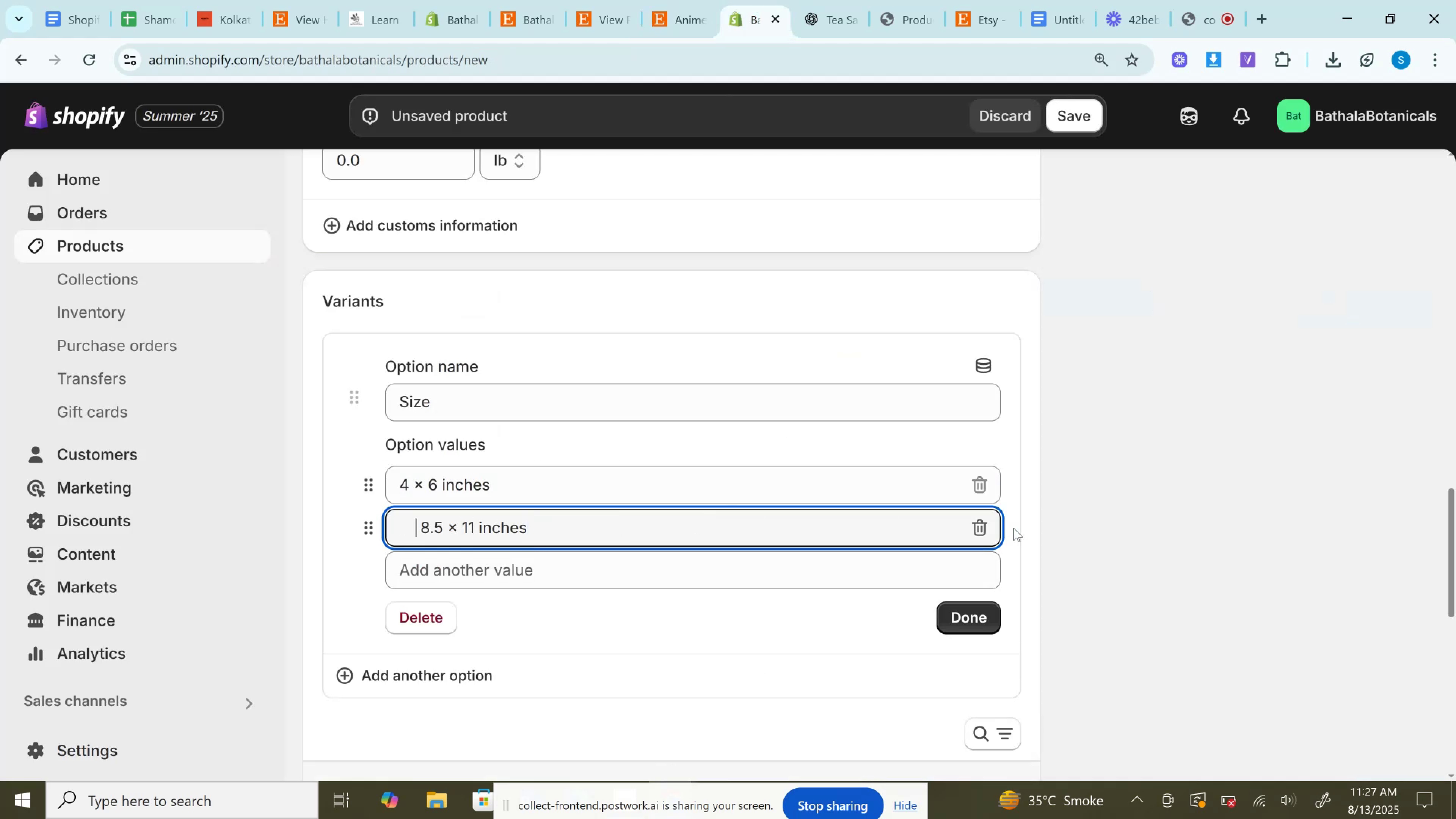 
key(ArrowRight)
 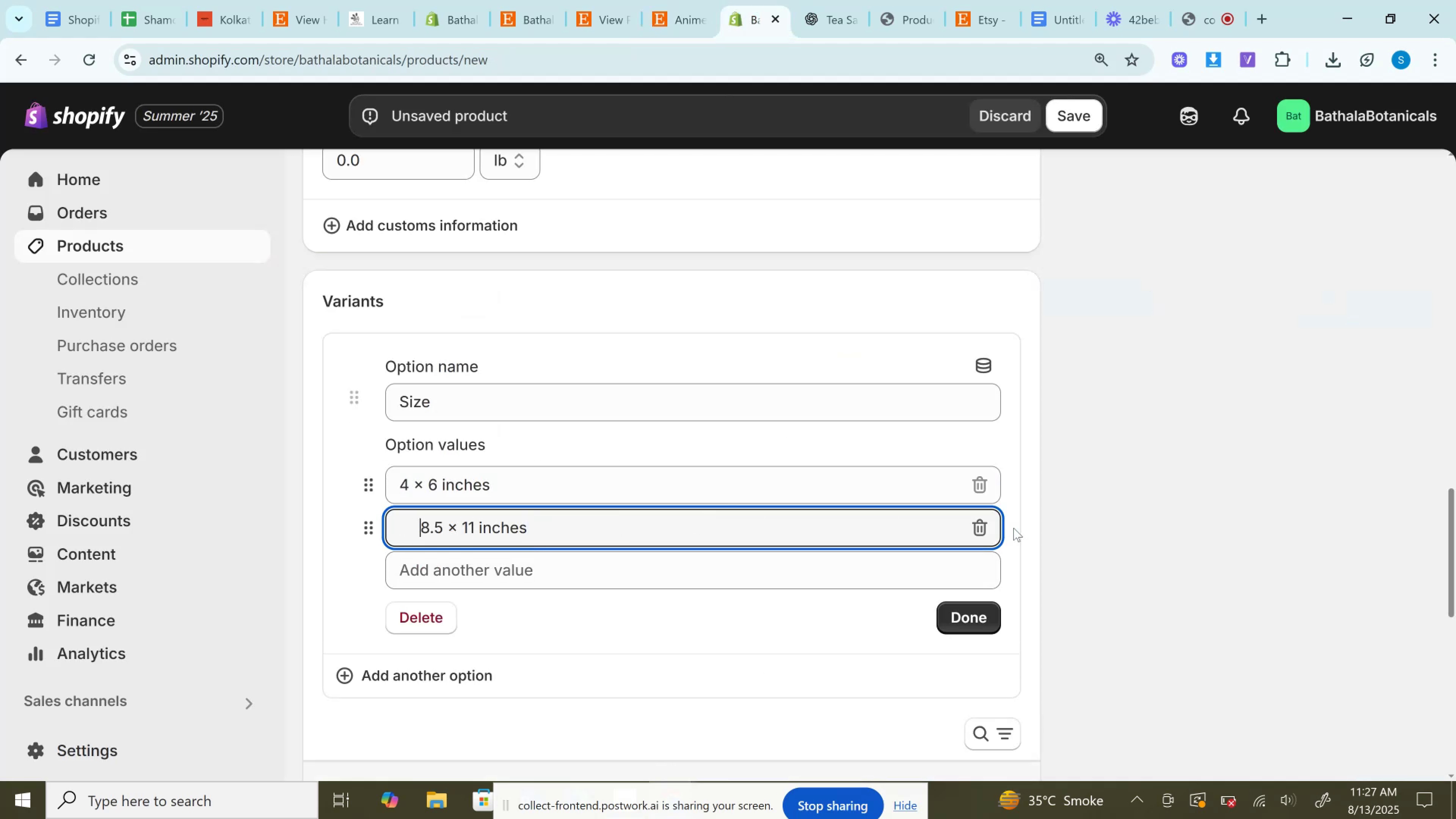 
hold_key(key=Backspace, duration=1.02)
 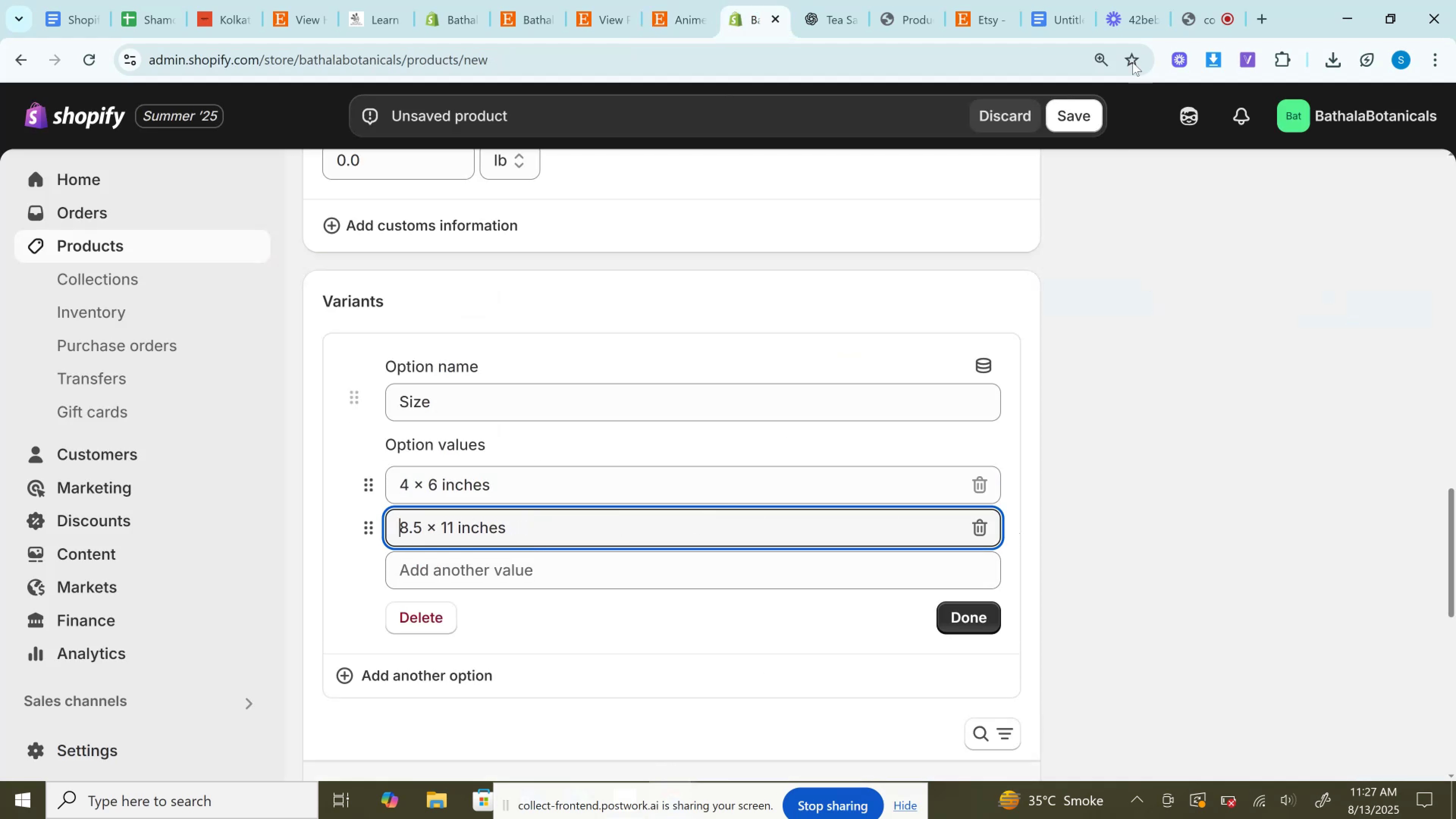 
mouse_move([772, 7])
 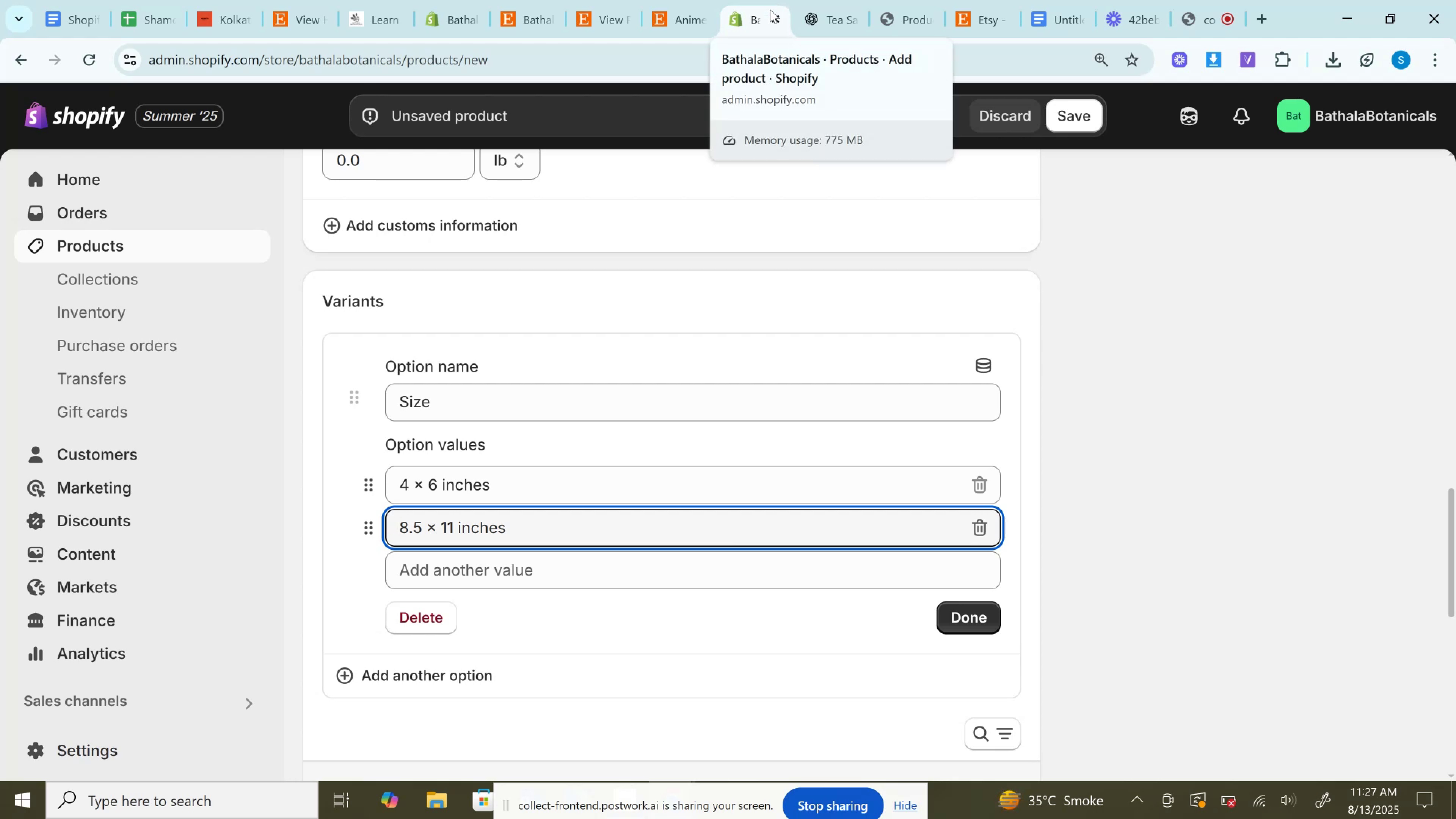 
wait(9.98)
 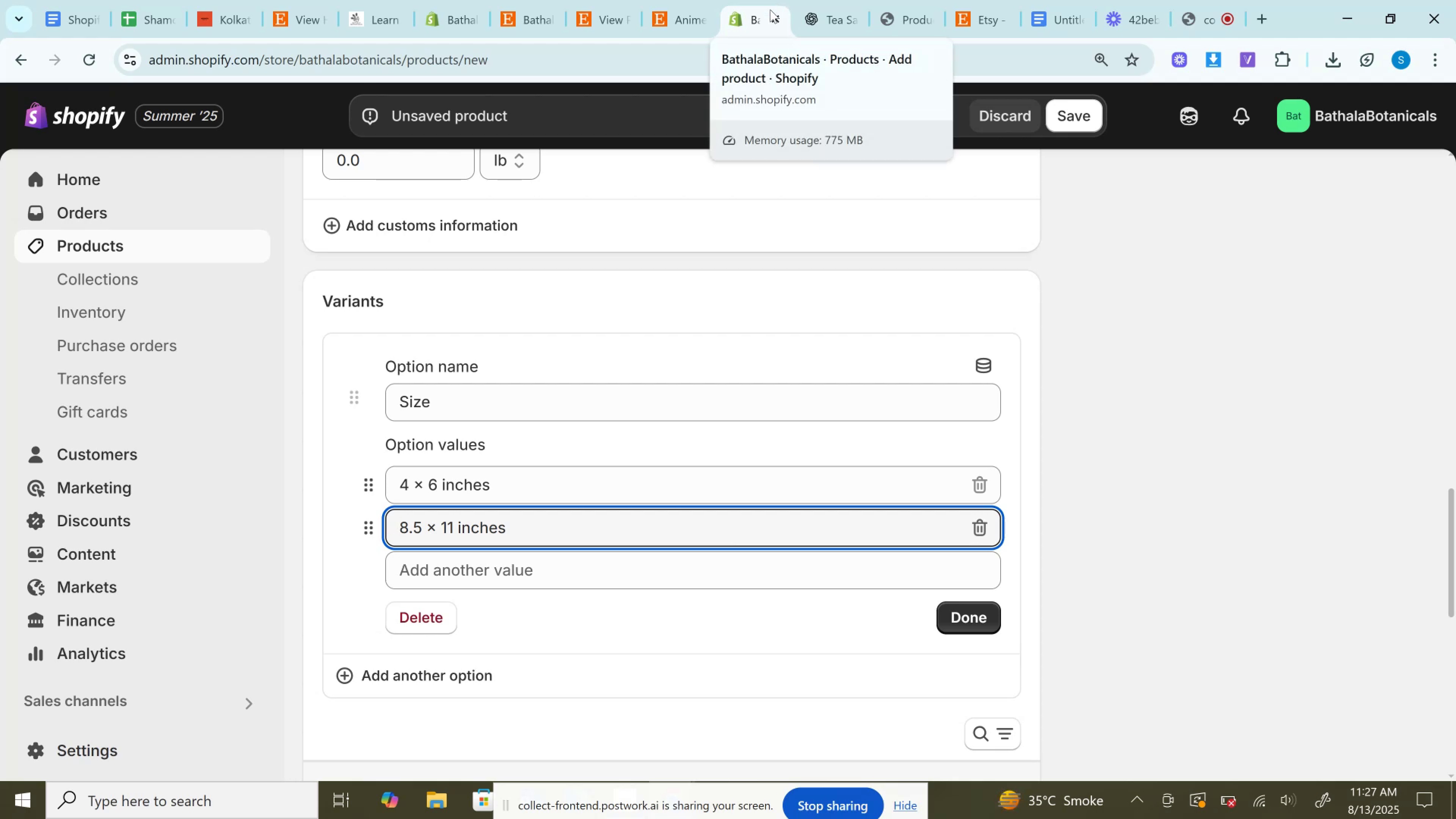 
left_click([686, 1])
 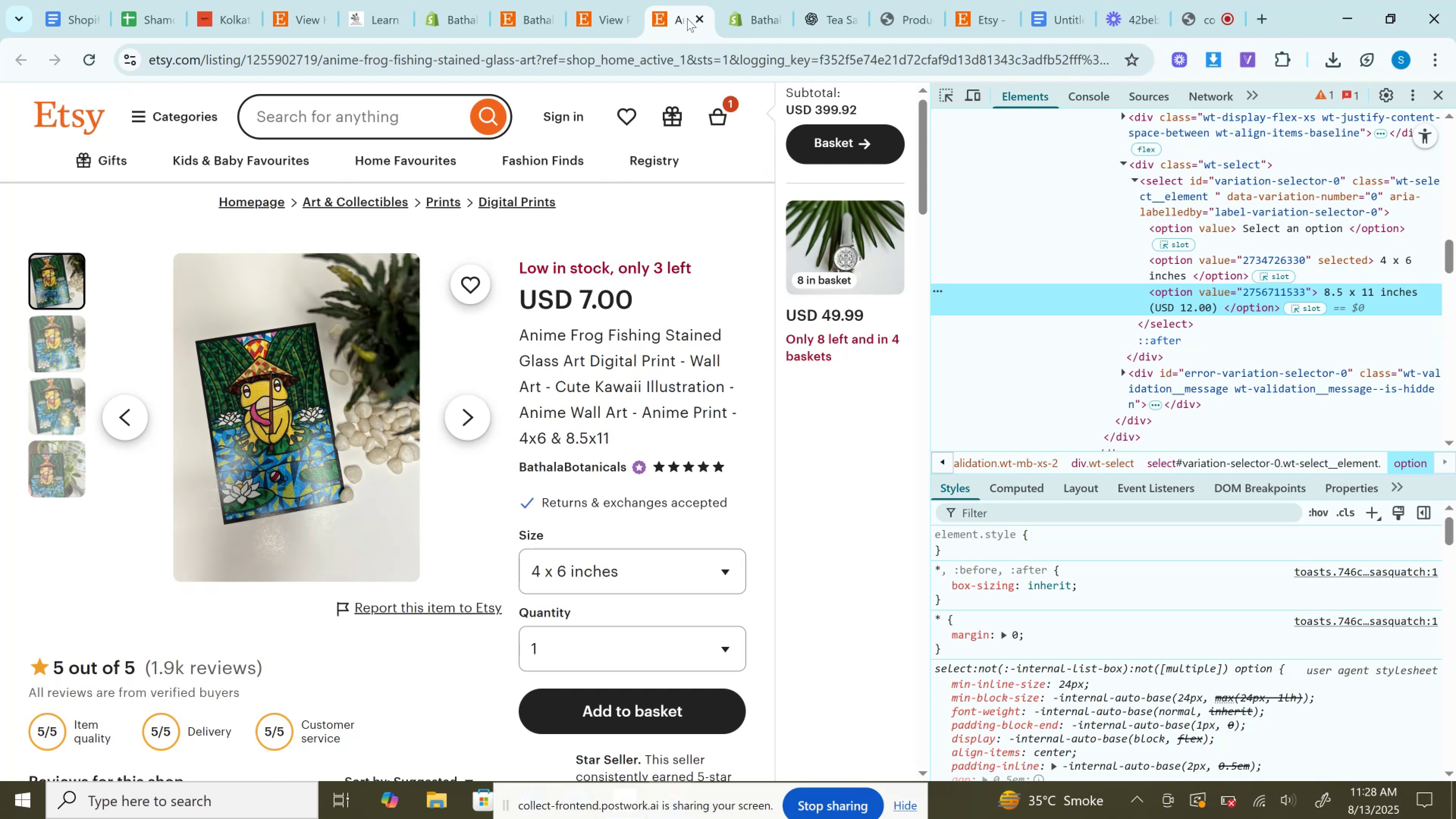 
wait(46.36)
 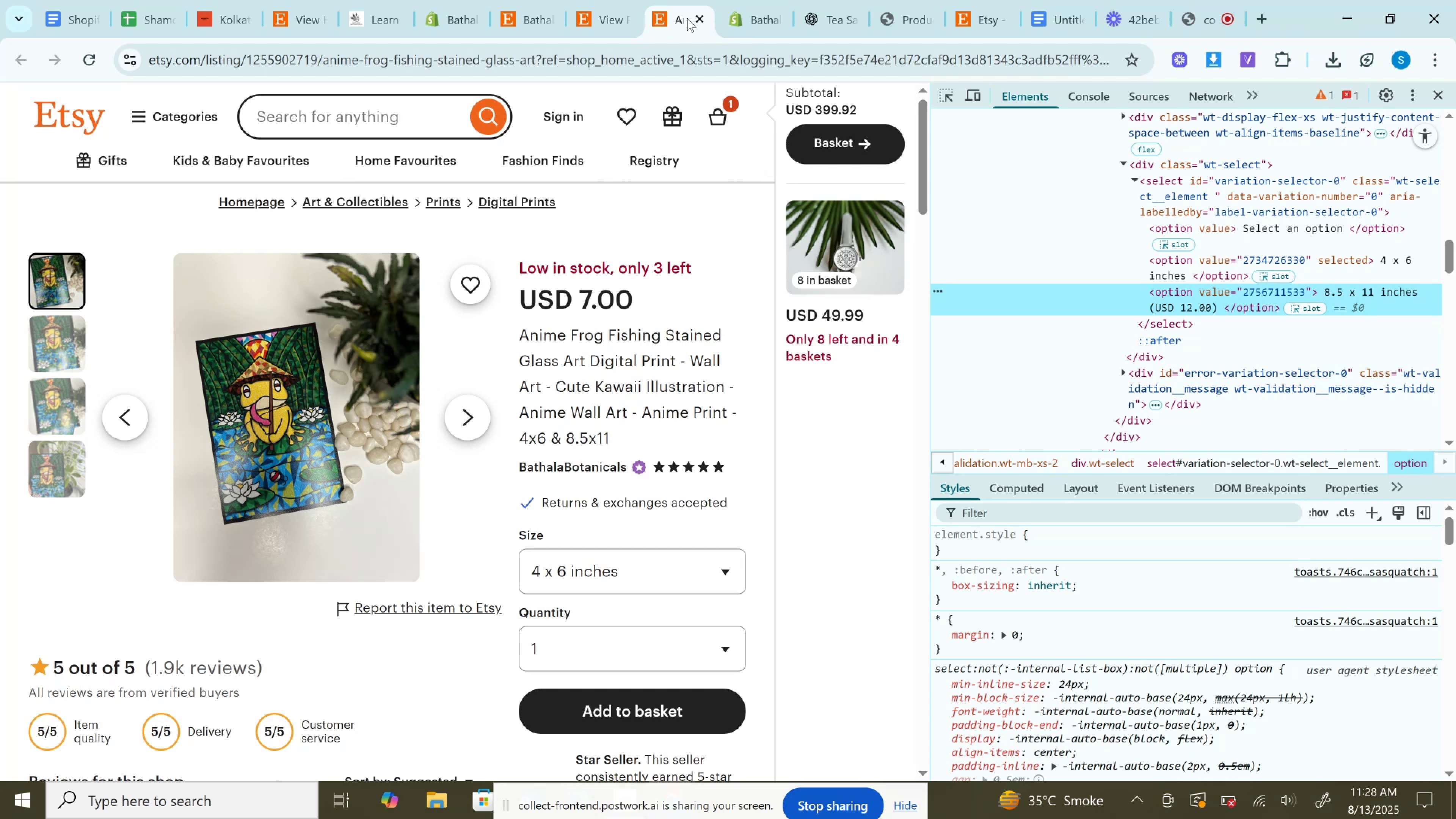 
double_click([540, 611])
 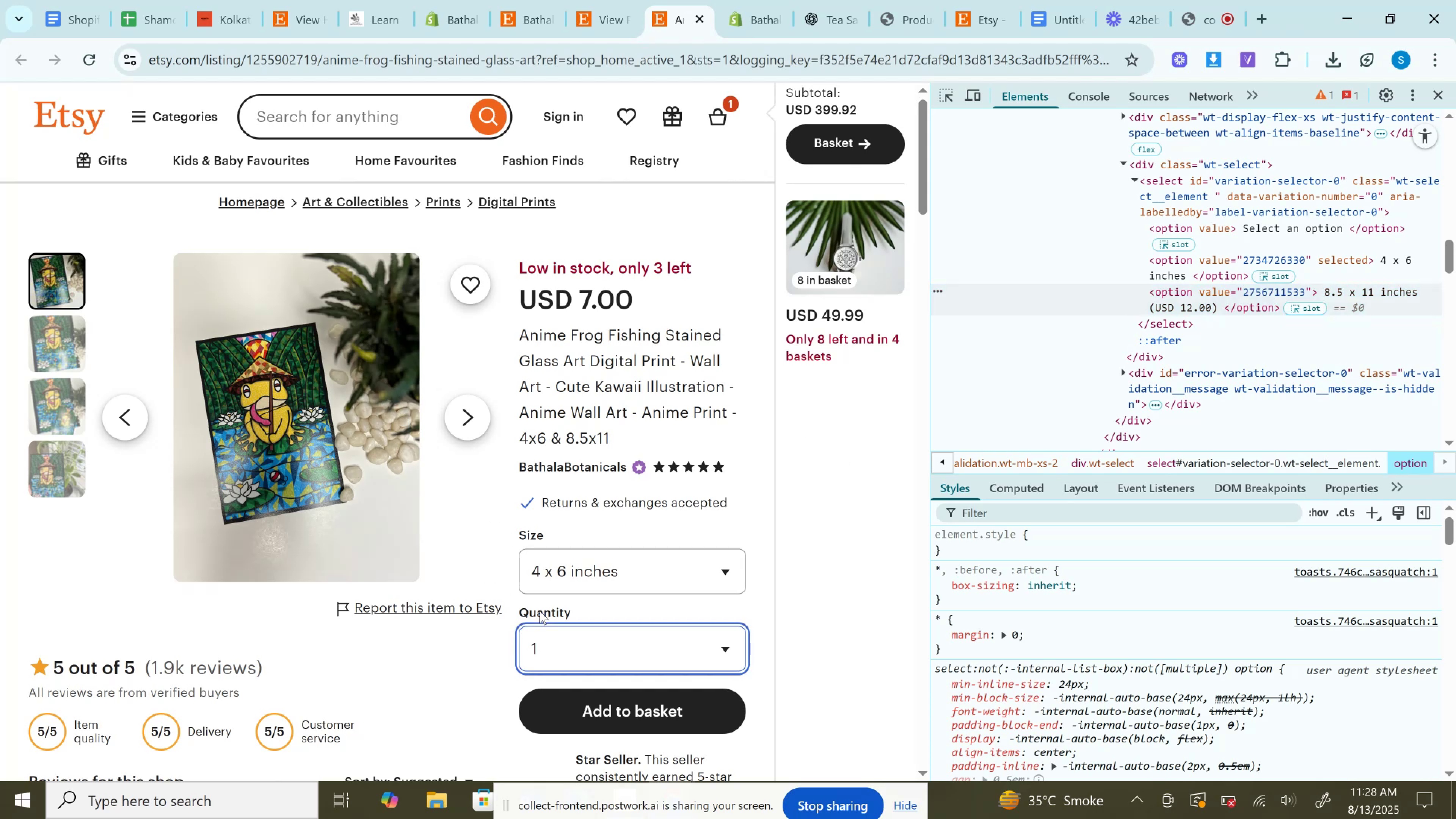 
double_click([540, 611])
 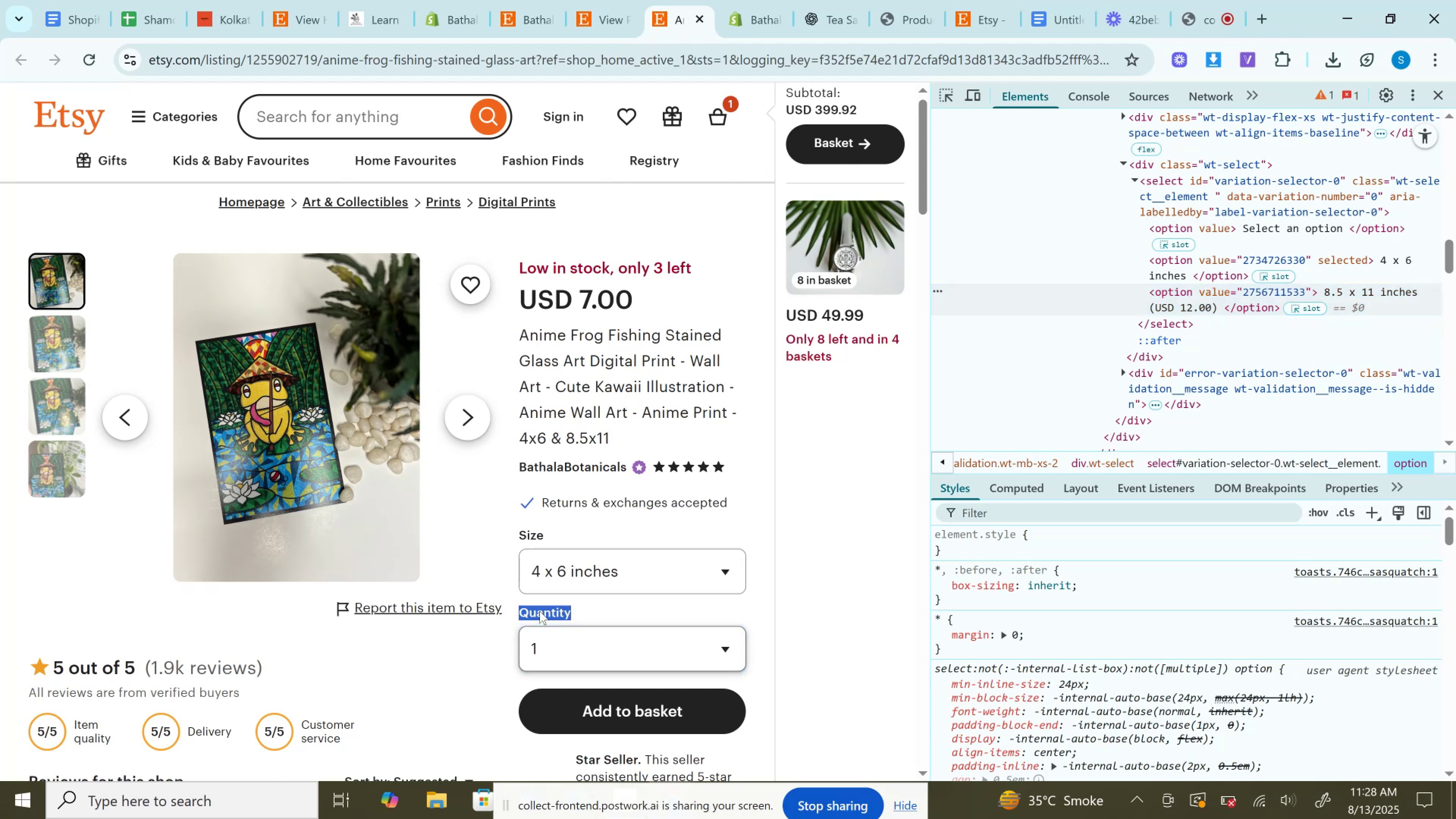 
hold_key(key=ControlLeft, duration=0.55)
 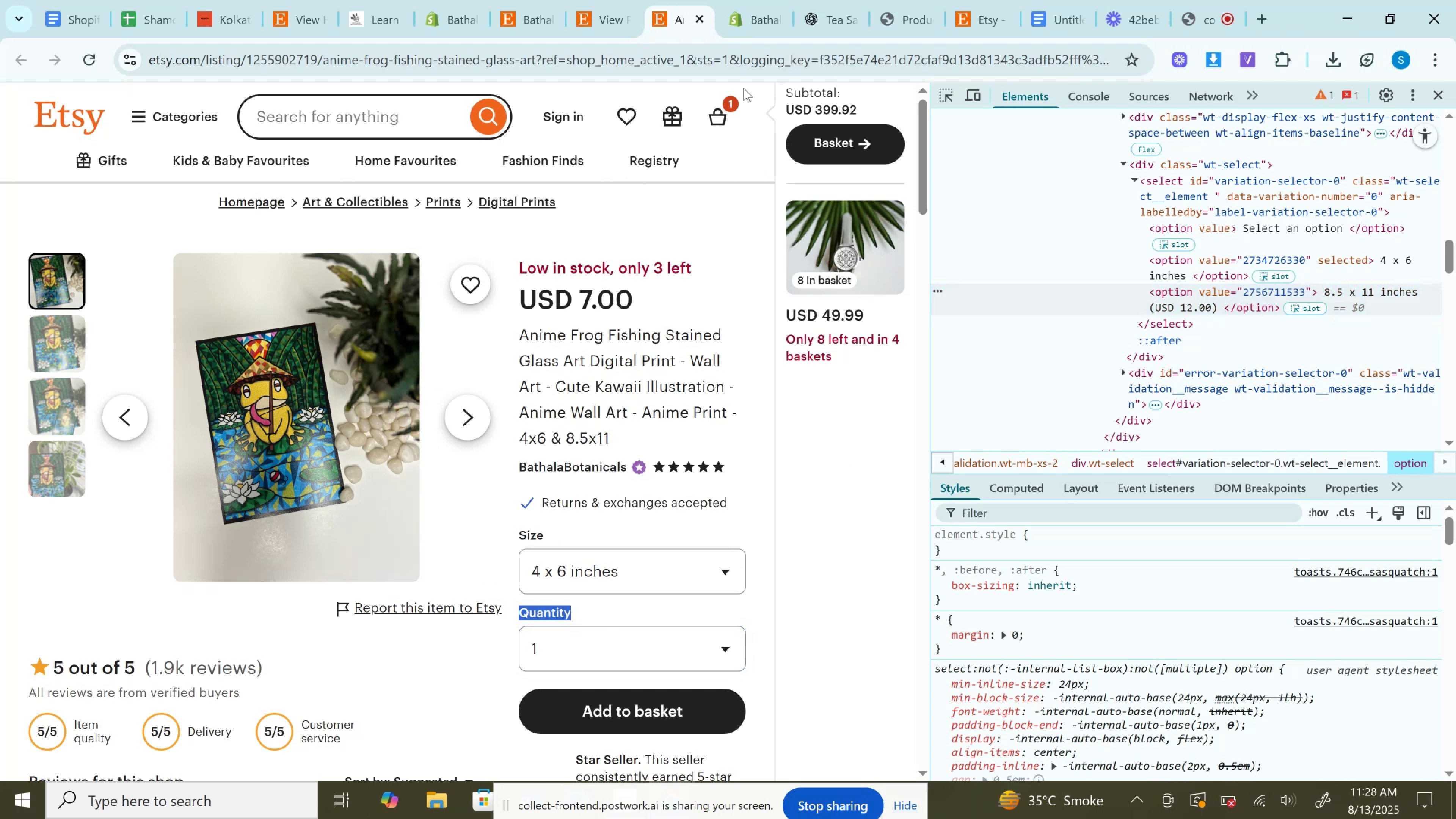 
left_click([764, 0])
 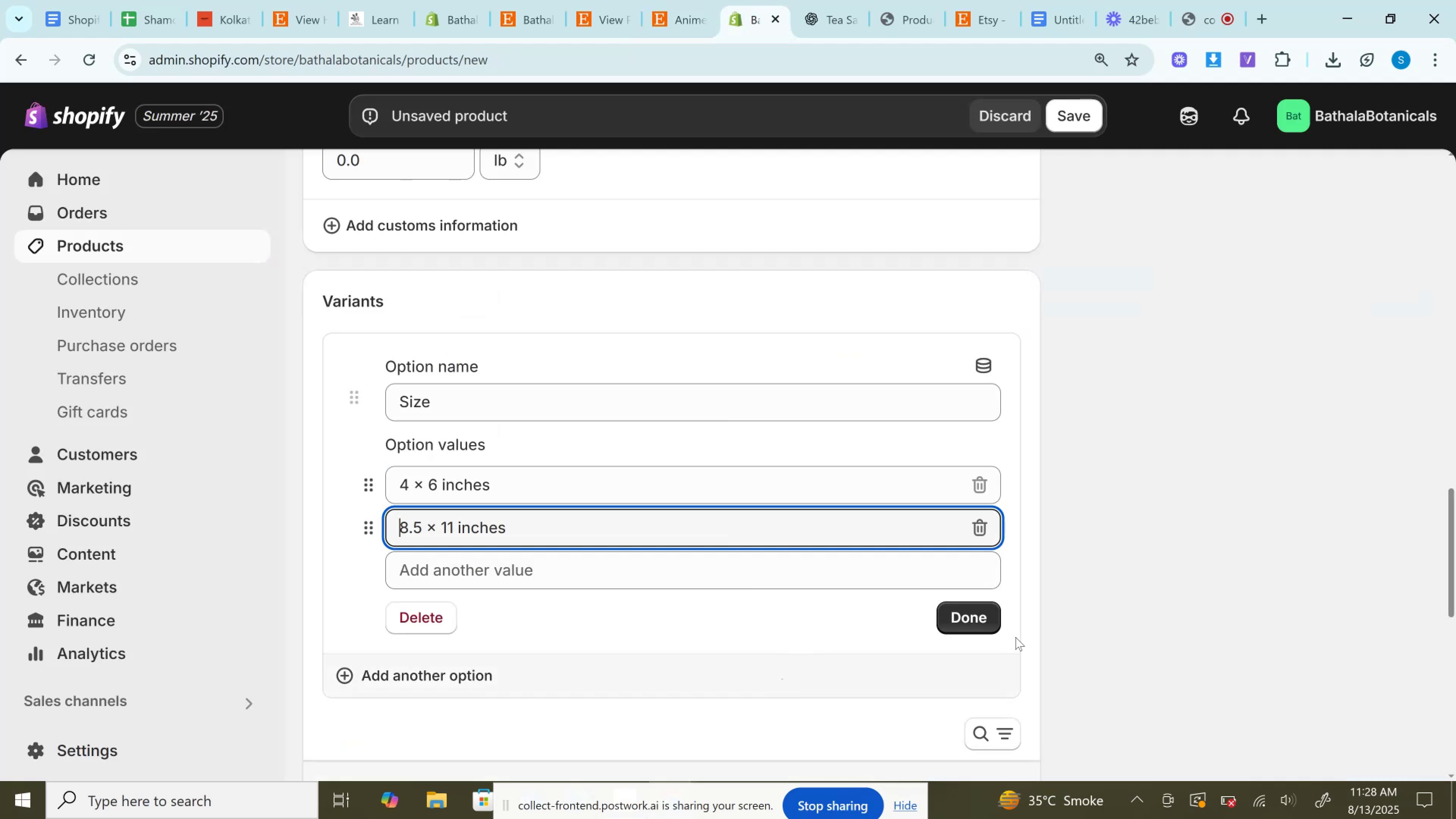 
left_click([956, 619])
 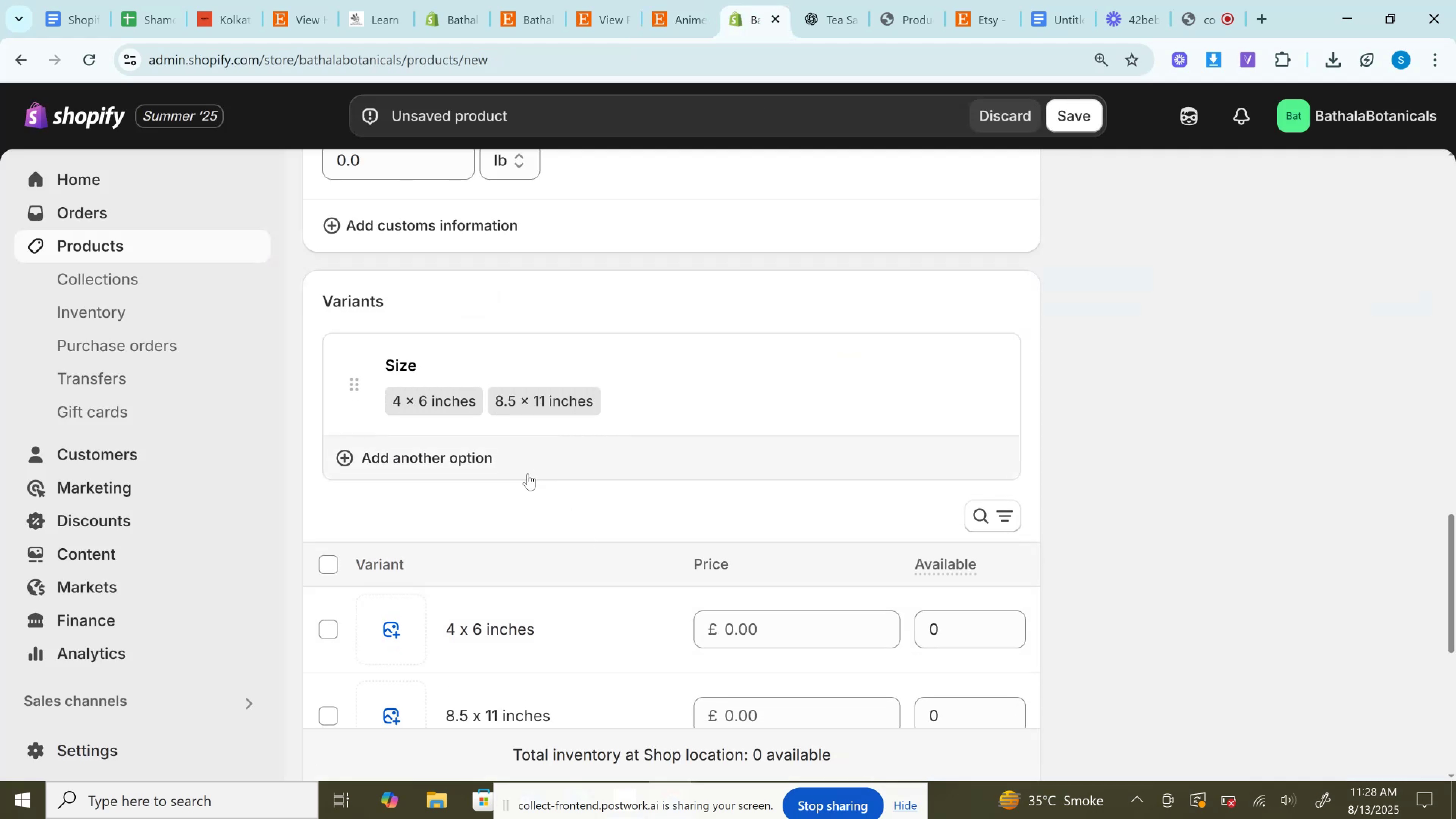 
left_click([490, 470])
 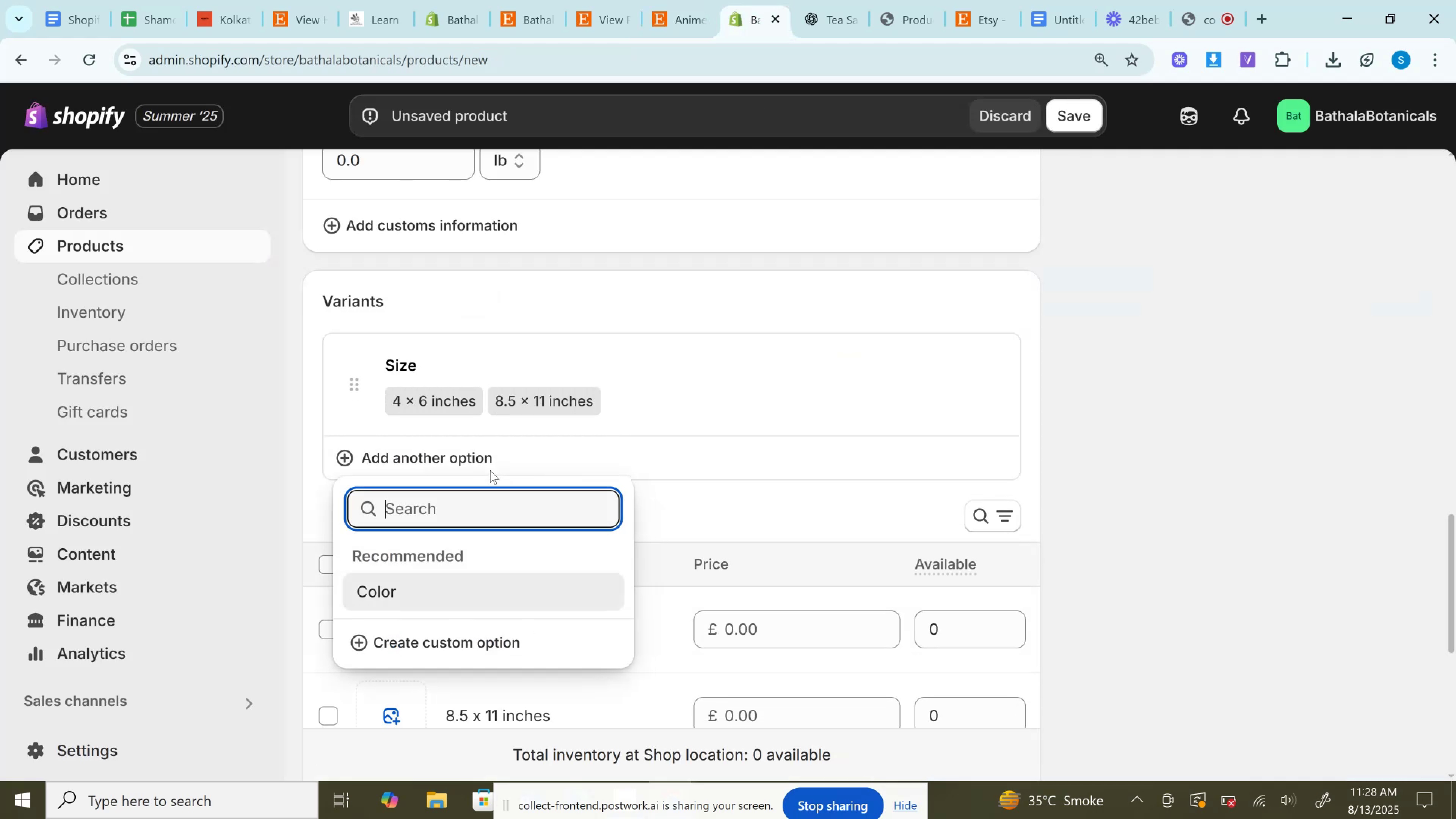 
hold_key(key=ControlLeft, duration=0.55)
 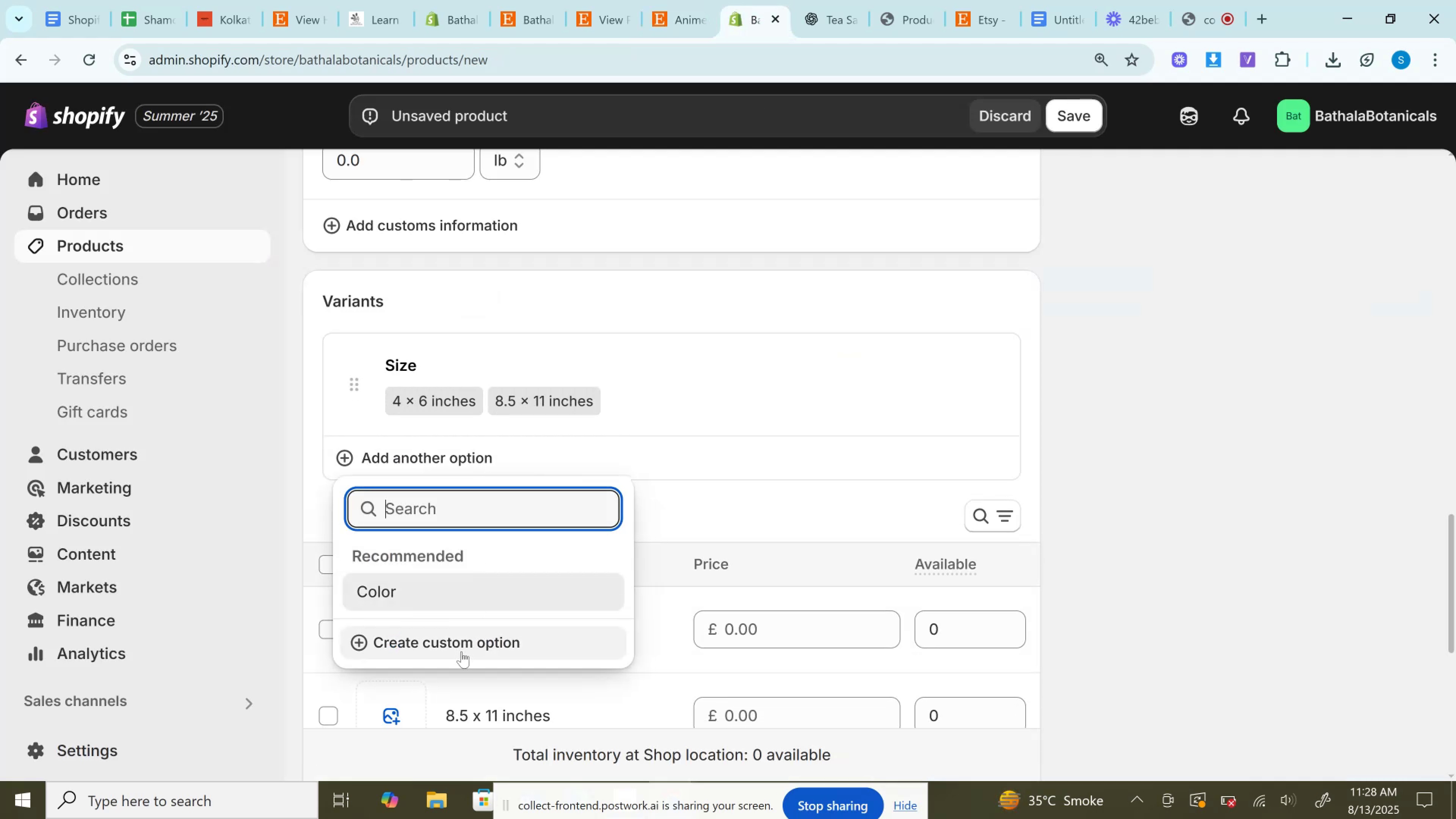 
left_click([461, 651])
 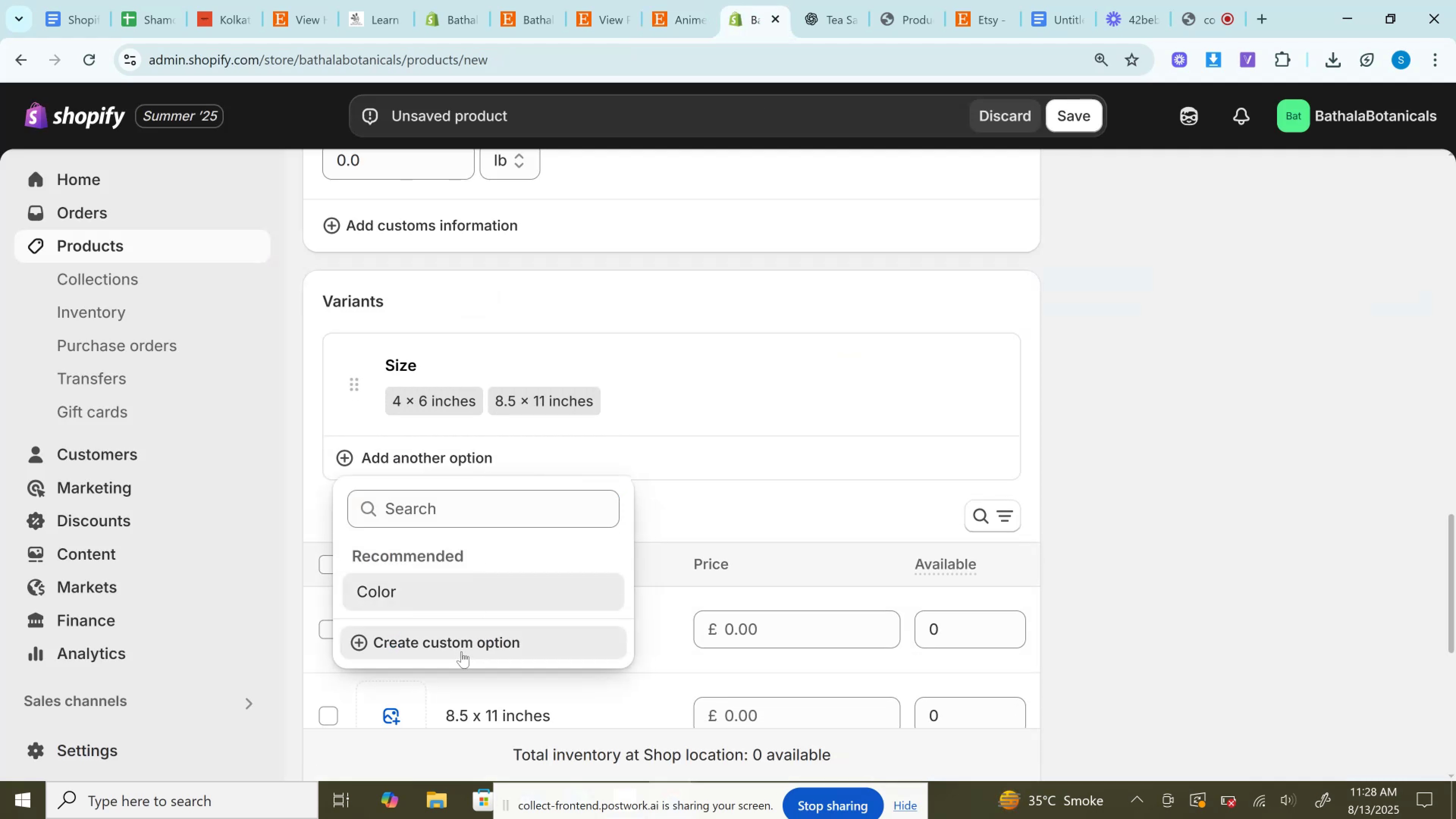 
key(Control+V)
 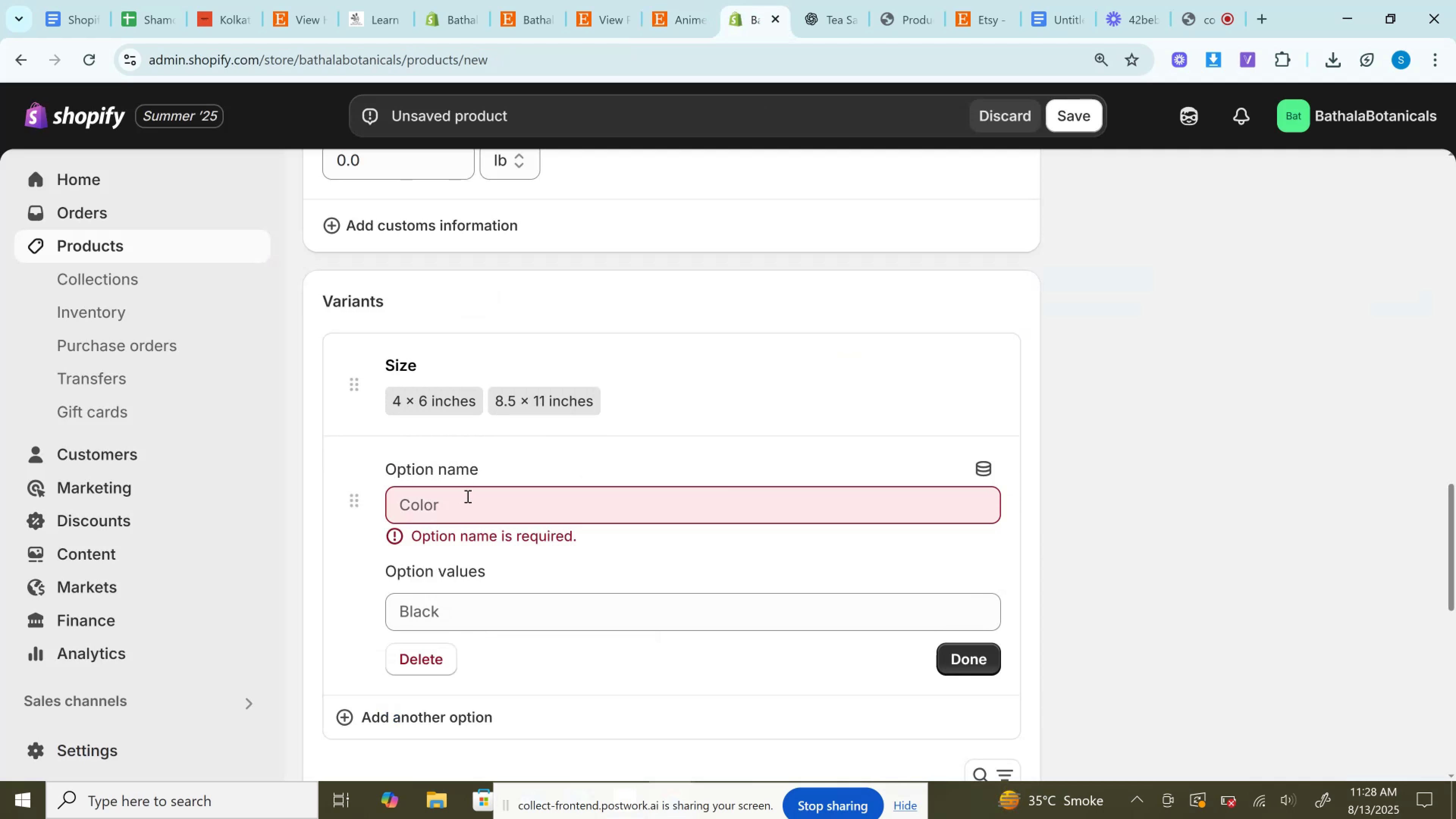 
left_click([466, 503])
 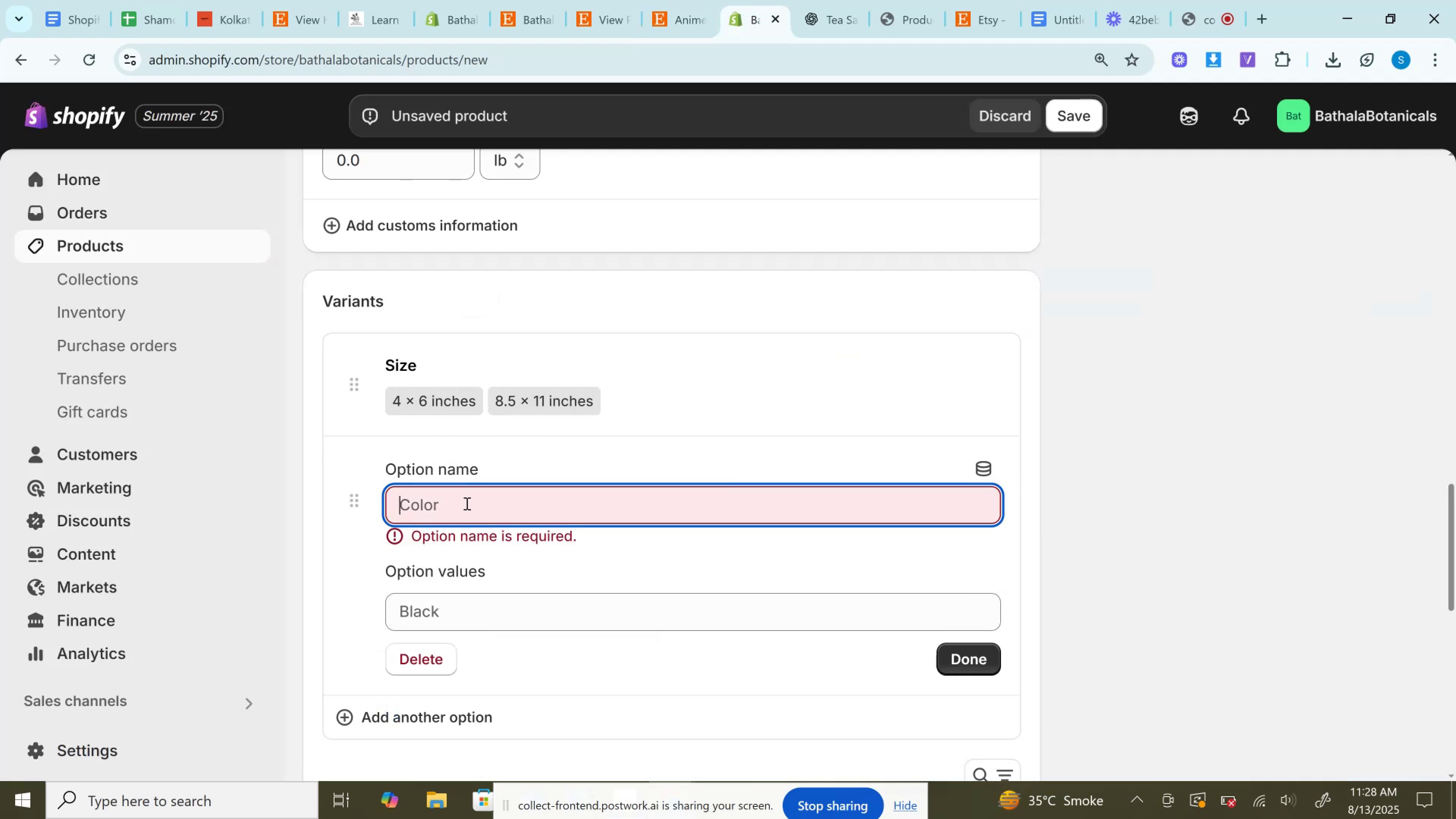 
key(Control+V)
 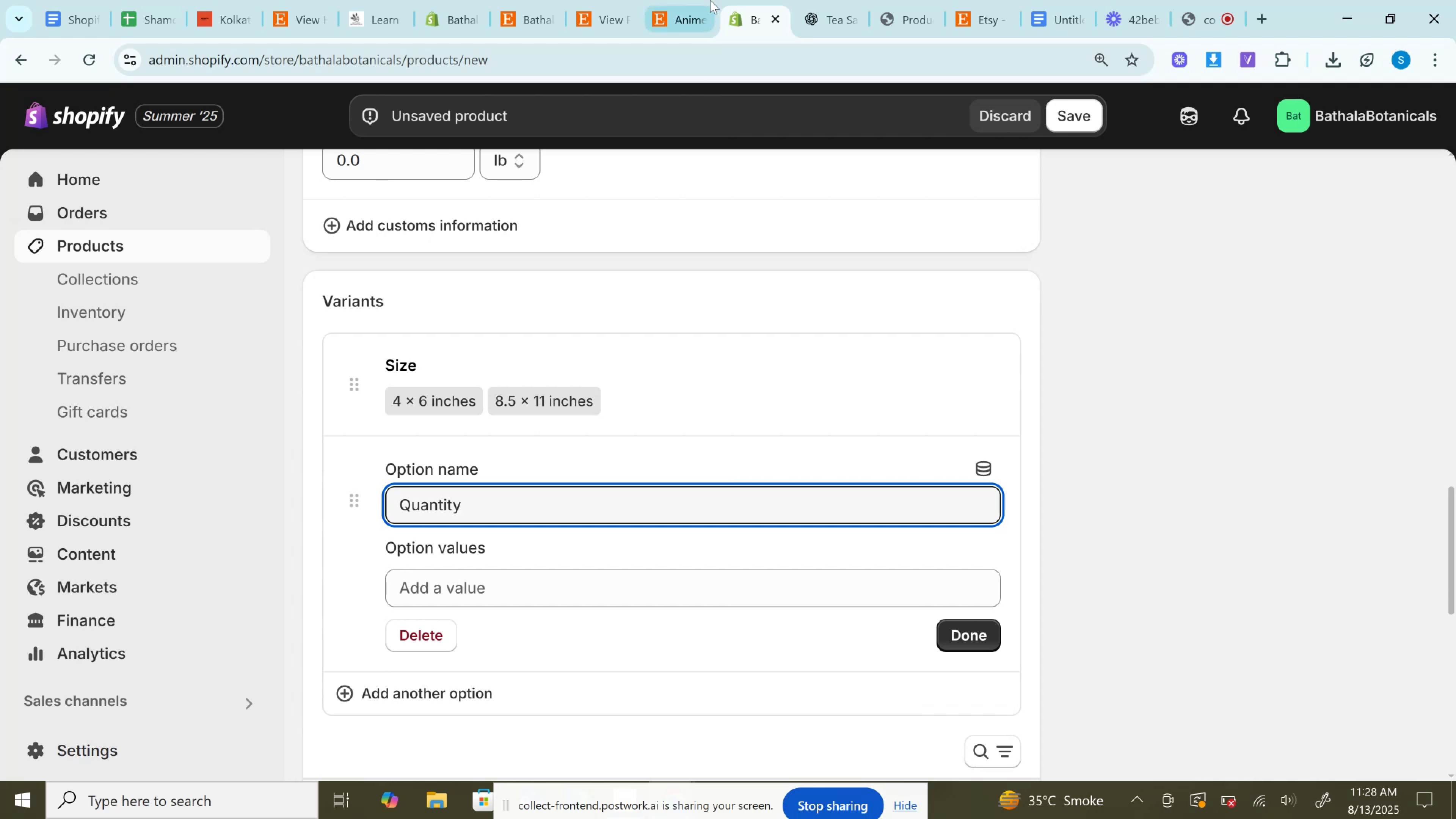 
left_click([710, 0])
 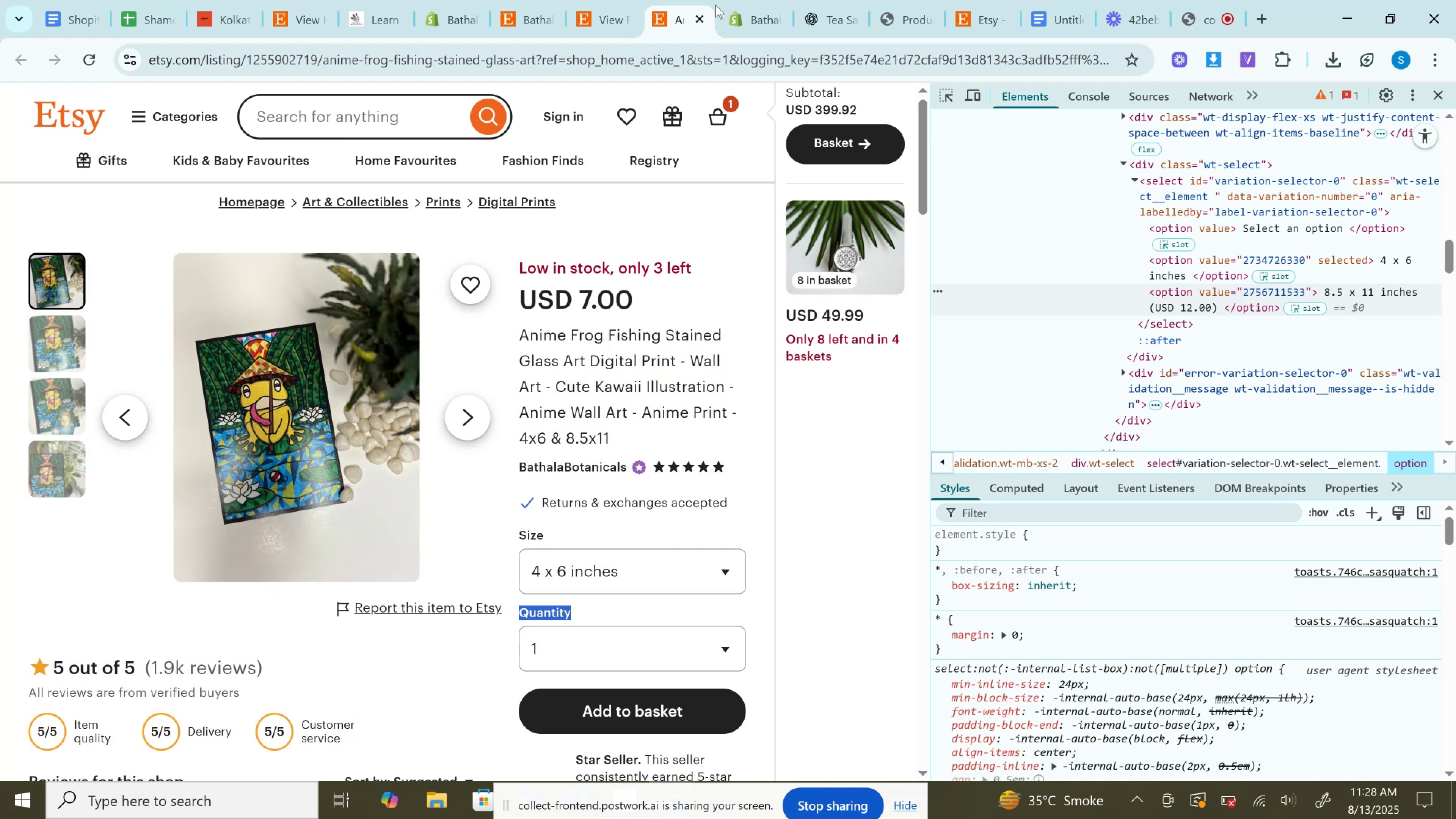 
wait(22.3)
 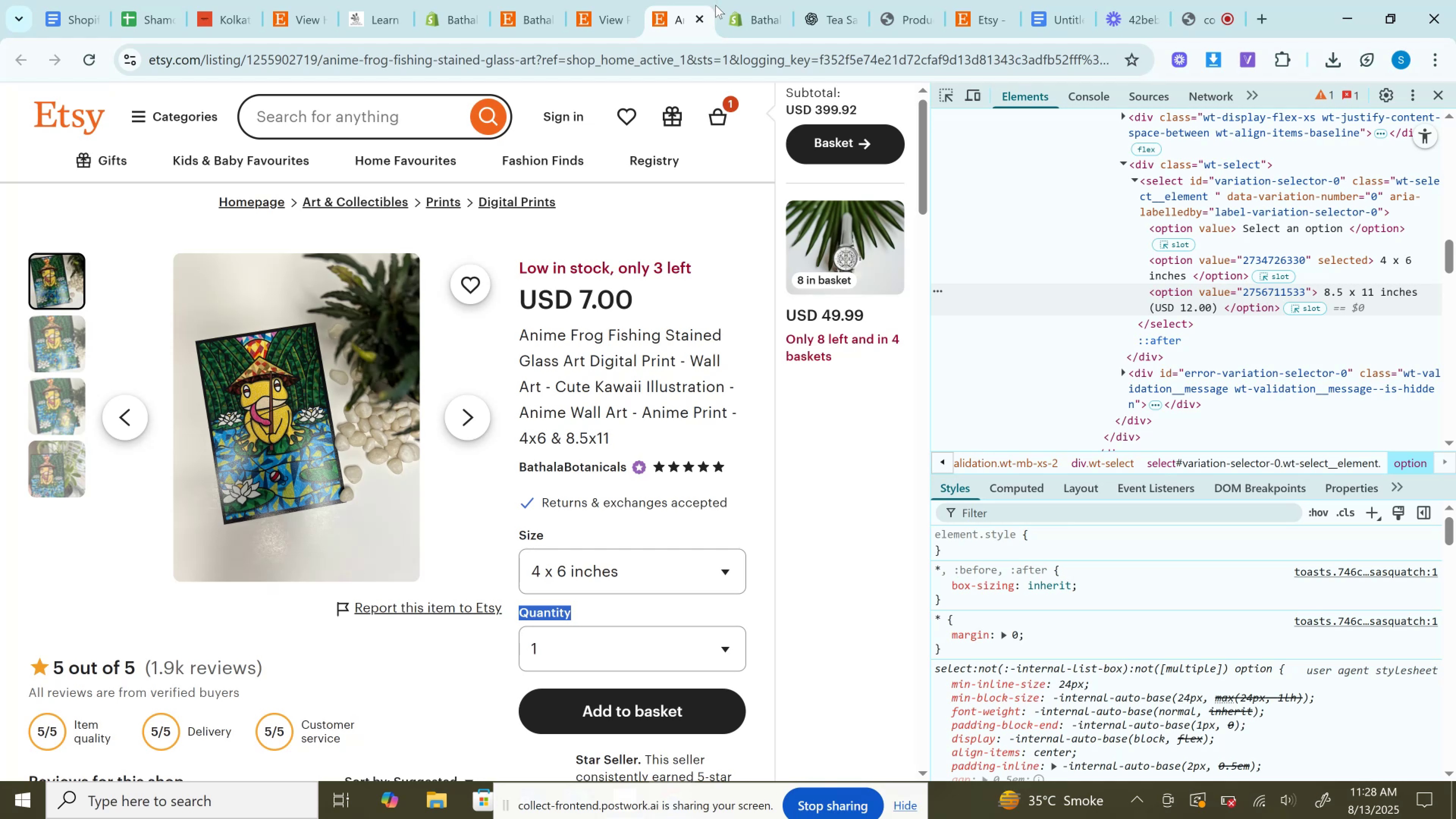 
scroll: coordinate [580, 628], scroll_direction: down, amount: 2.0
 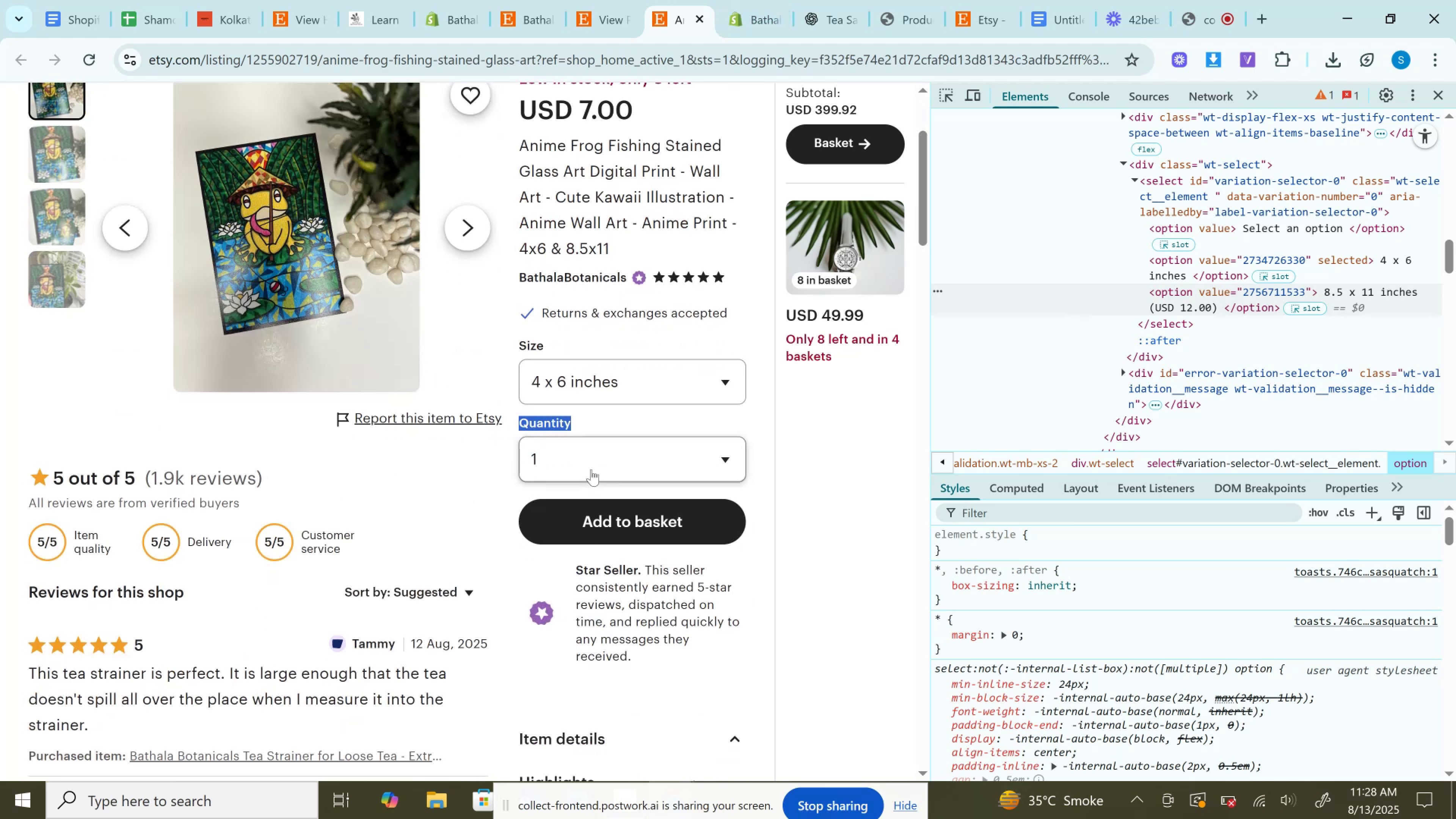 
left_click([591, 469])
 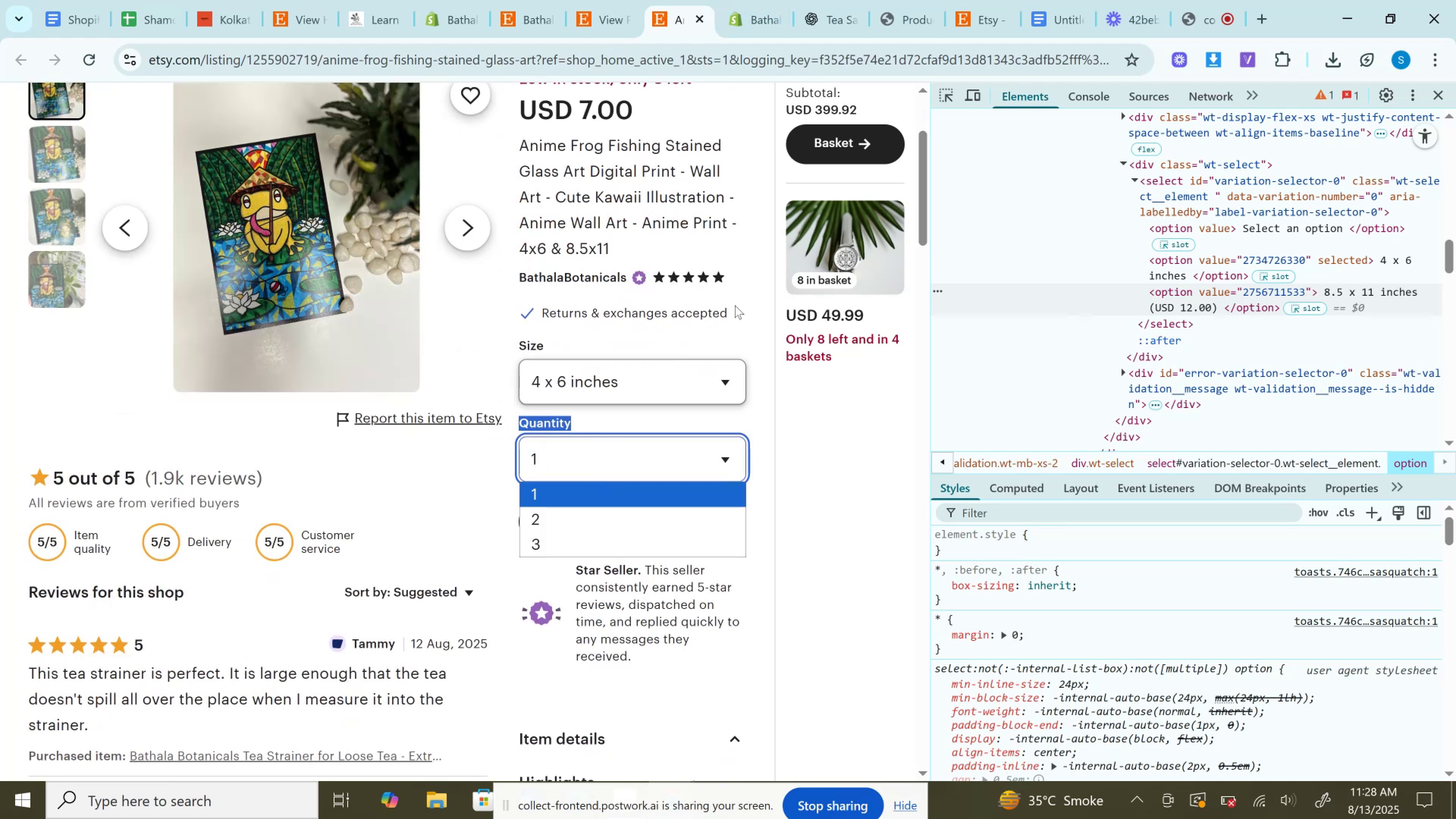 
left_click([728, 0])
 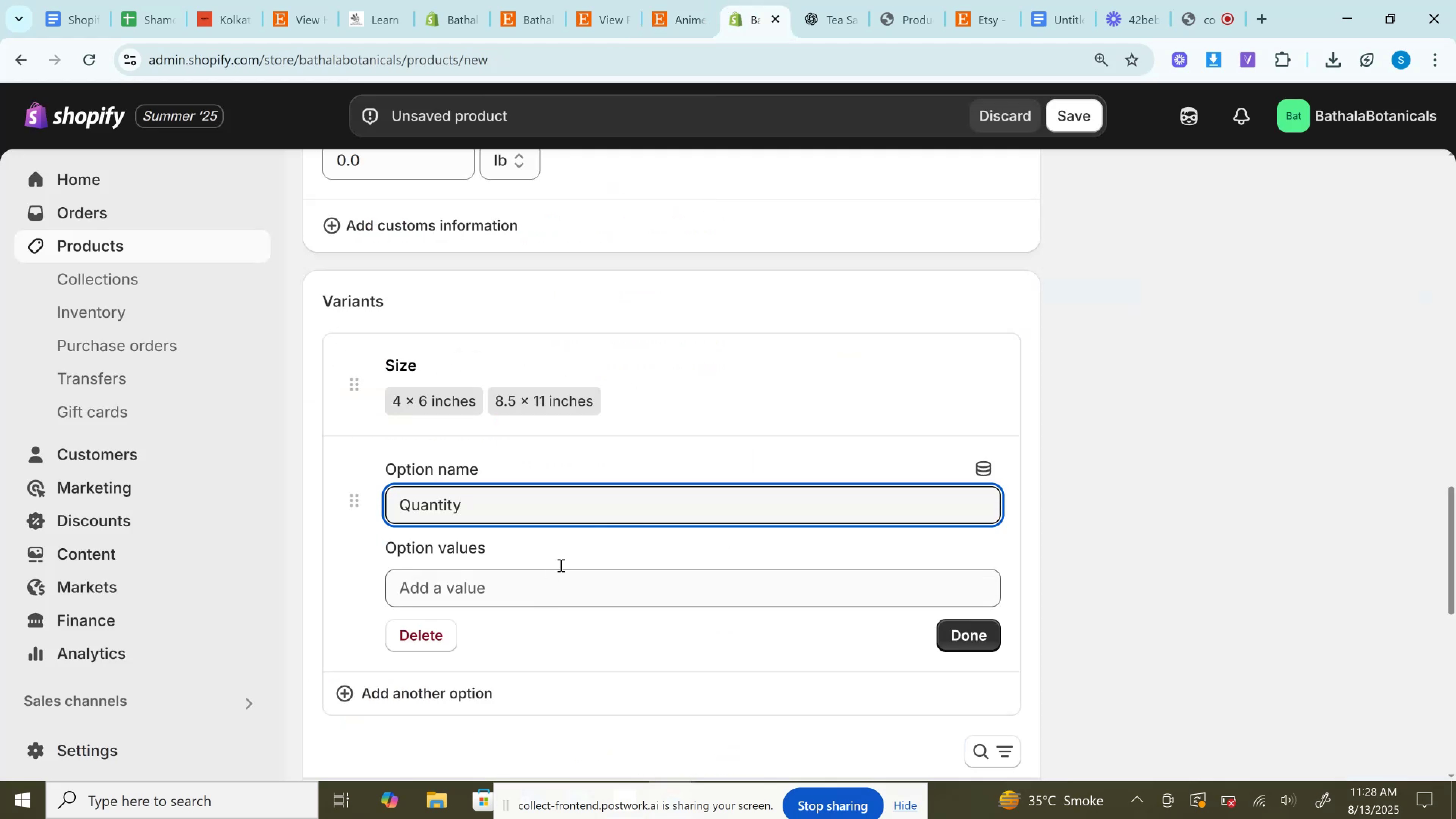 
left_click([674, 0])
 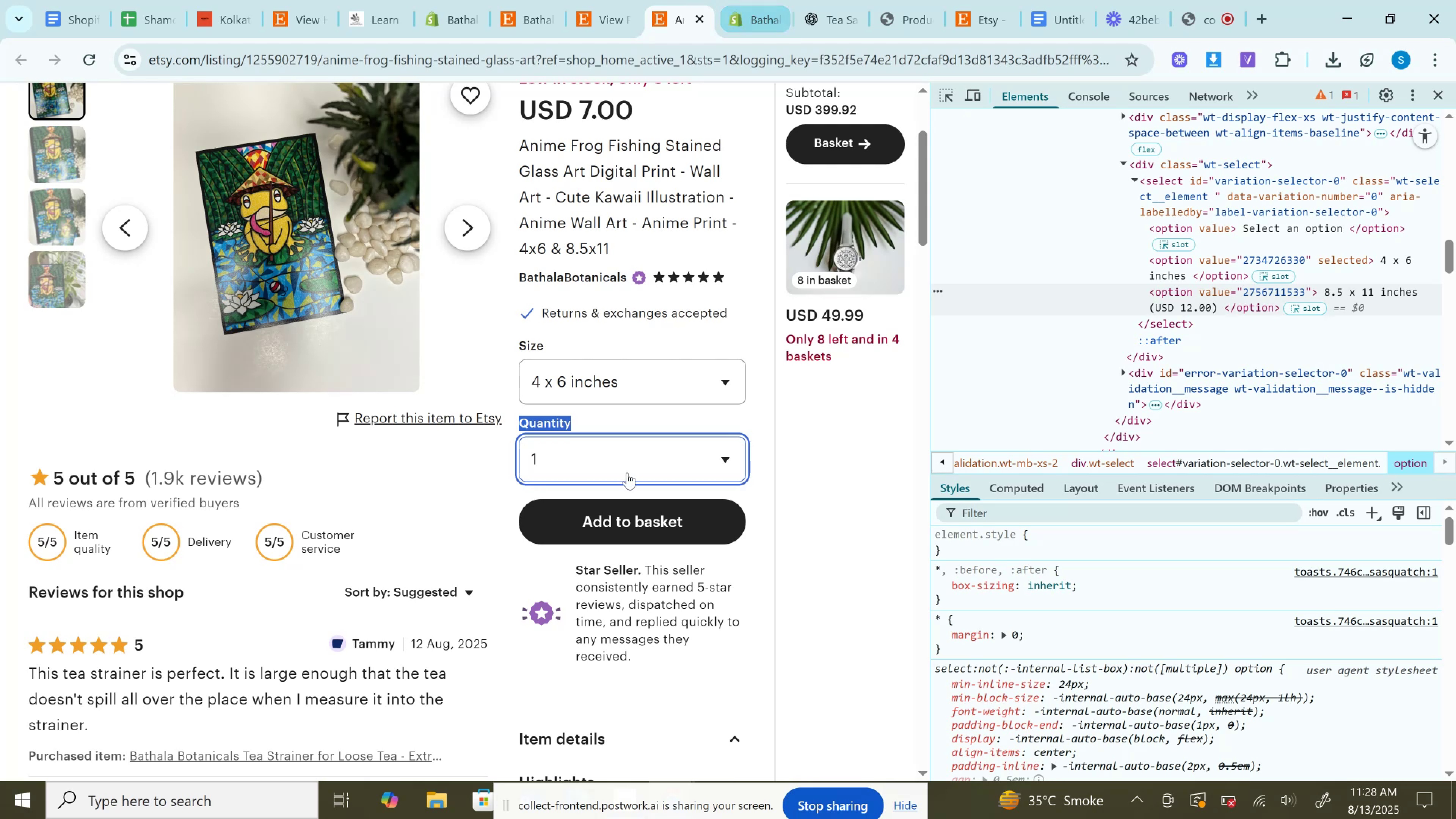 
left_click([627, 461])
 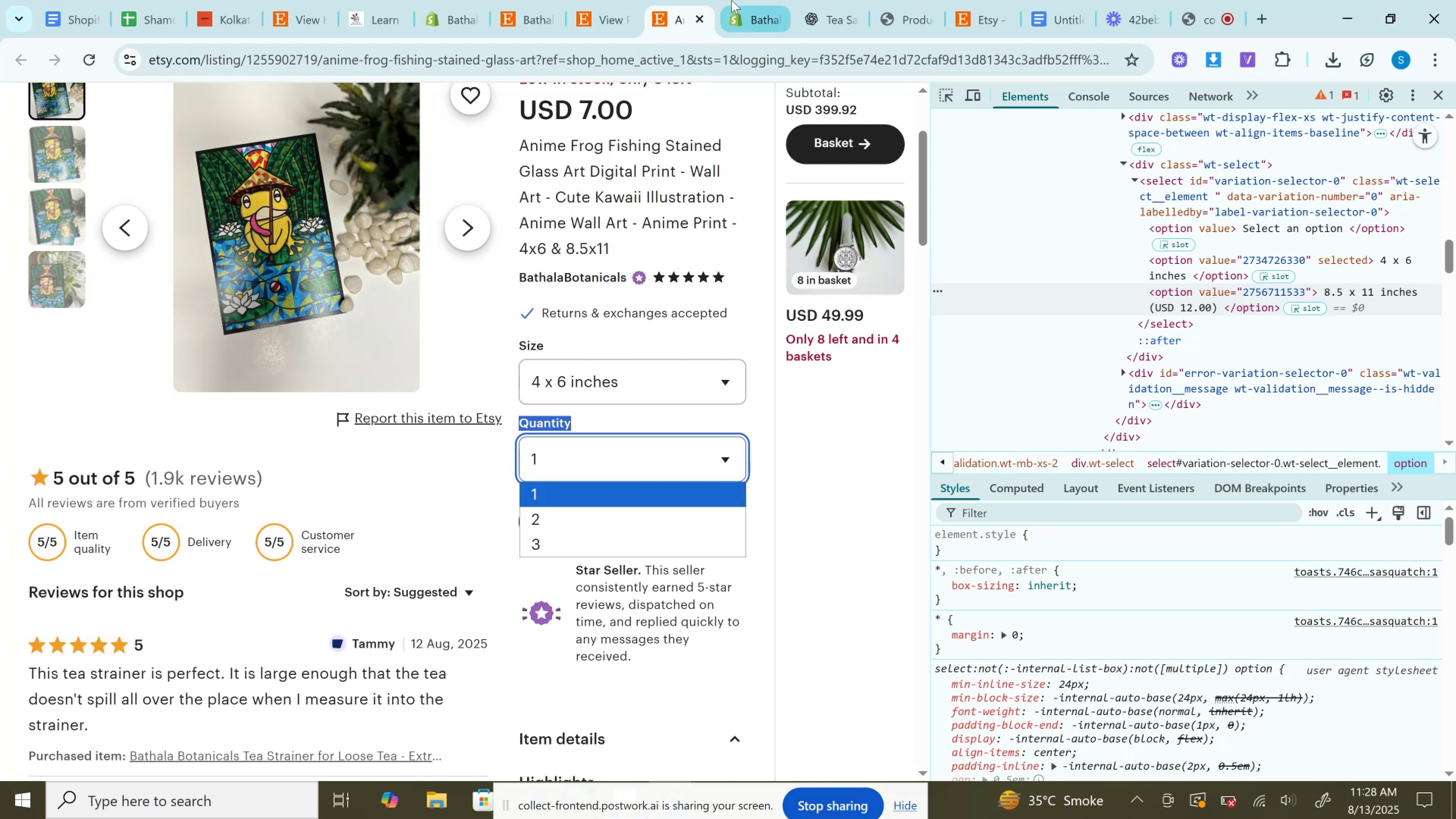 
left_click([731, 0])
 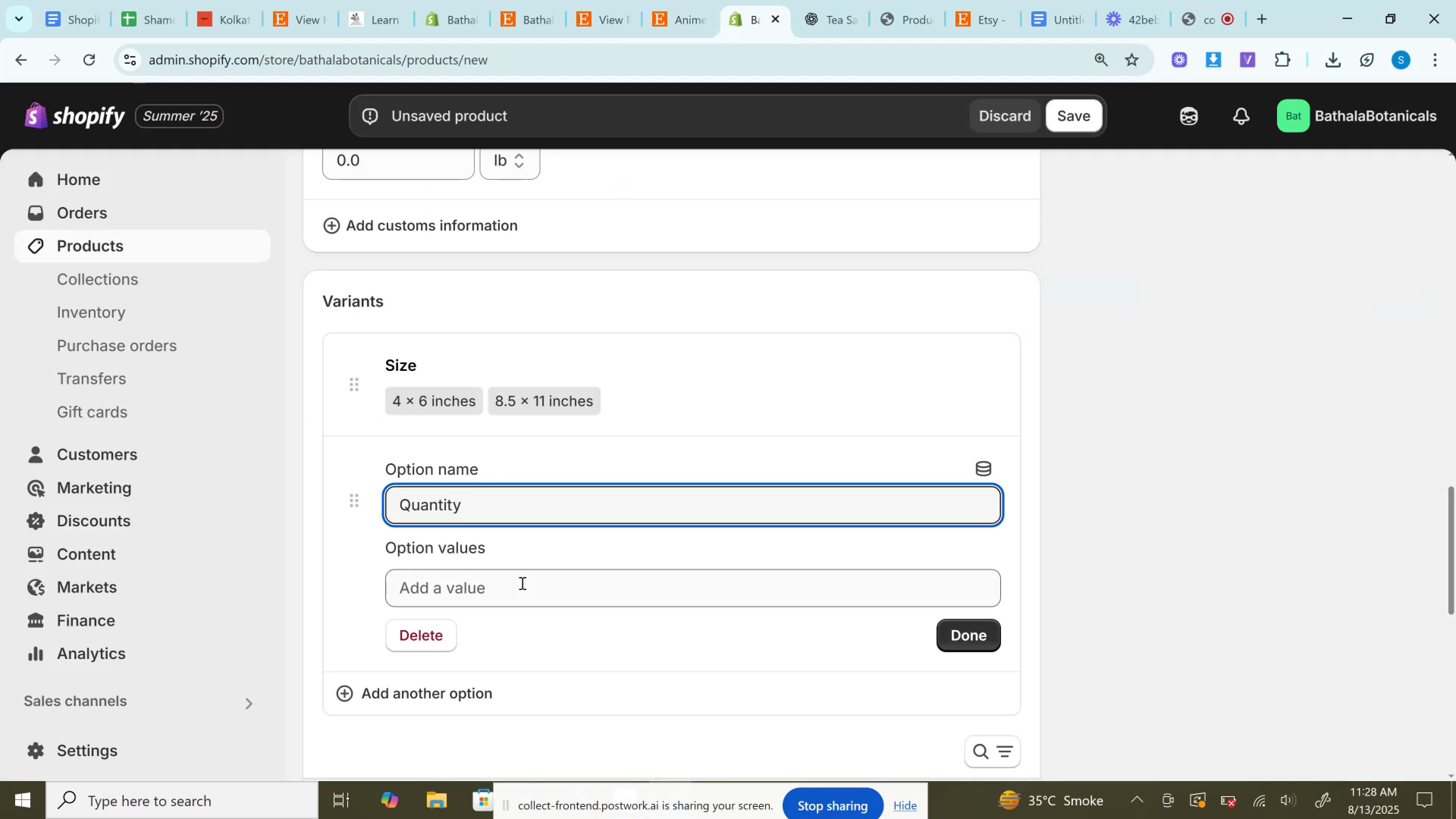 
key(1)
 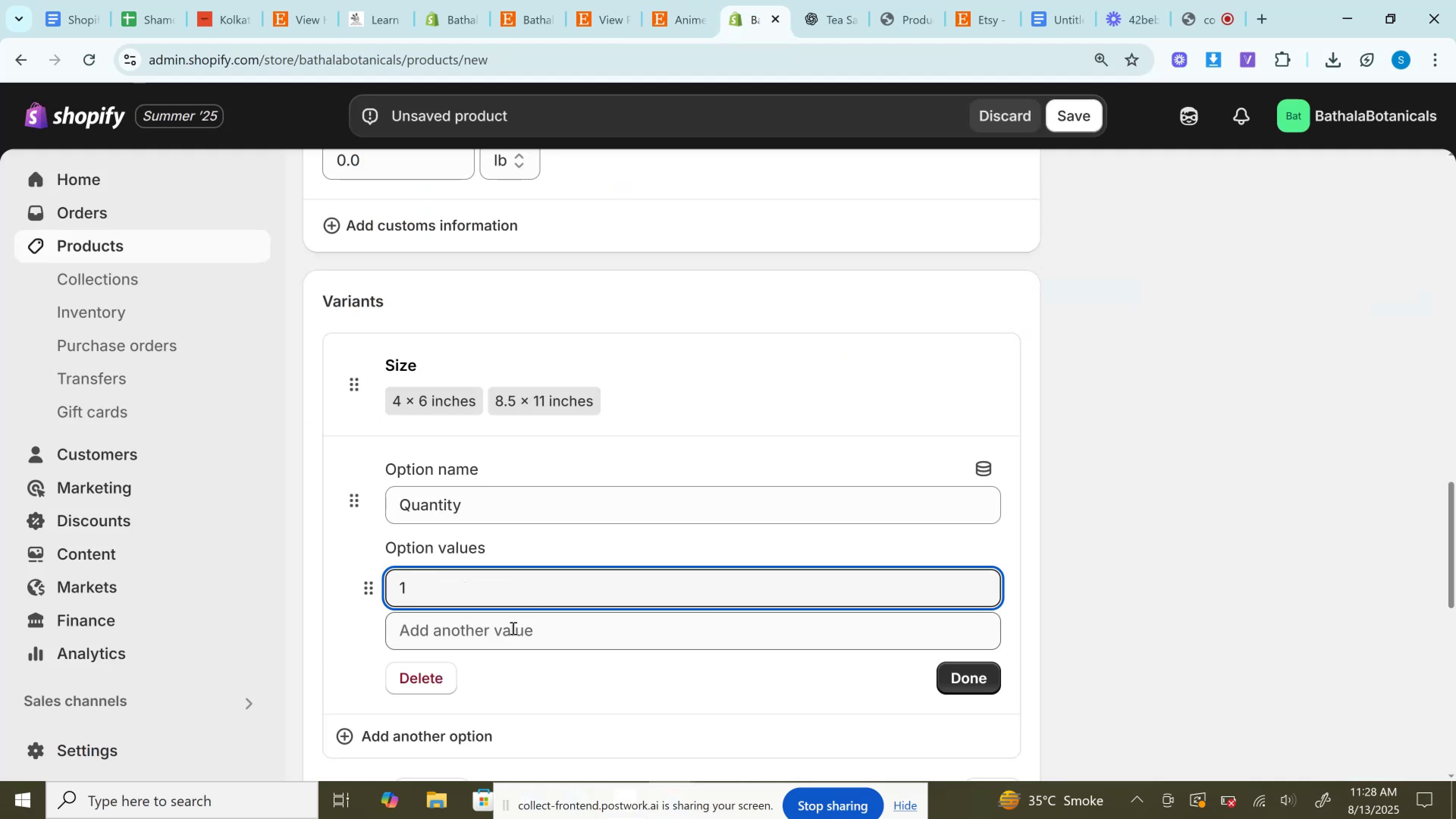 
left_click([511, 629])
 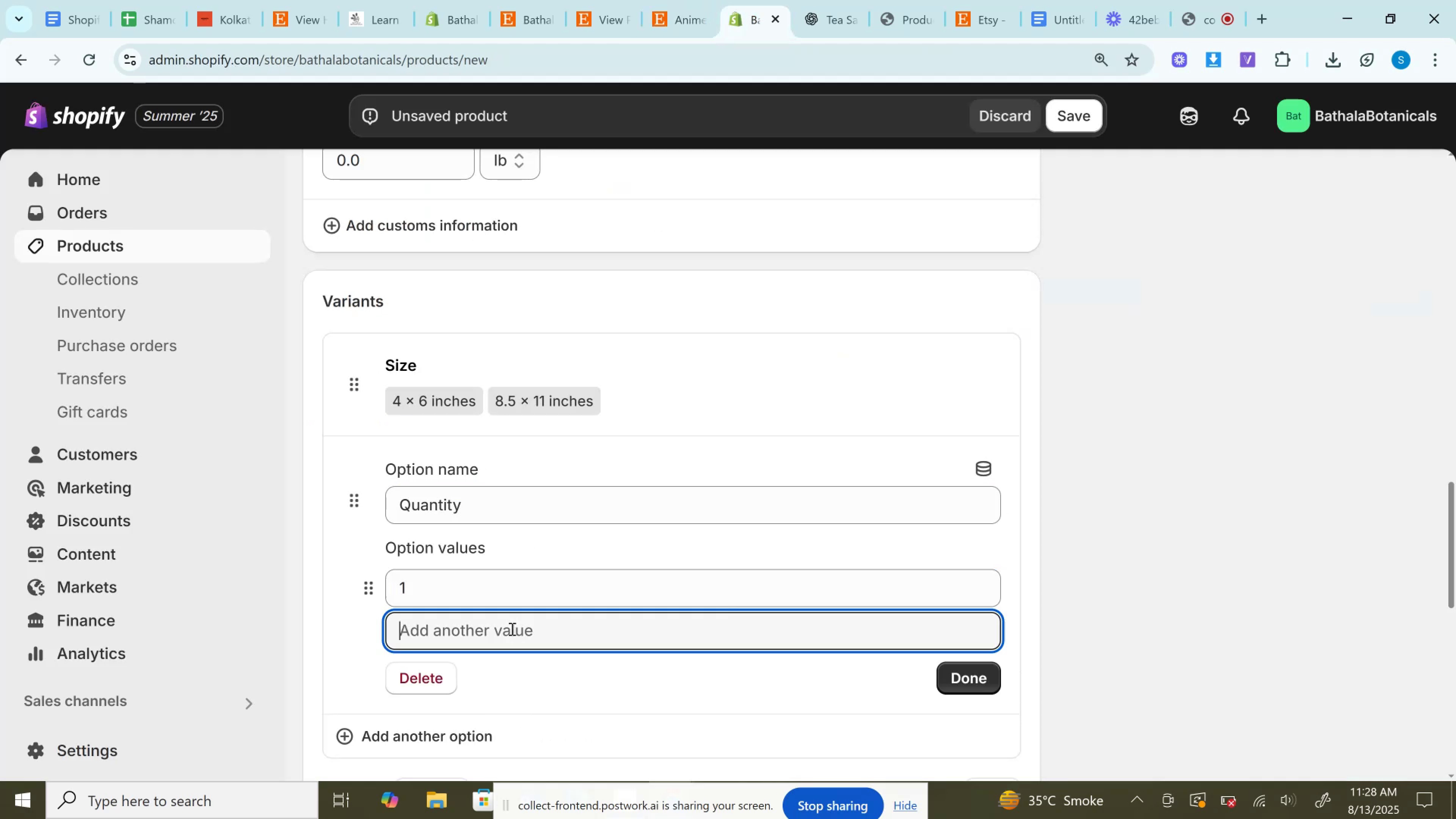 
key(2)
 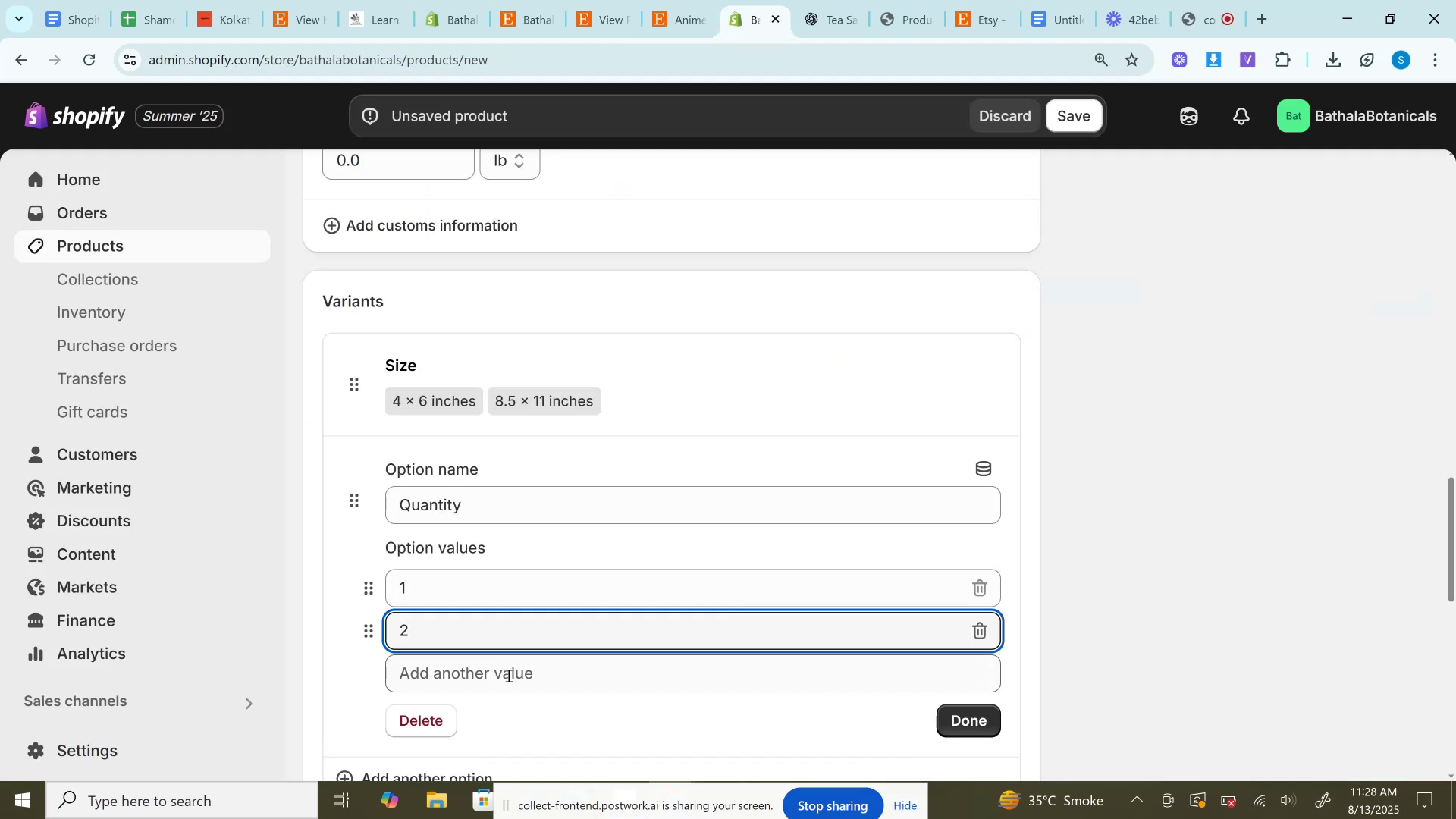 
left_click([507, 680])
 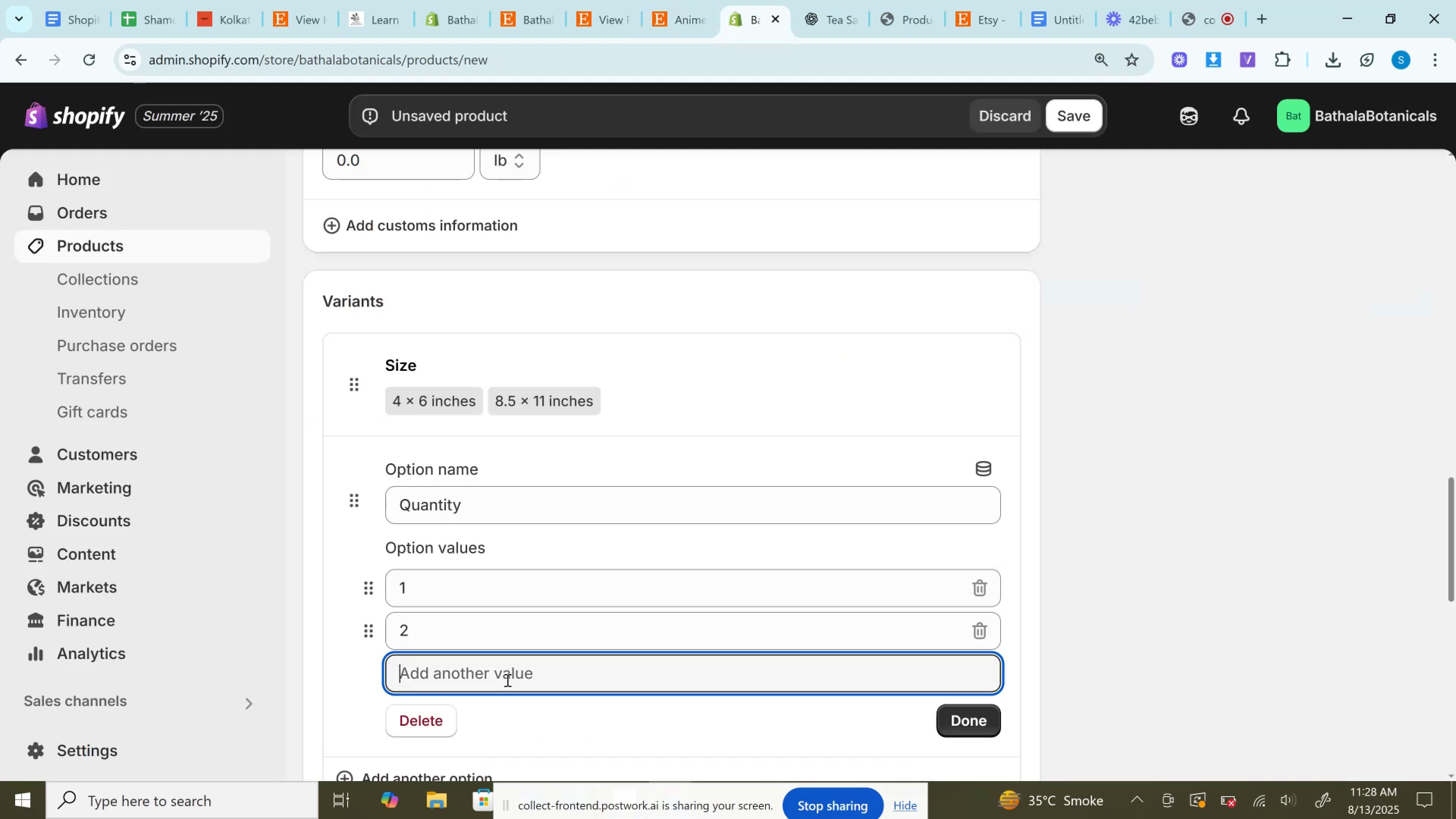 
key(3)
 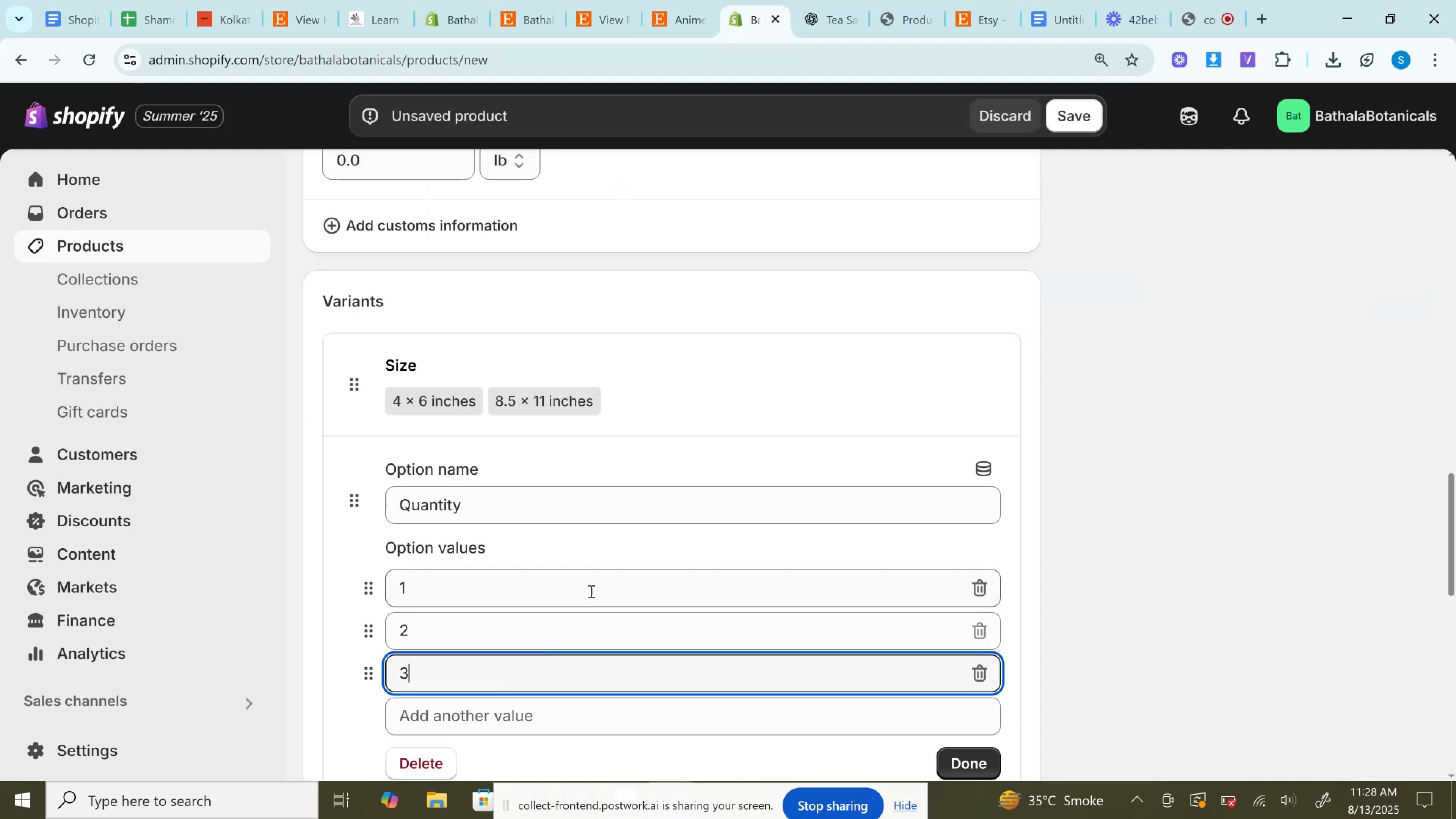 
scroll: coordinate [604, 580], scroll_direction: down, amount: 2.0
 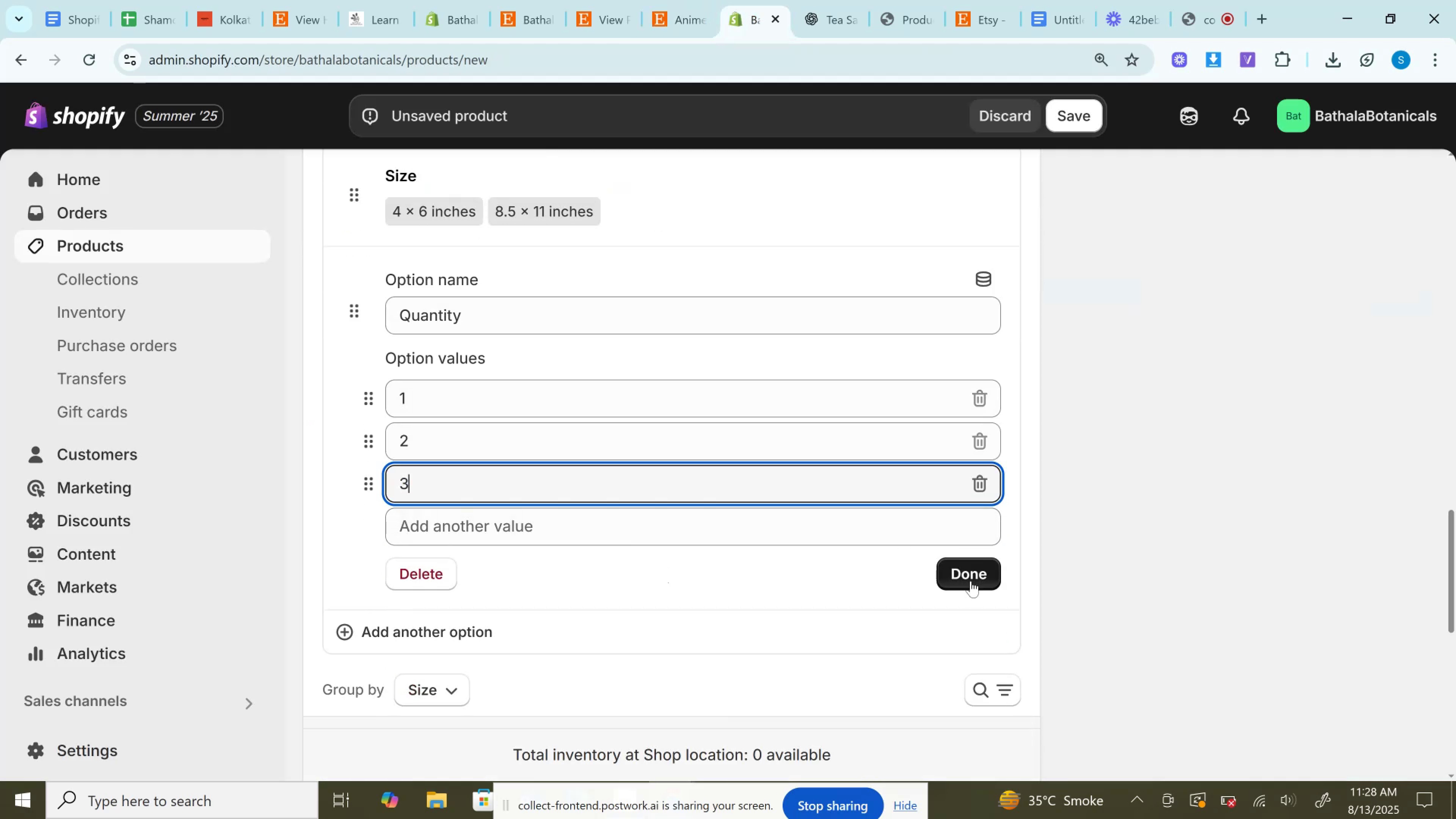 
left_click([971, 581])
 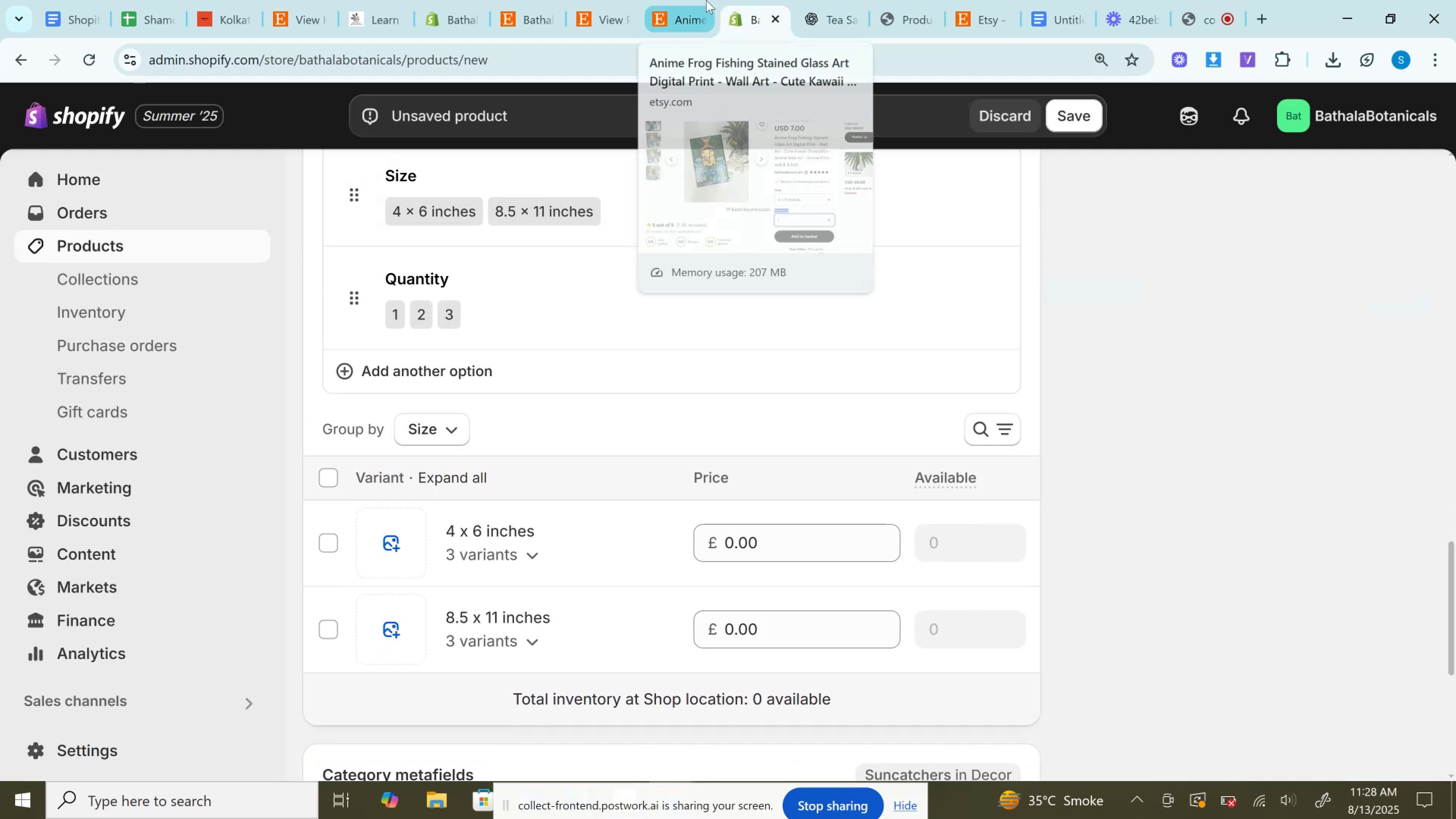 
left_click([703, 0])
 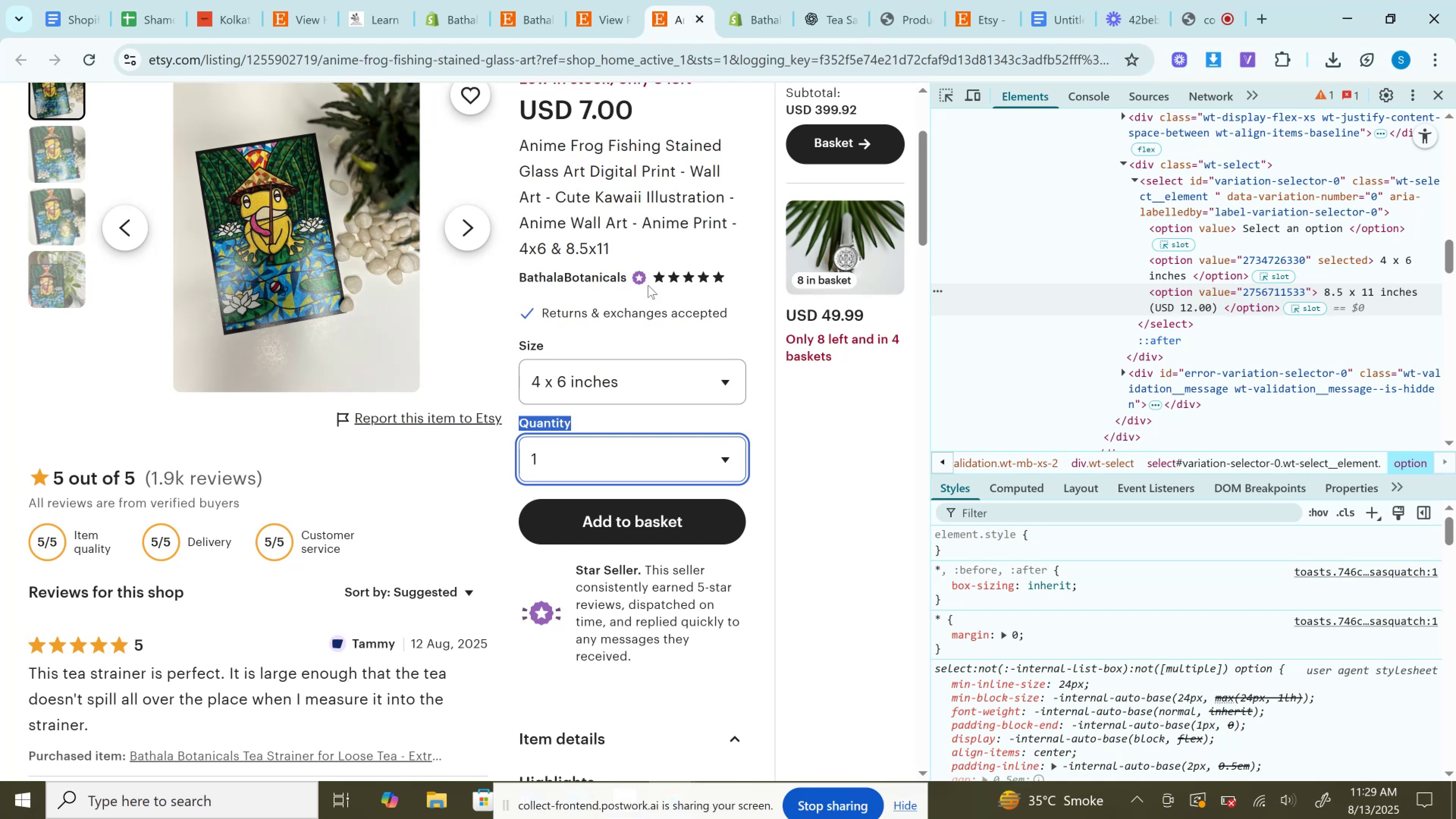 
left_click([597, 389])
 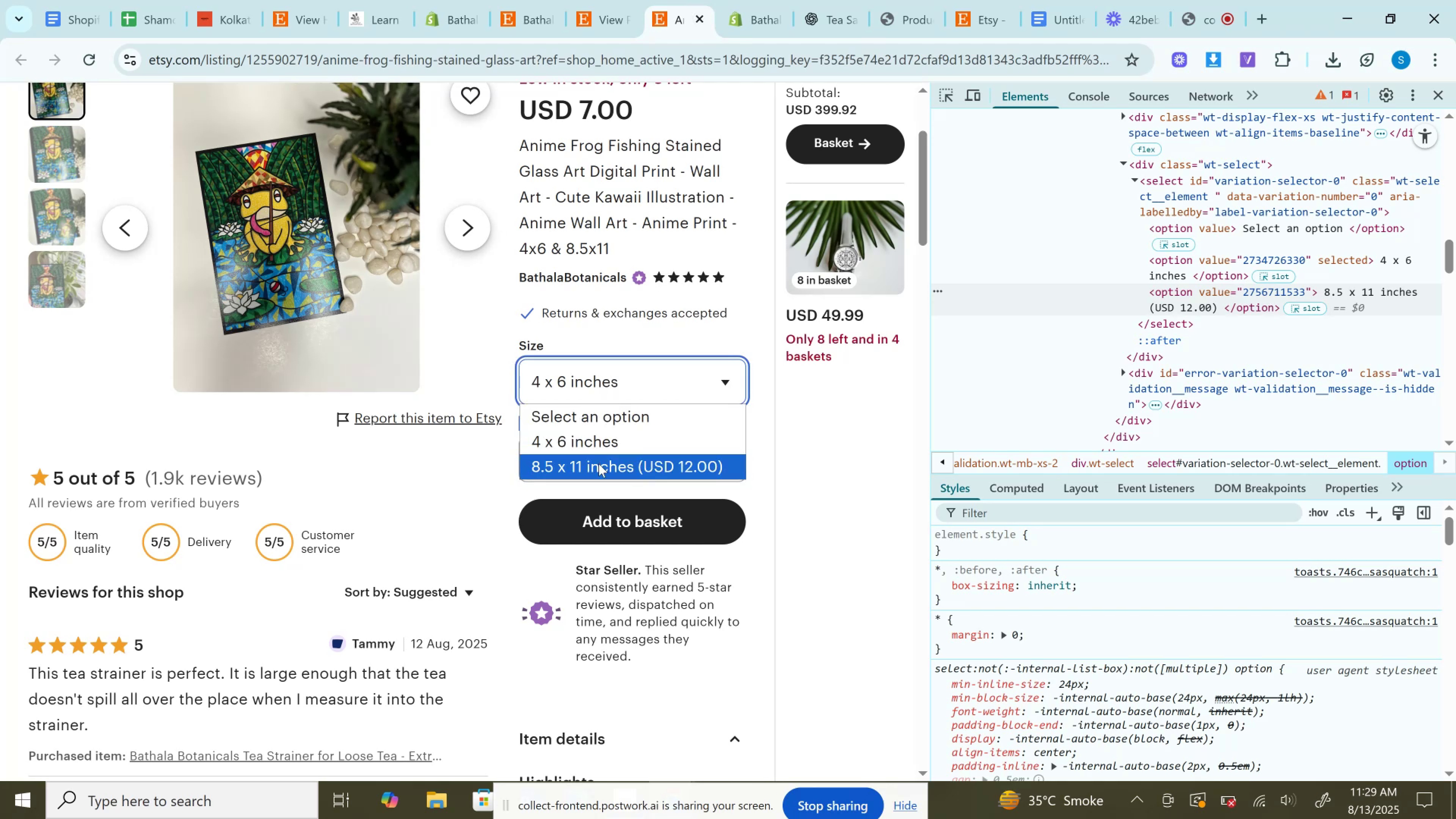 
left_click([599, 464])
 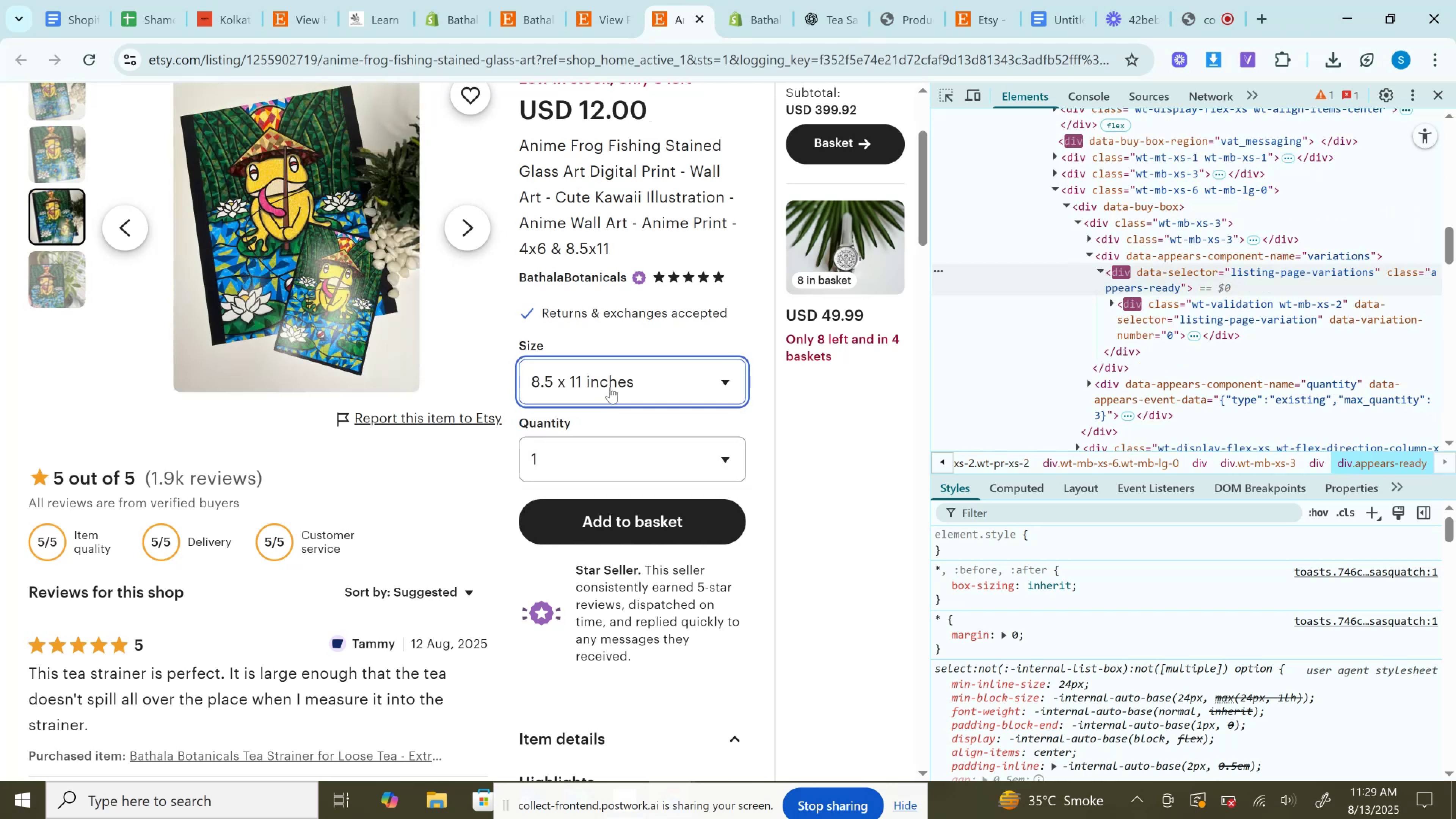 
left_click([610, 387])
 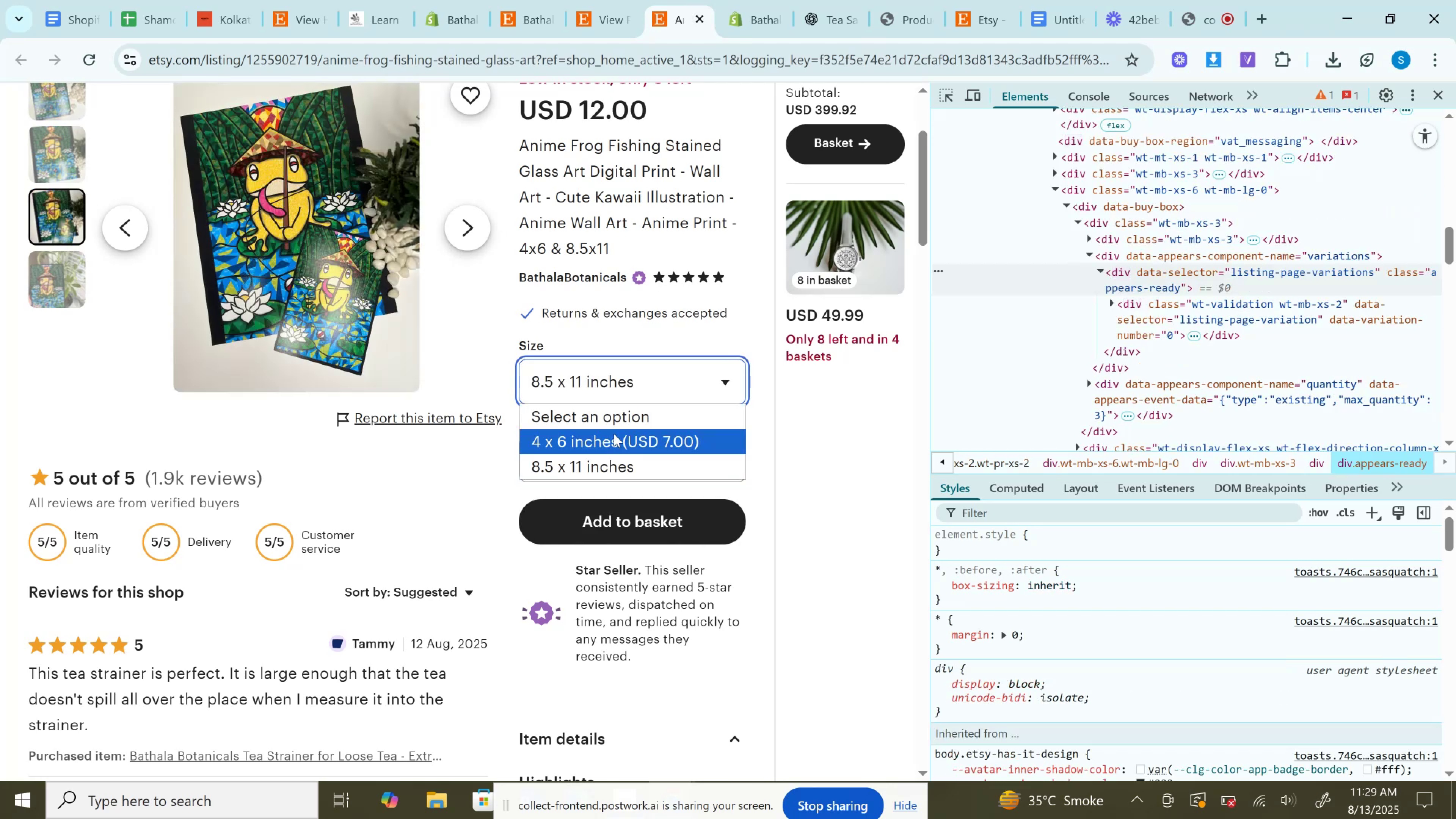 
left_click([614, 435])
 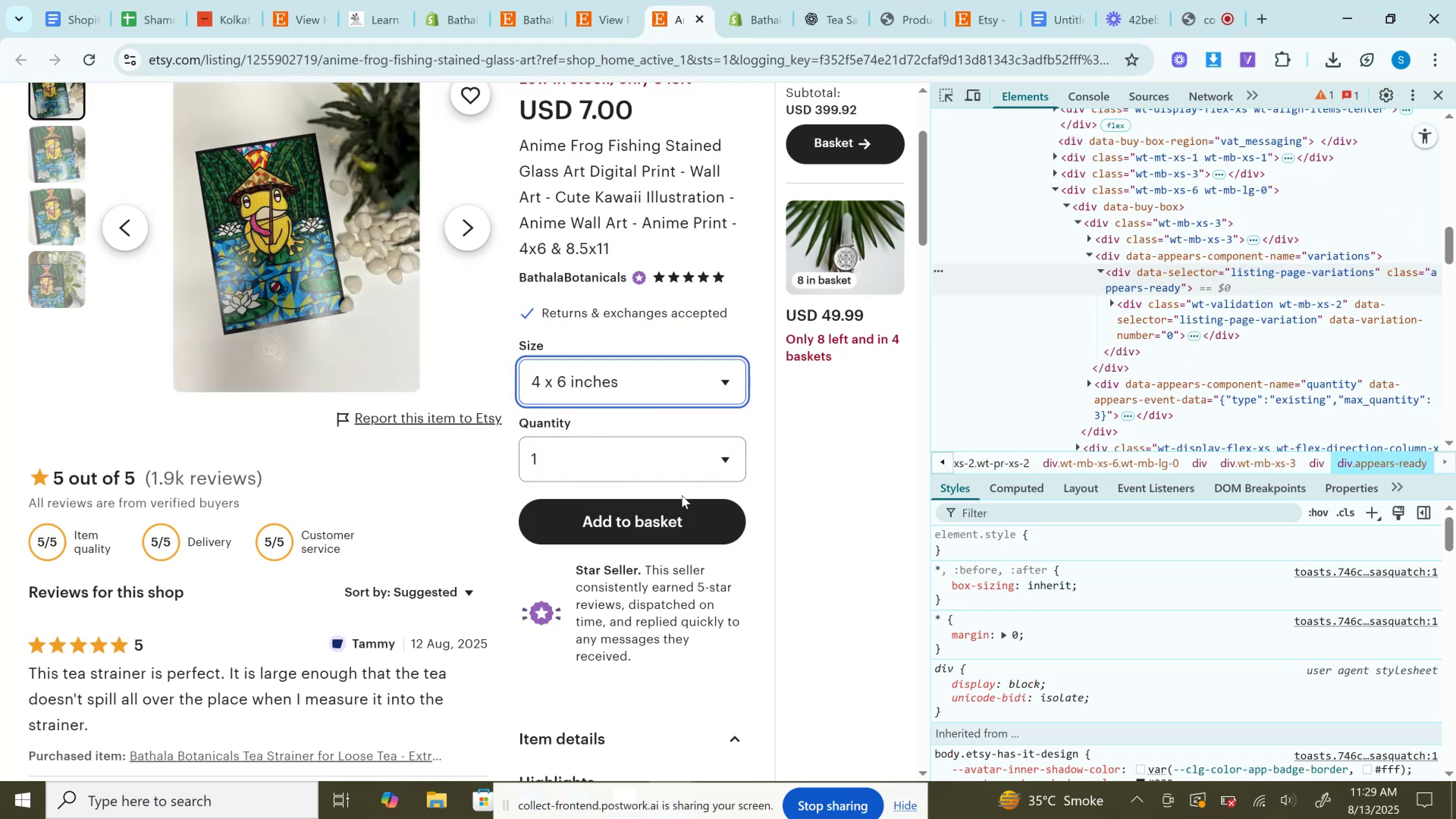 
left_click([675, 524])
 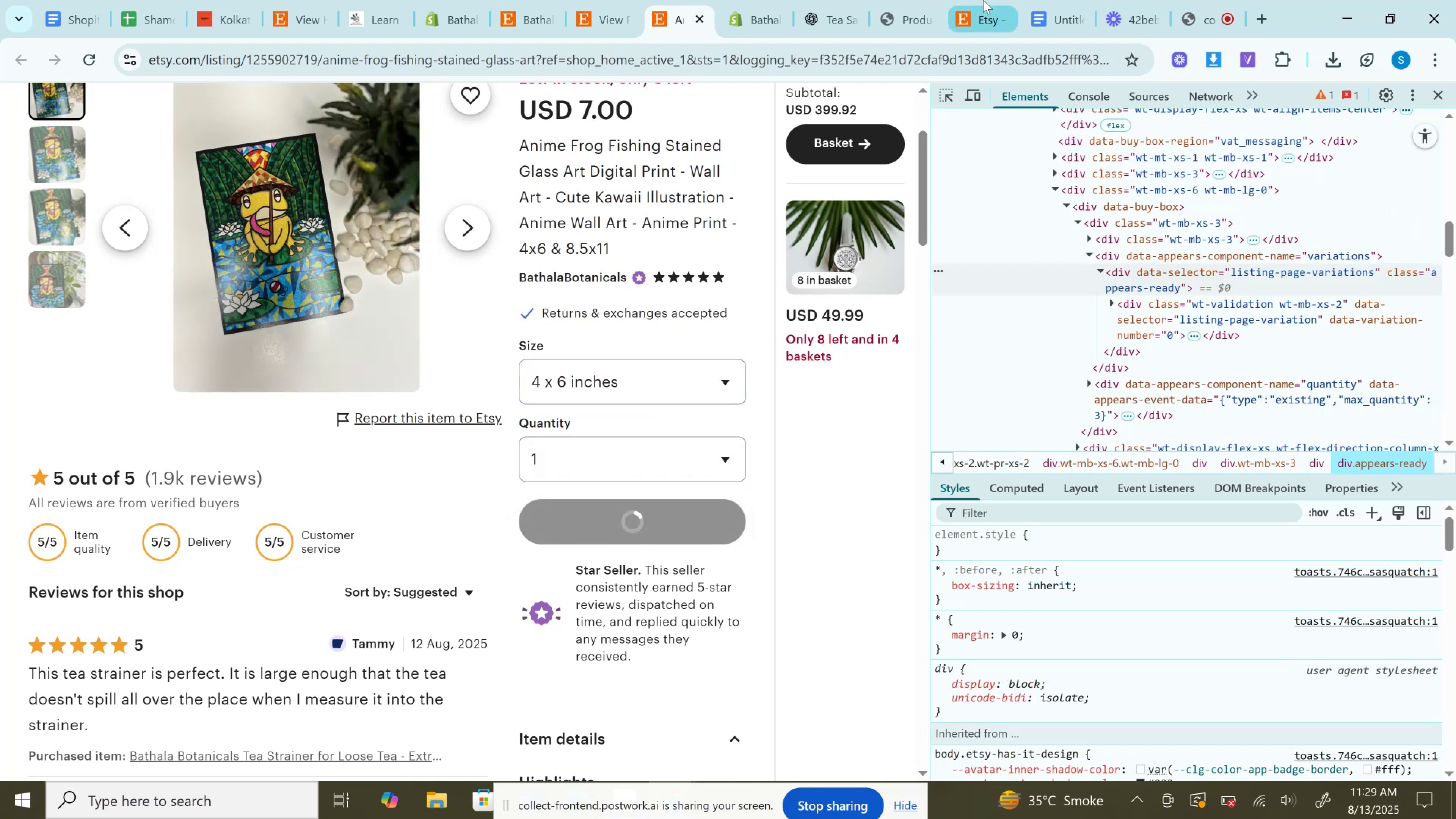 
left_click([983, 0])
 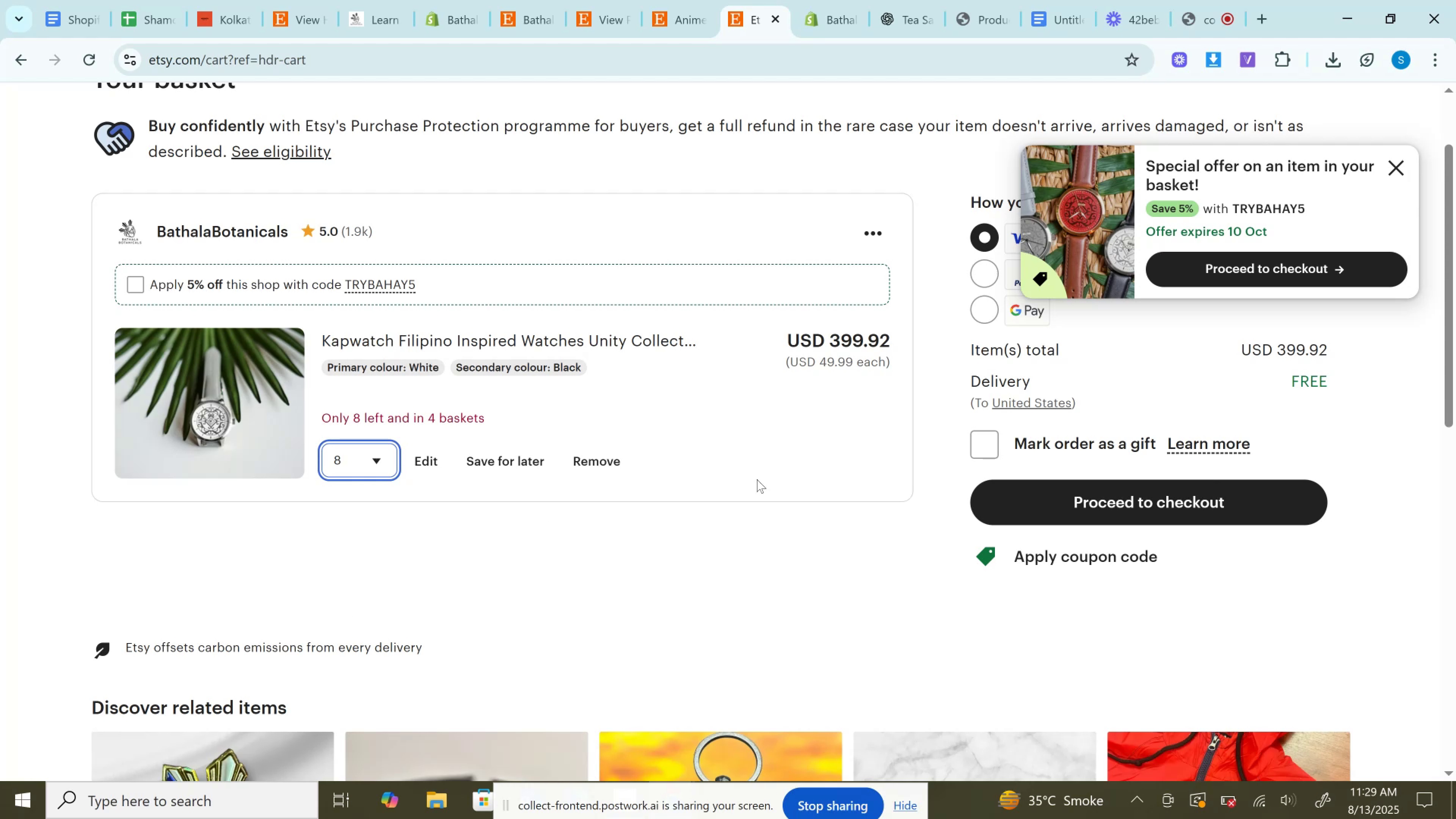 
left_click([588, 465])
 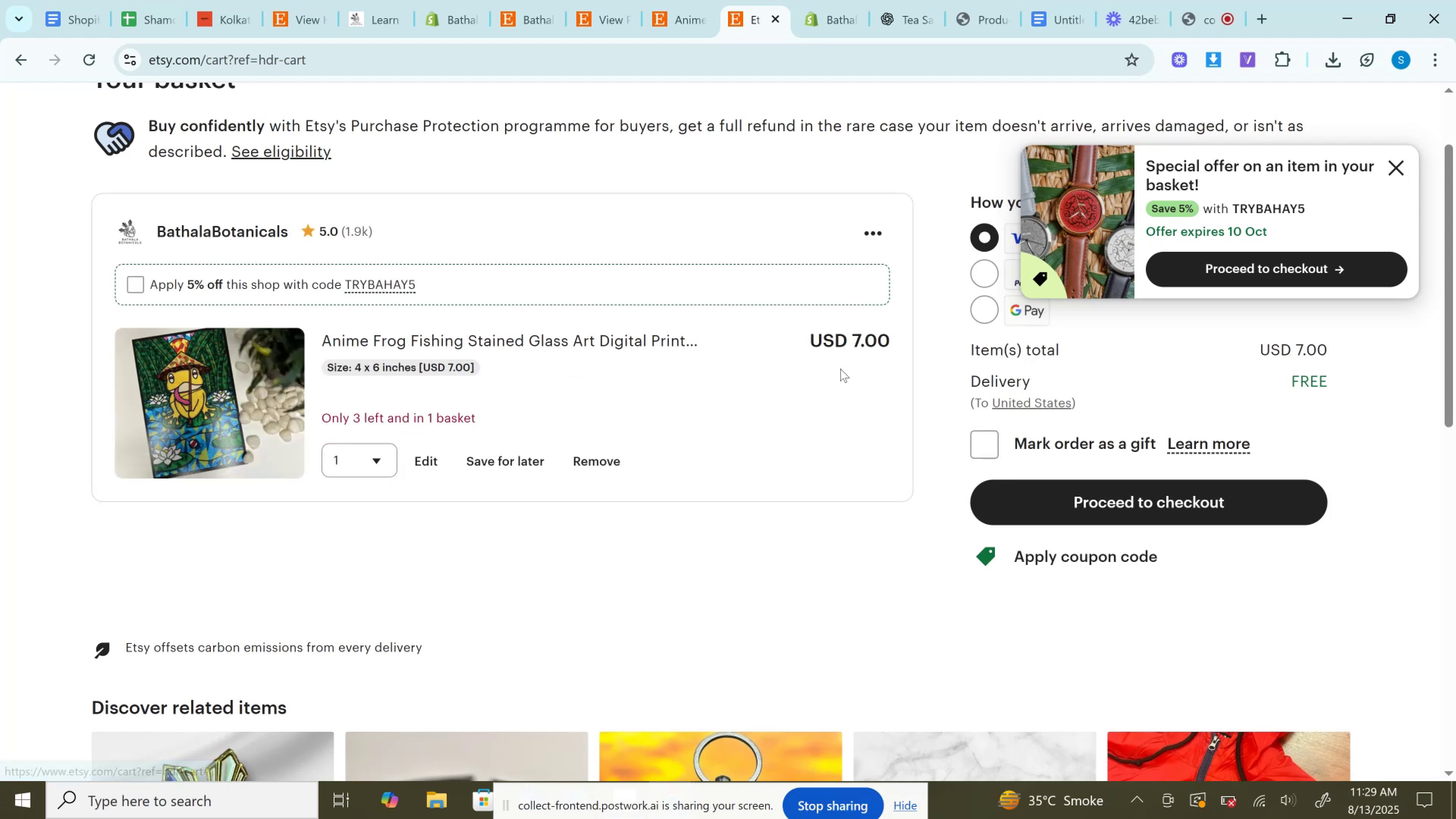 
double_click([863, 343])
 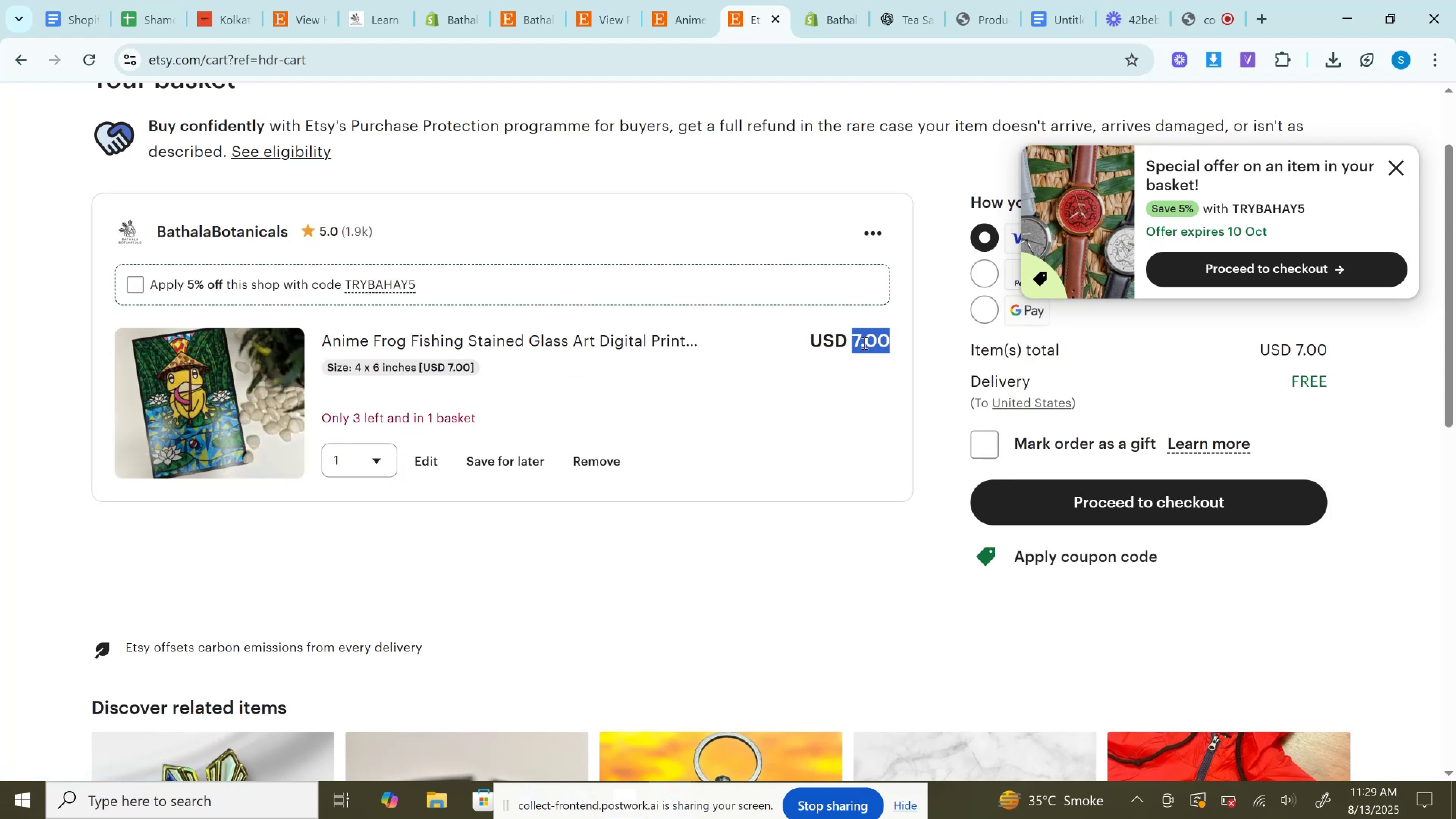 
key(Control+C)
 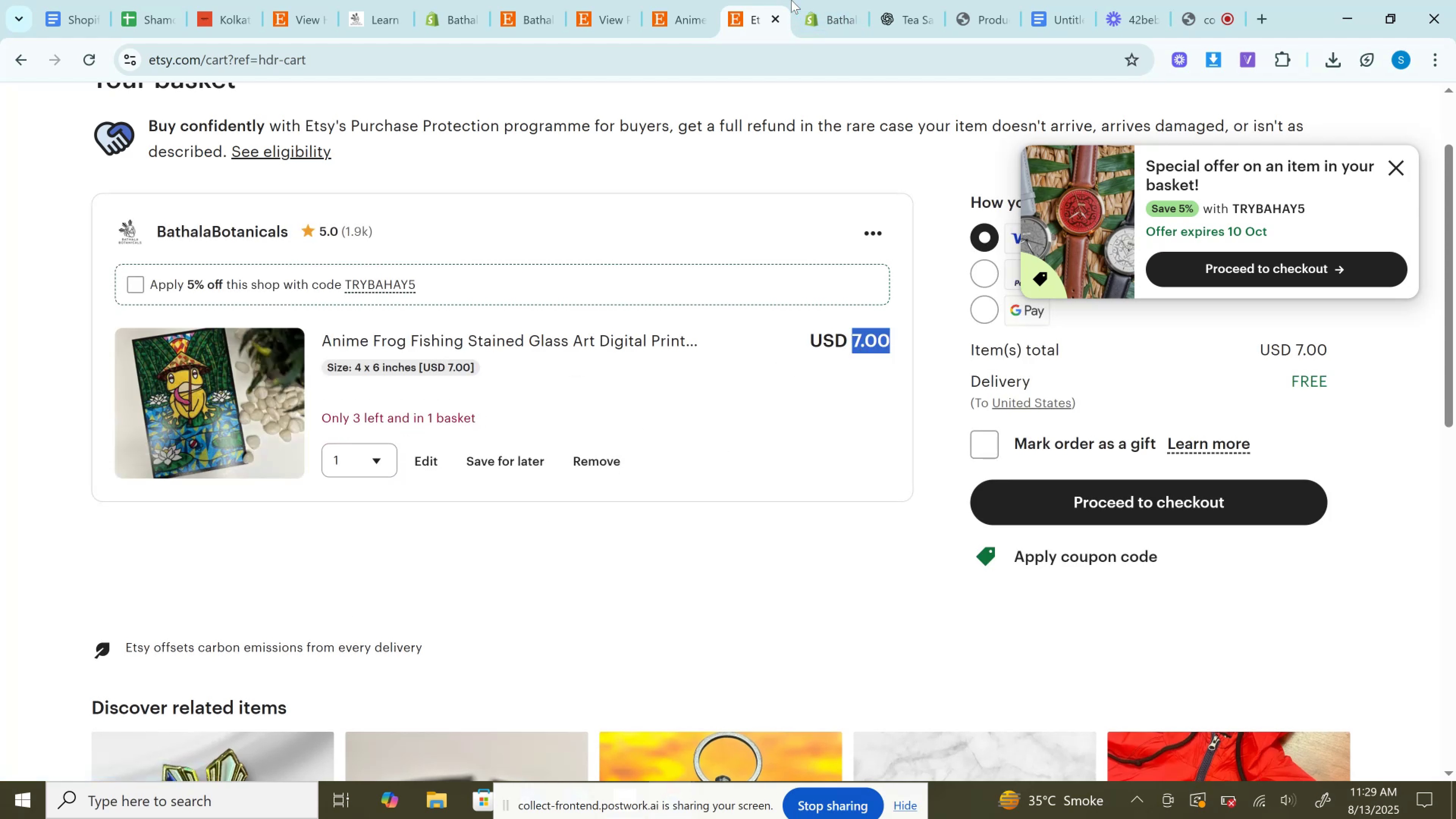 
left_click([833, 0])
 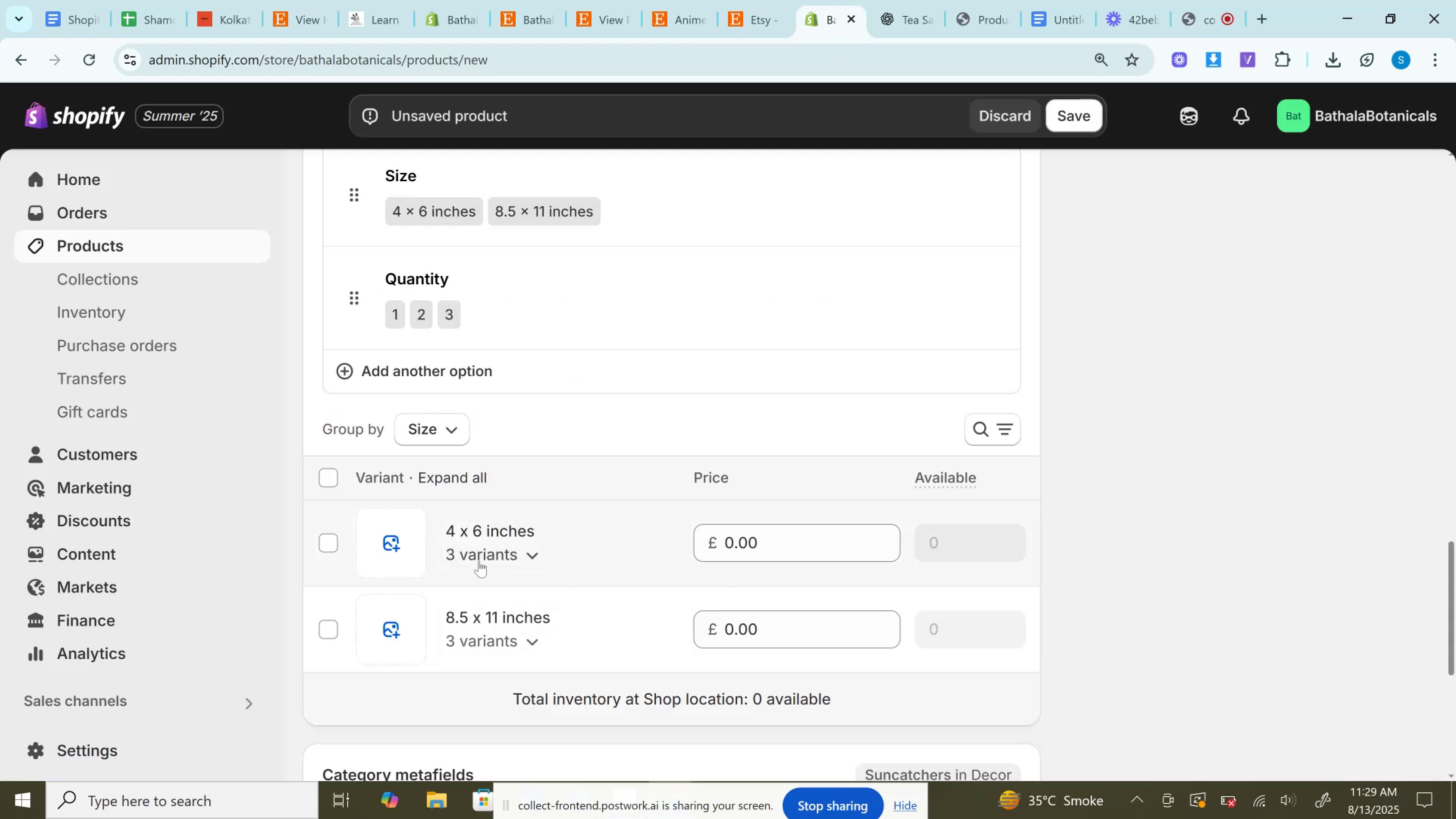 
left_click([537, 557])
 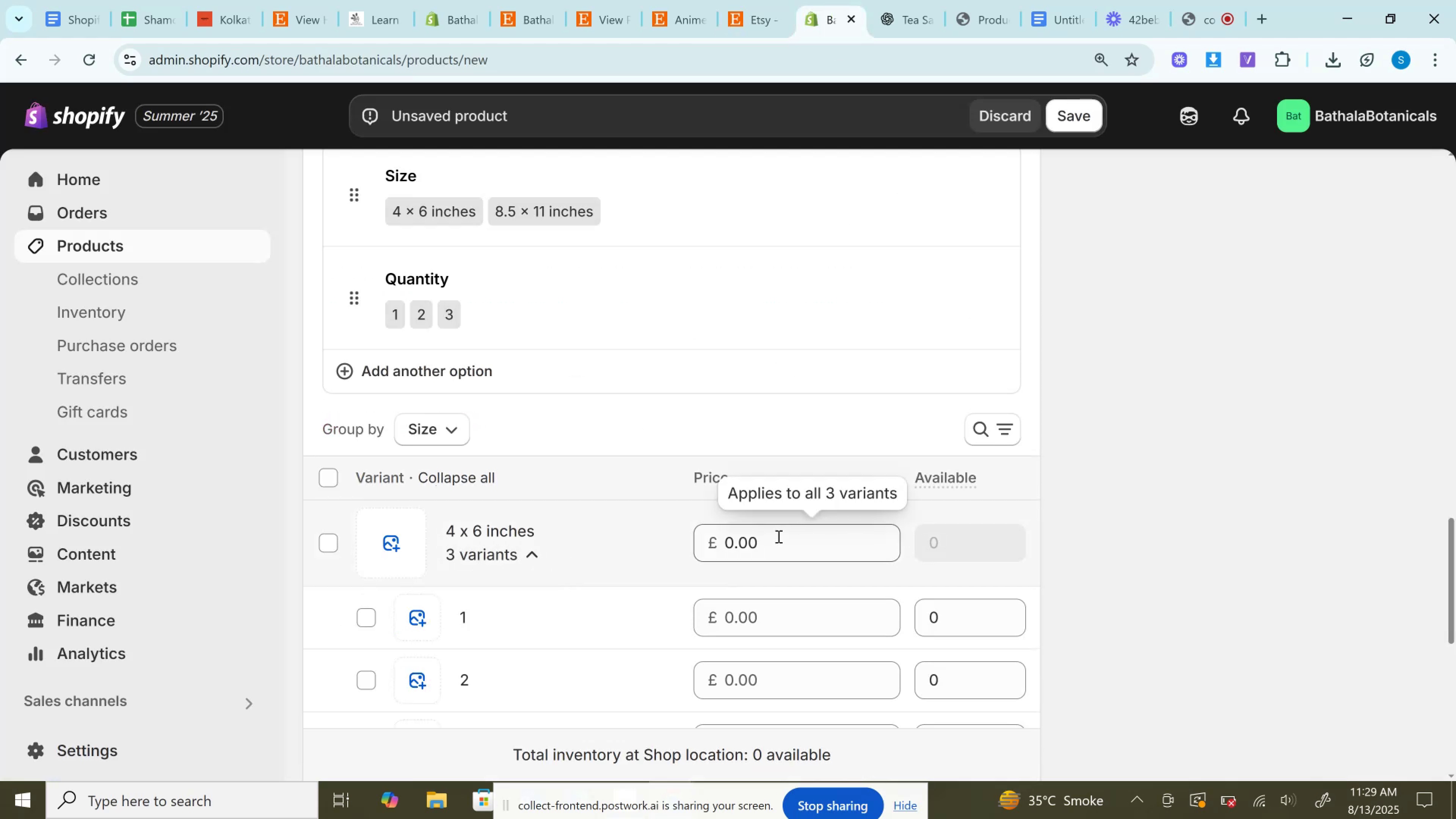 
left_click([778, 537])
 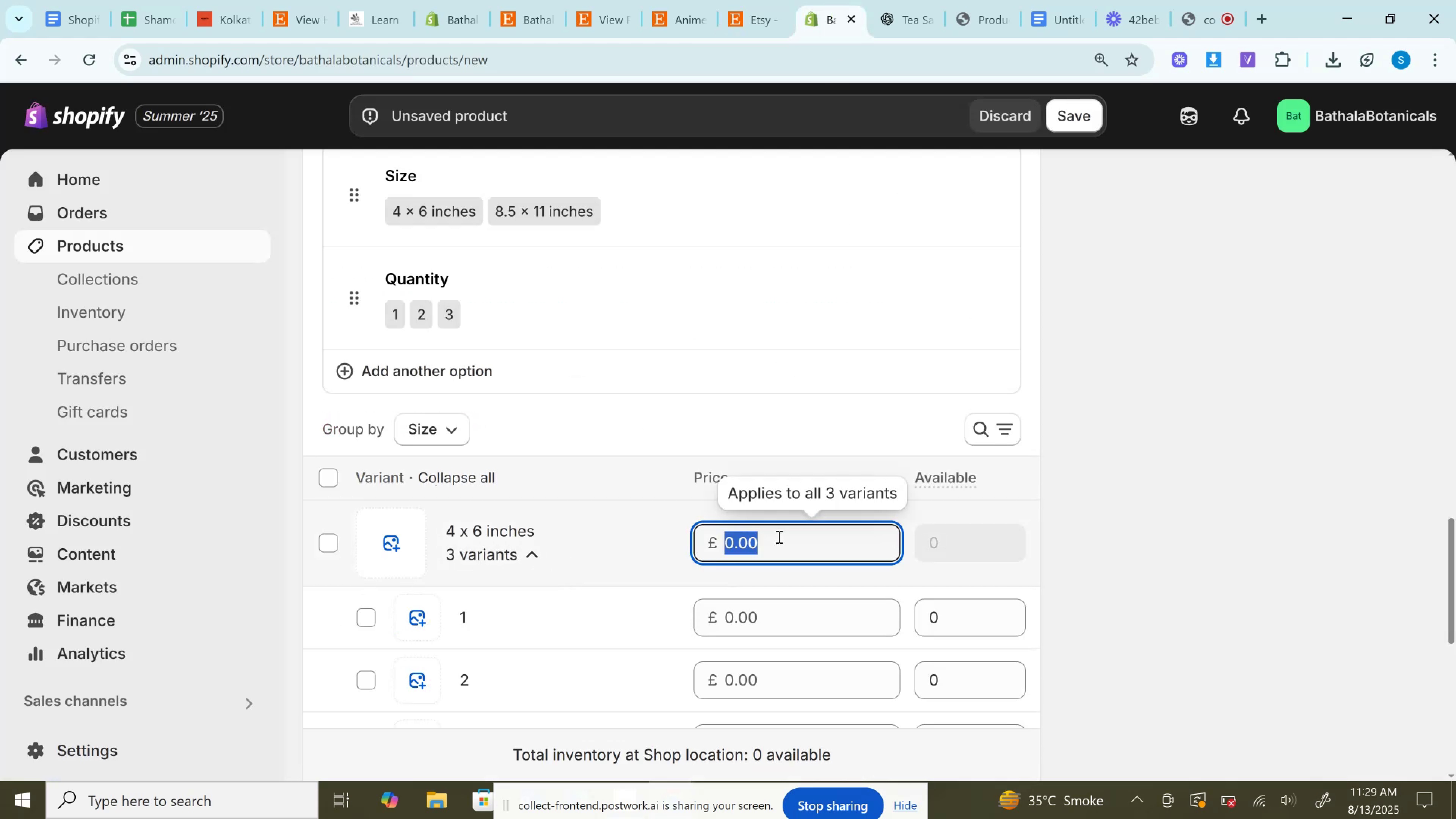 
key(Control+ControlLeft)
 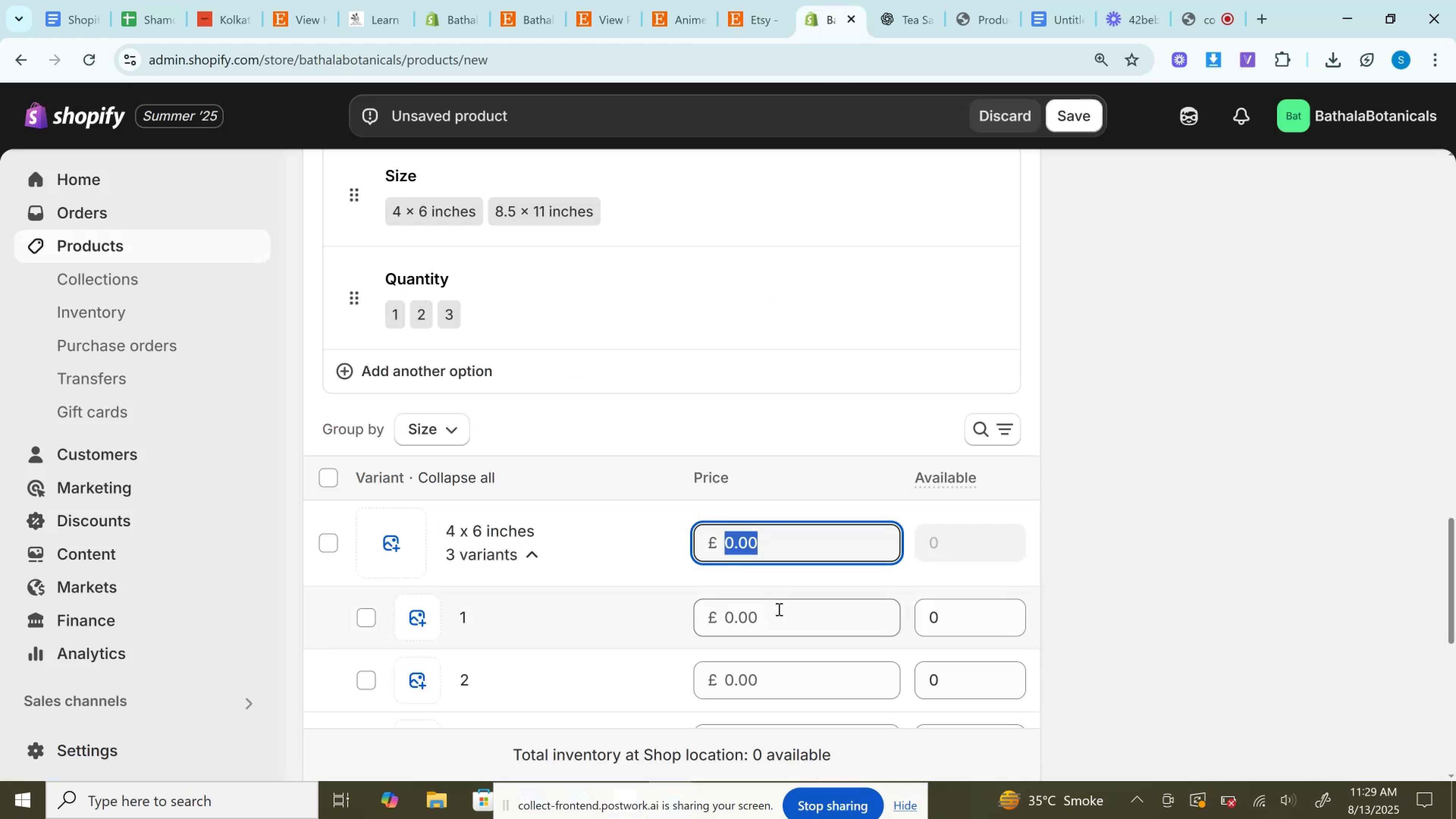 
left_click([778, 616])
 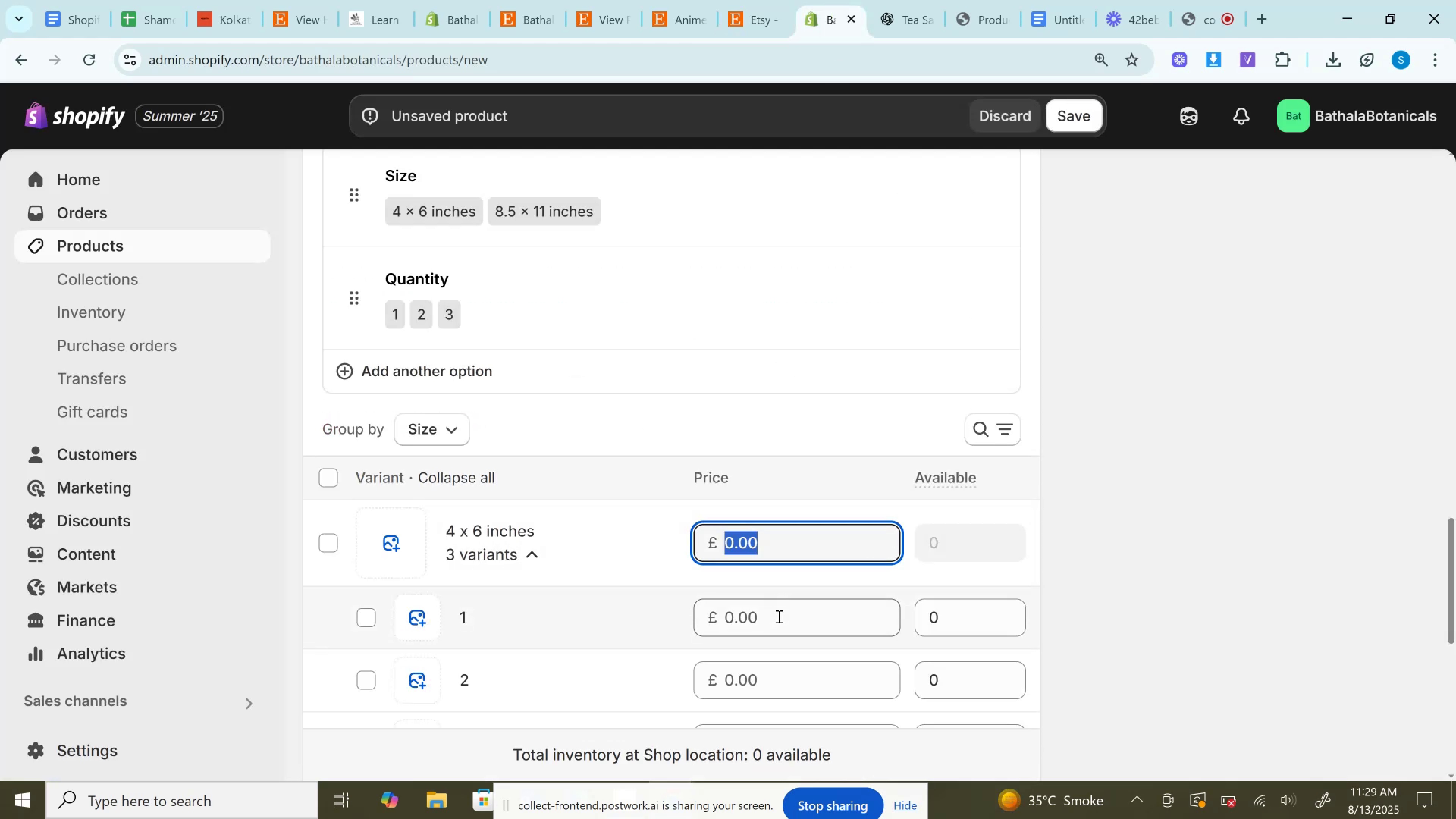 
key(Control+V)
 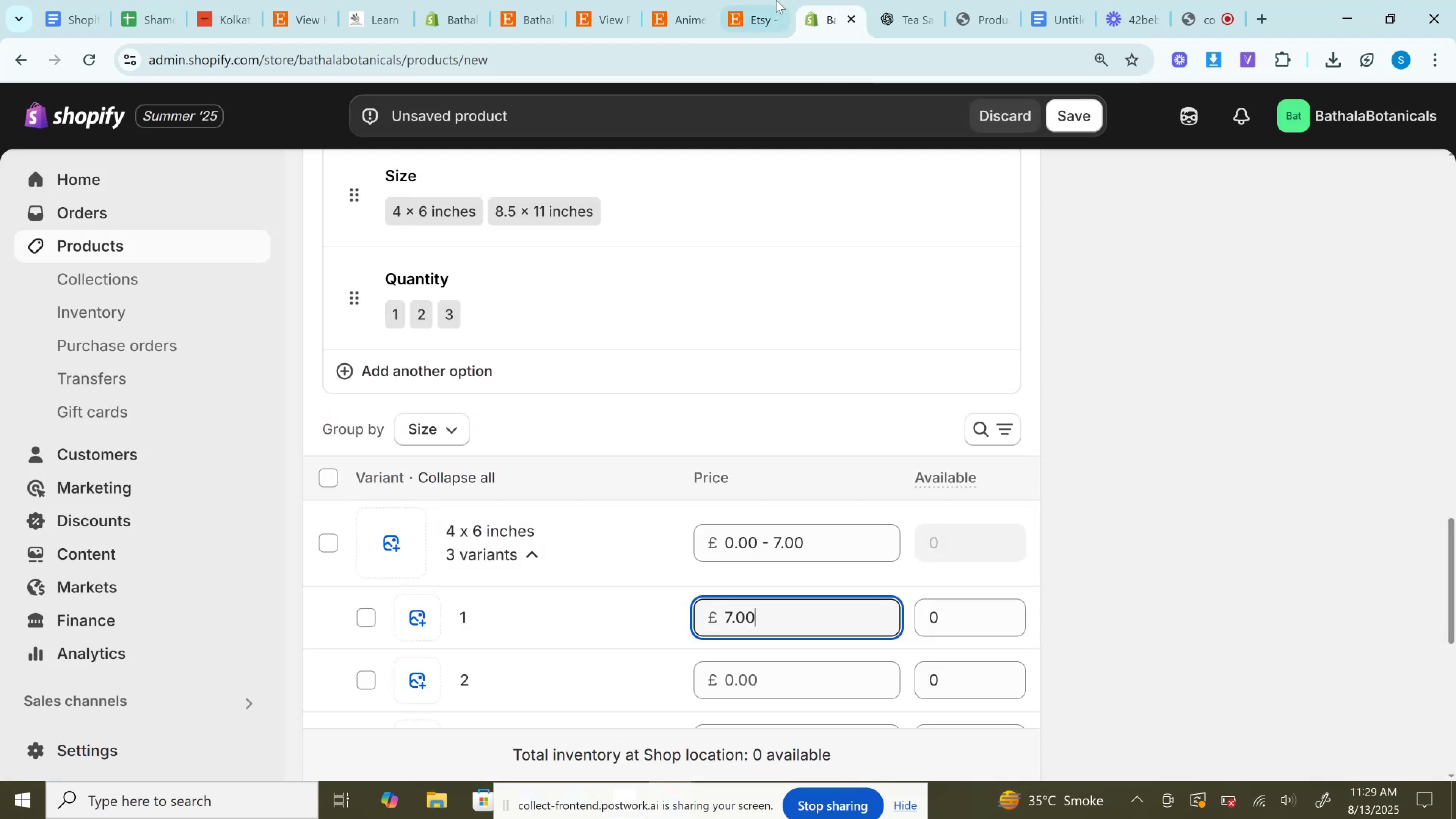 
left_click([776, 0])
 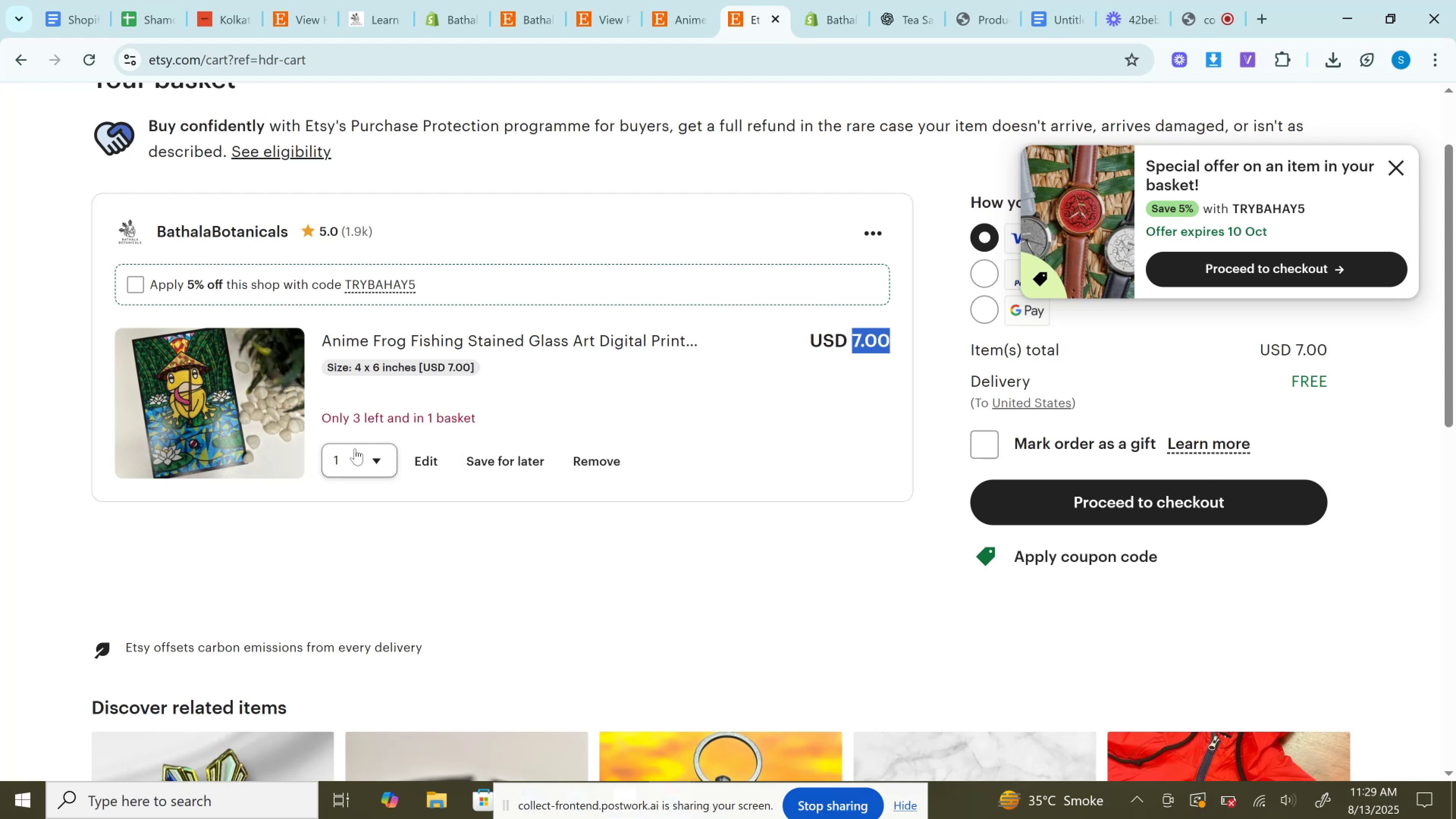 
left_click([350, 455])
 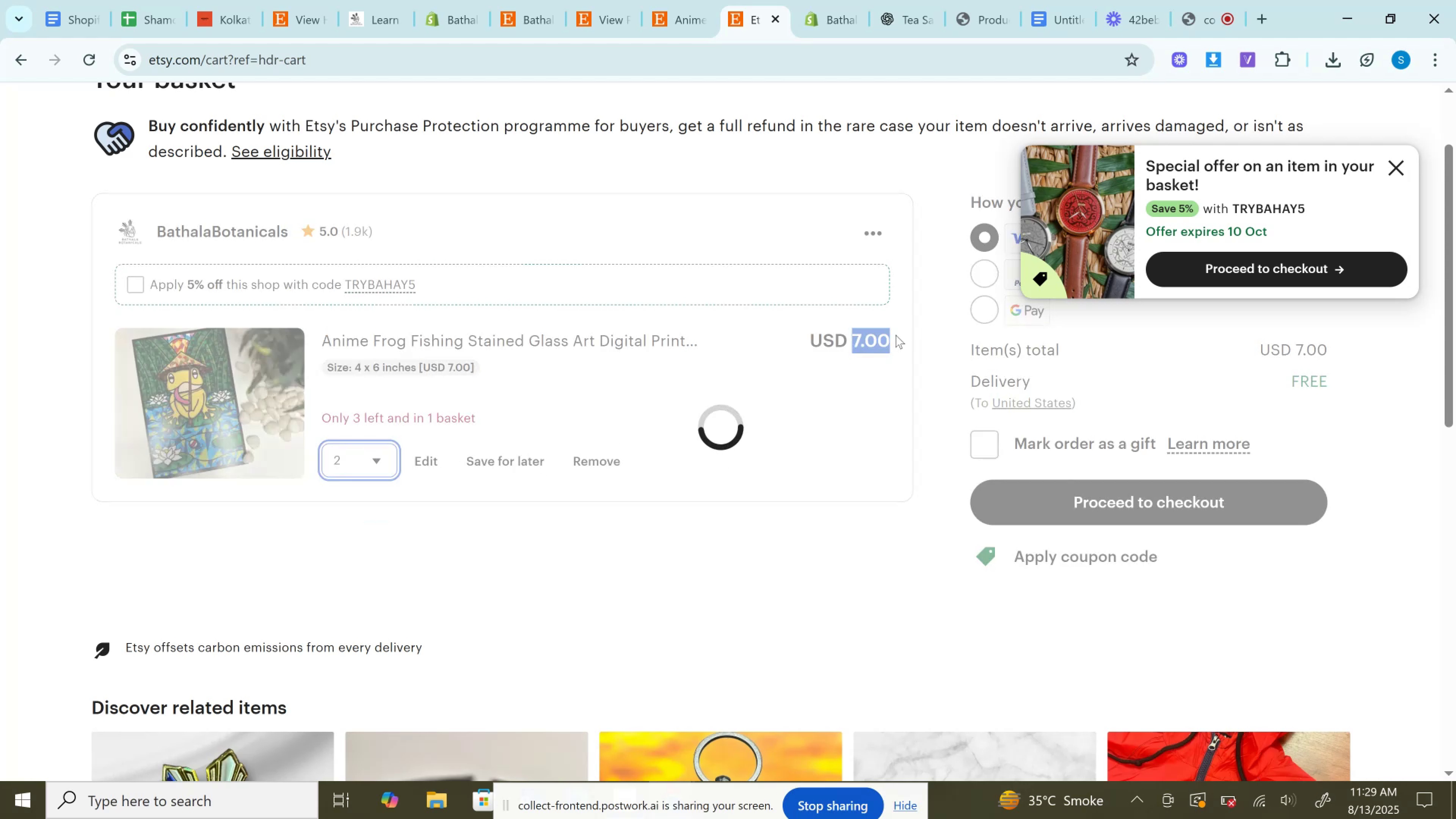 
left_click([857, 342])
 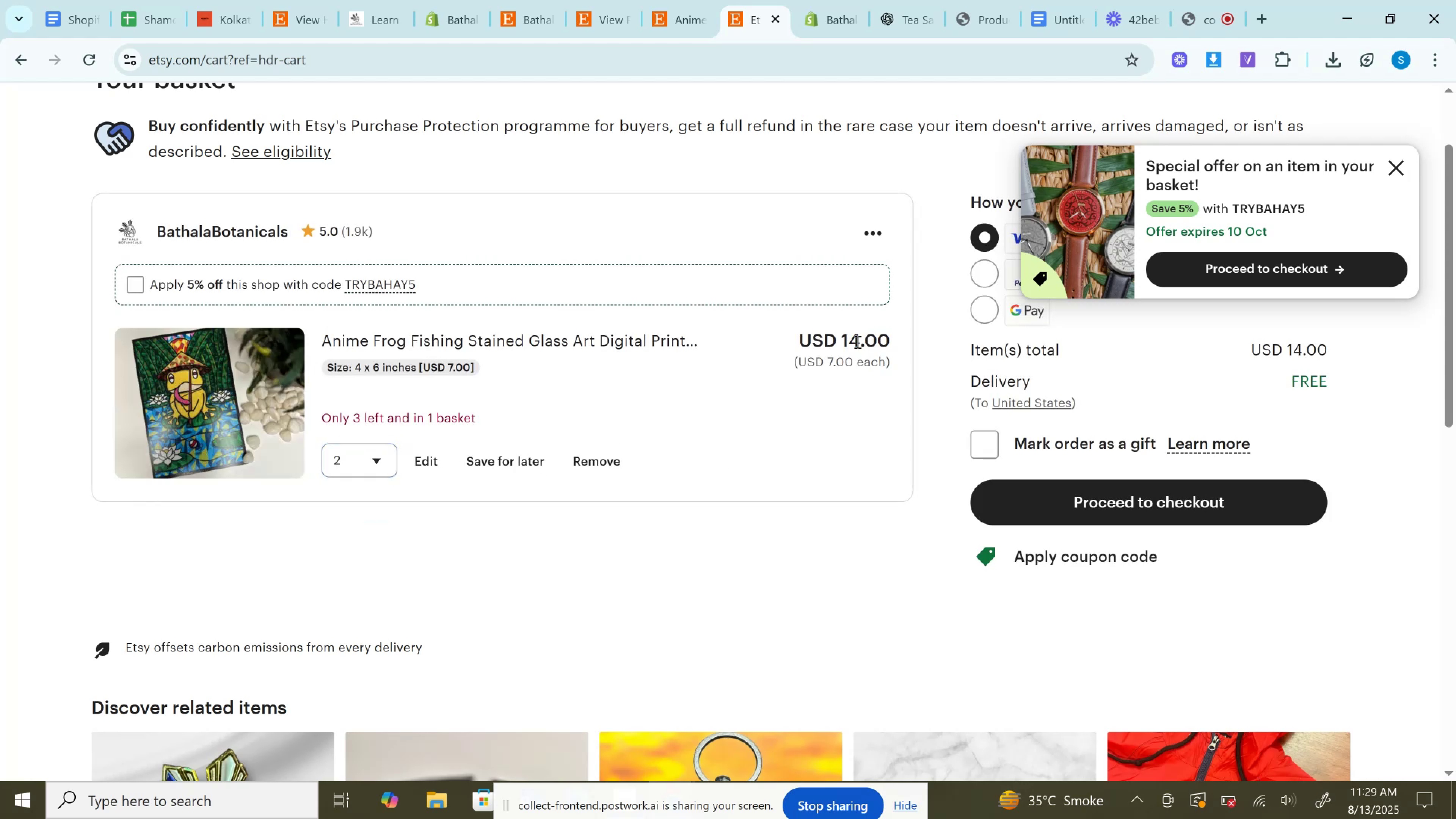 
double_click([857, 342])
 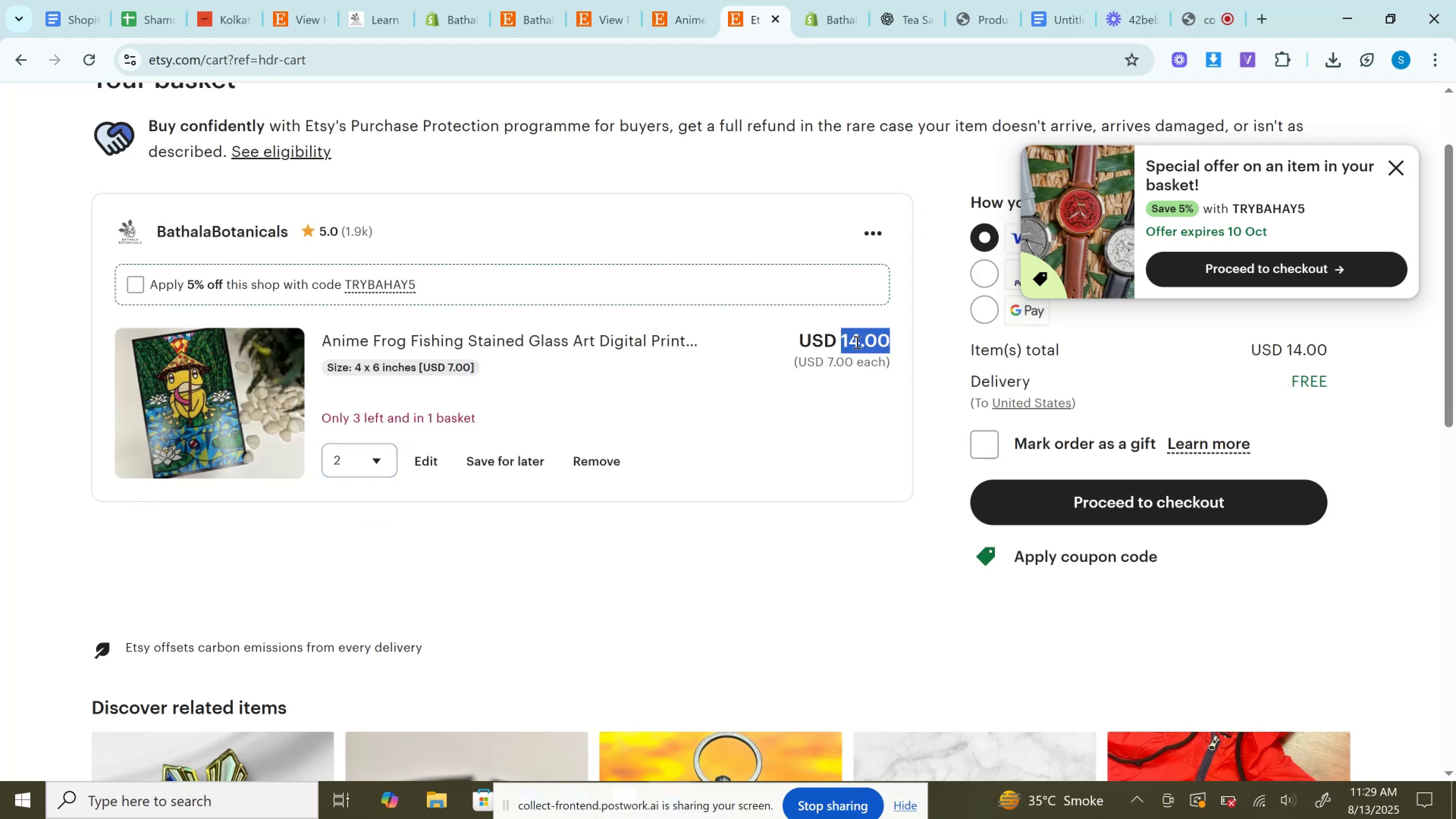 
key(Control+C)
 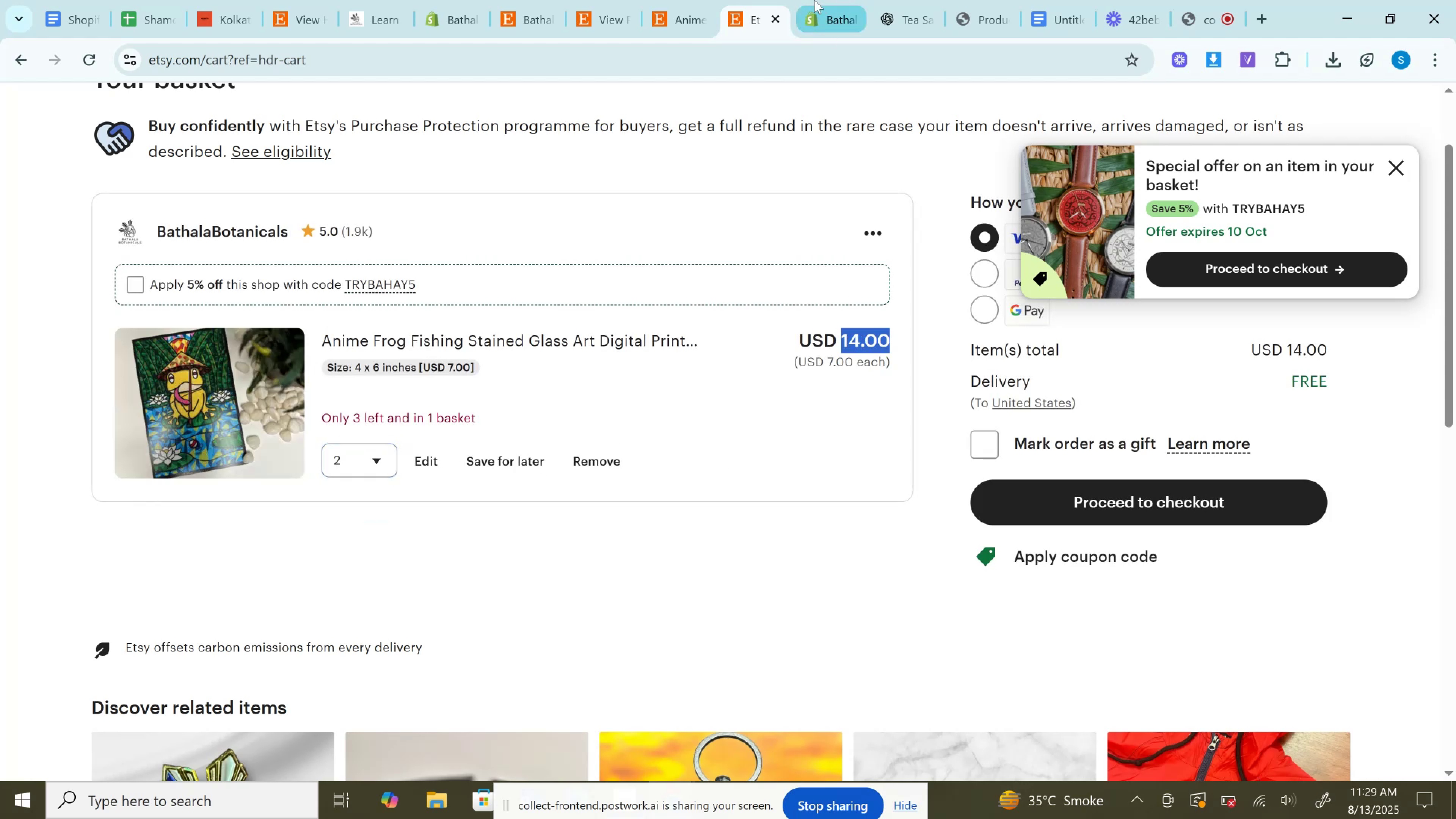 
left_click([814, 0])
 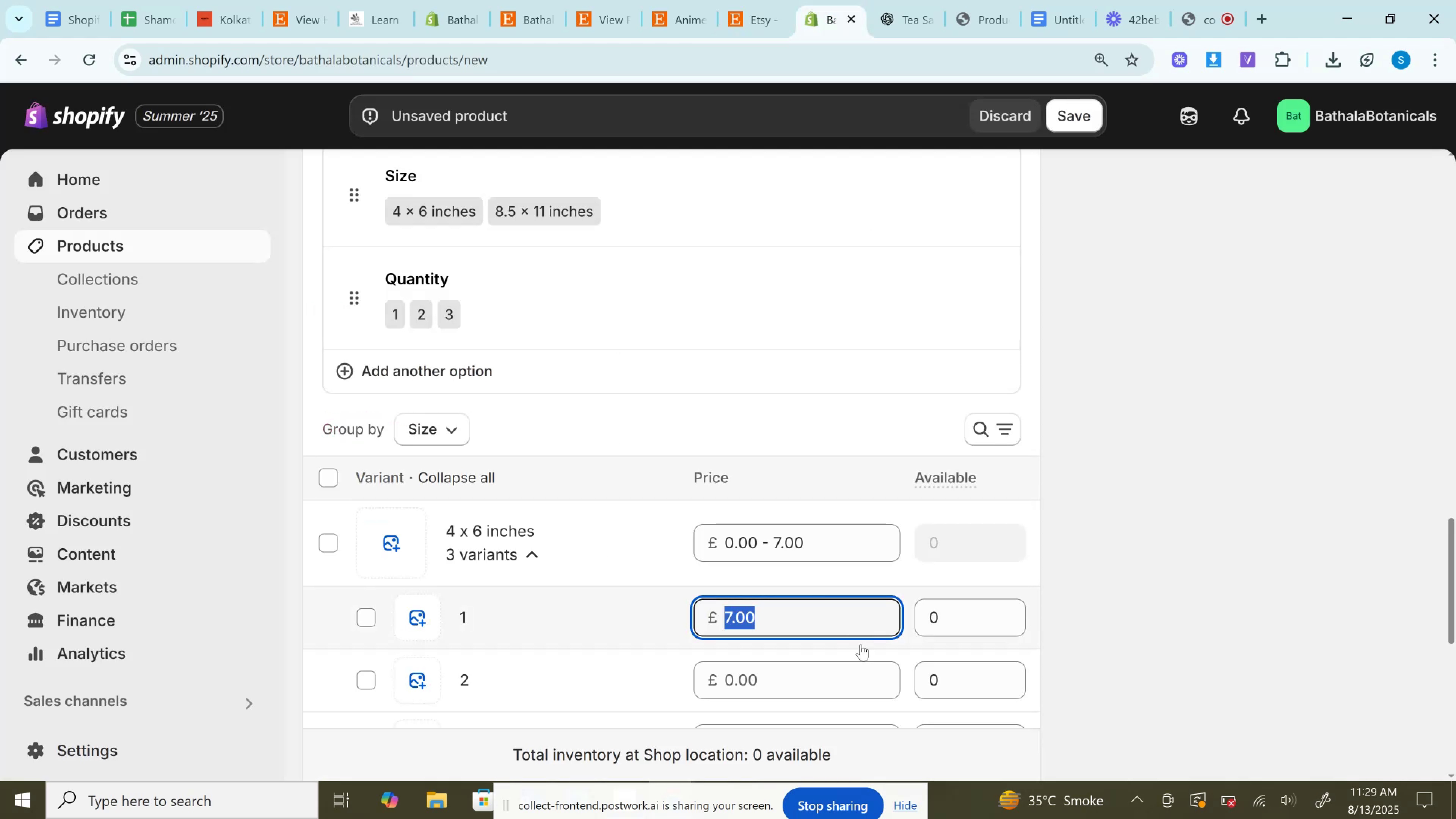 
left_click([811, 678])
 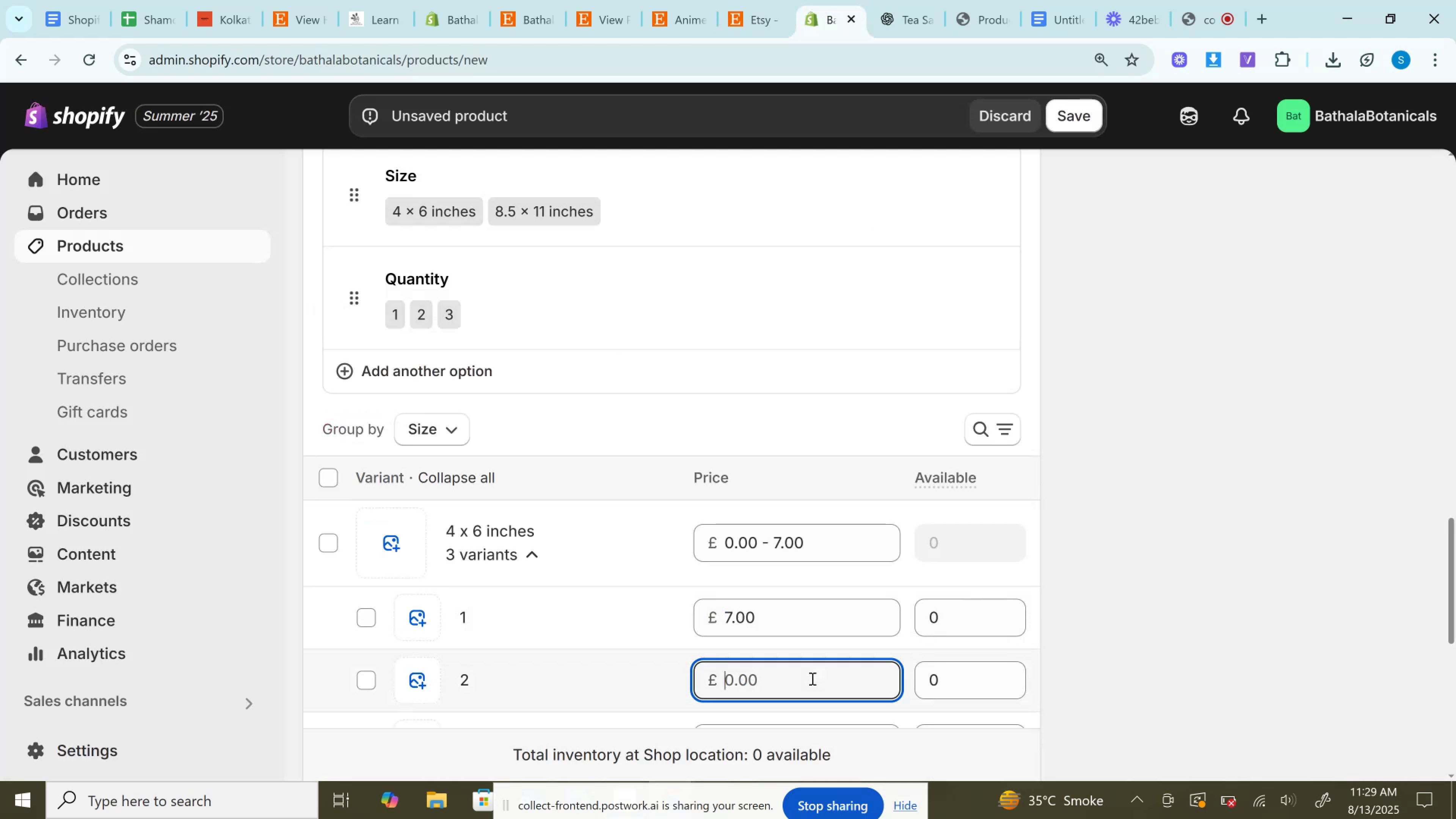 
key(Control+V)
 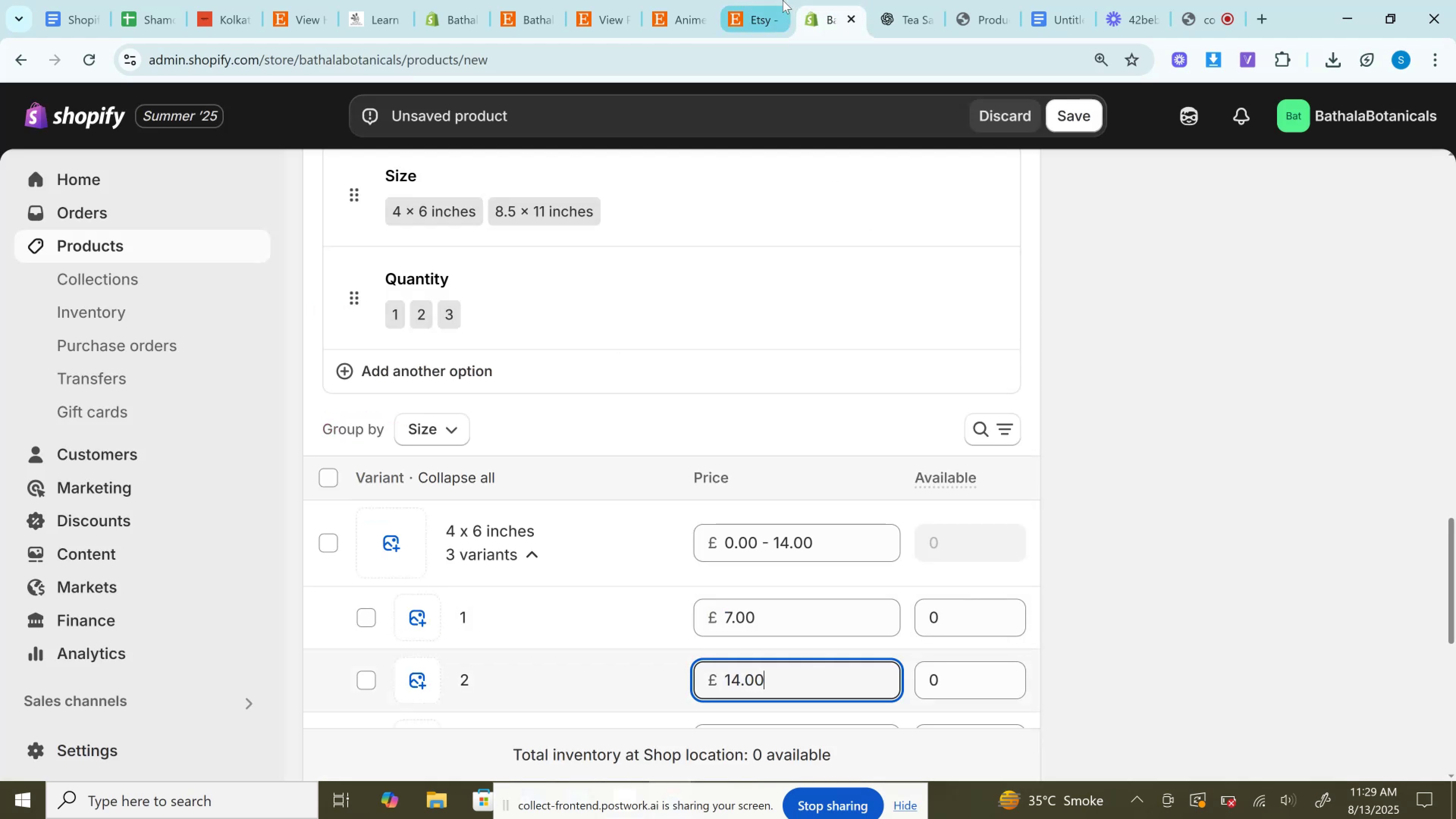 
left_click([783, 0])
 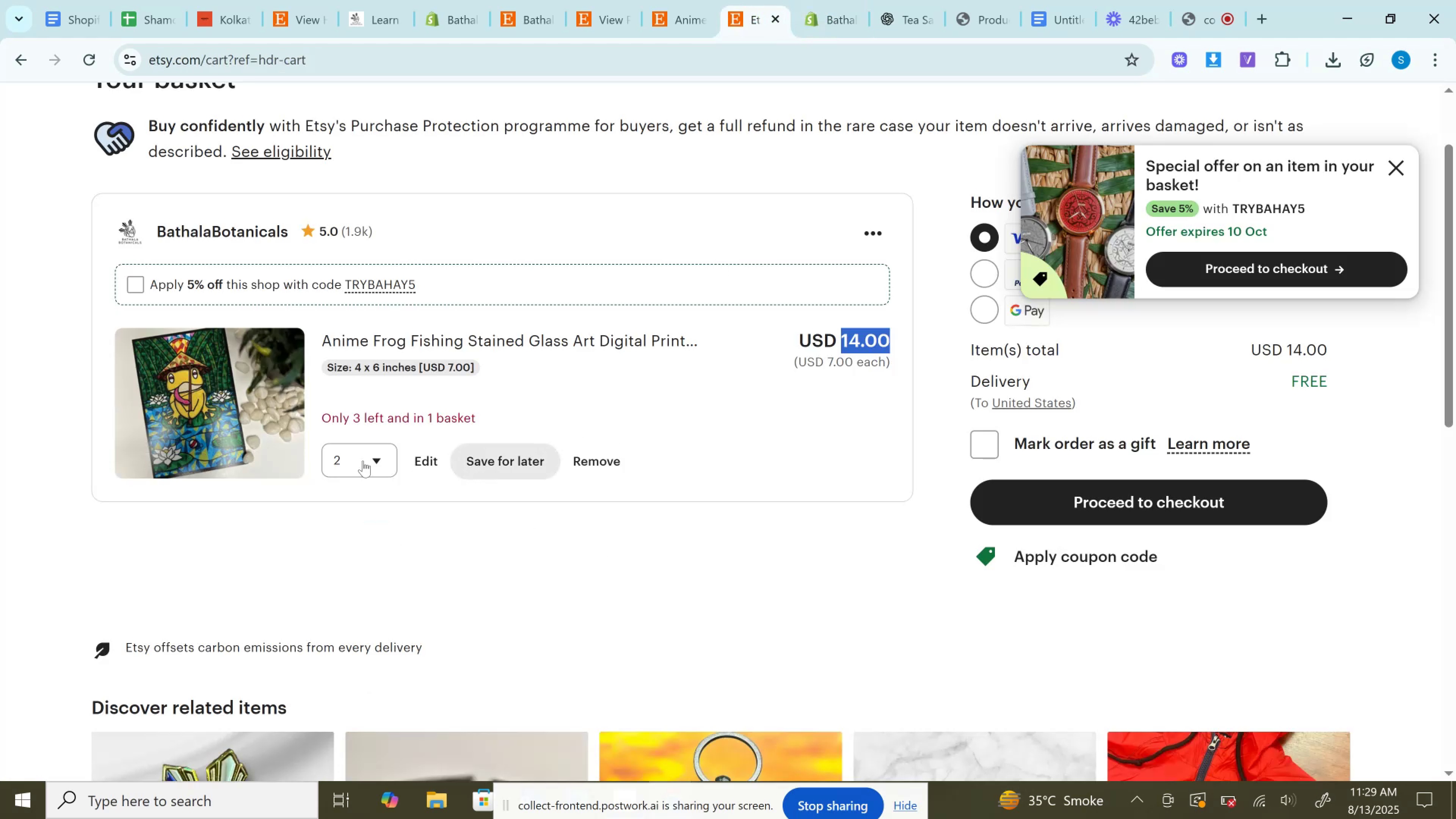 
left_click([347, 461])
 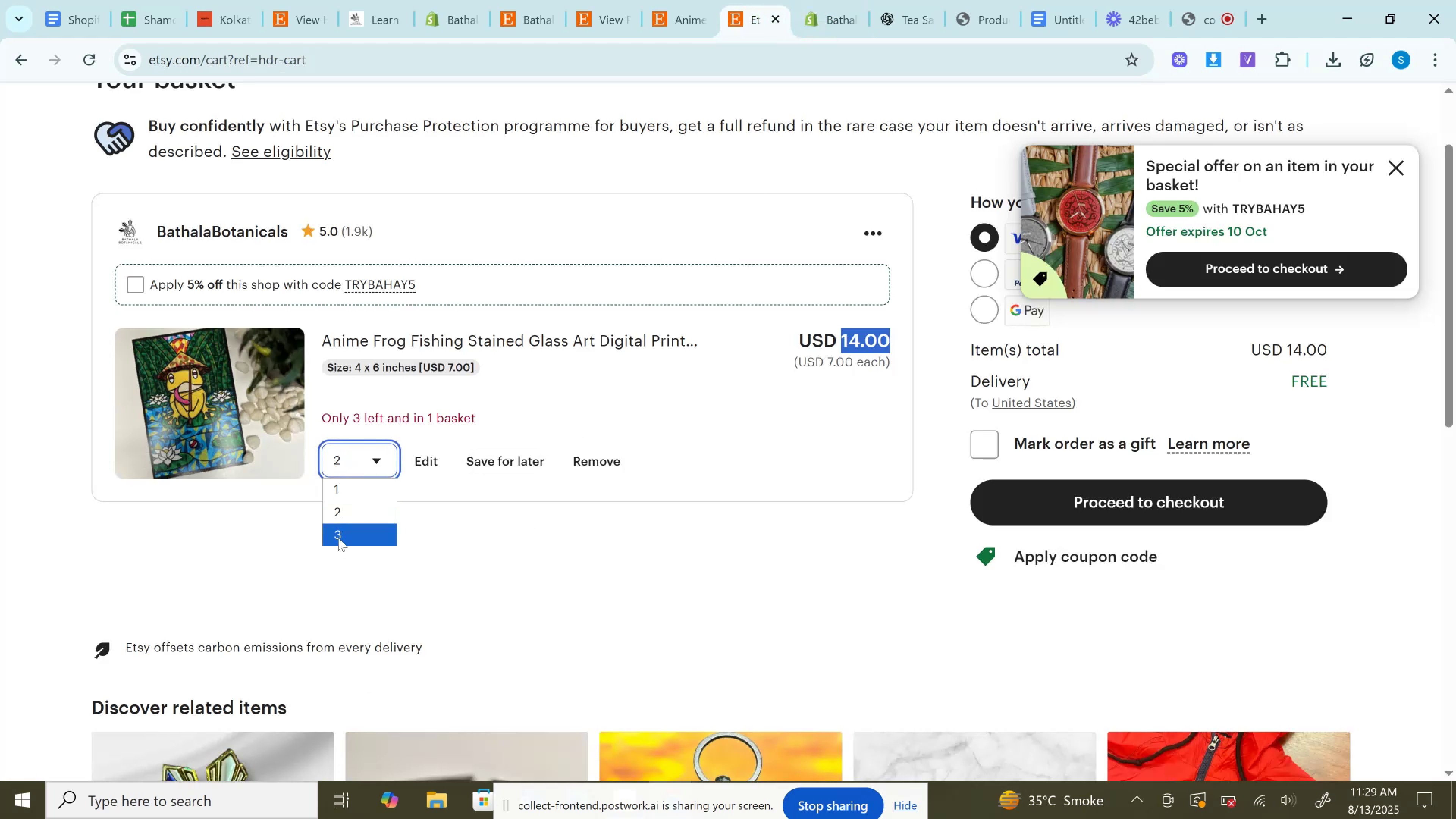 
left_click([338, 537])
 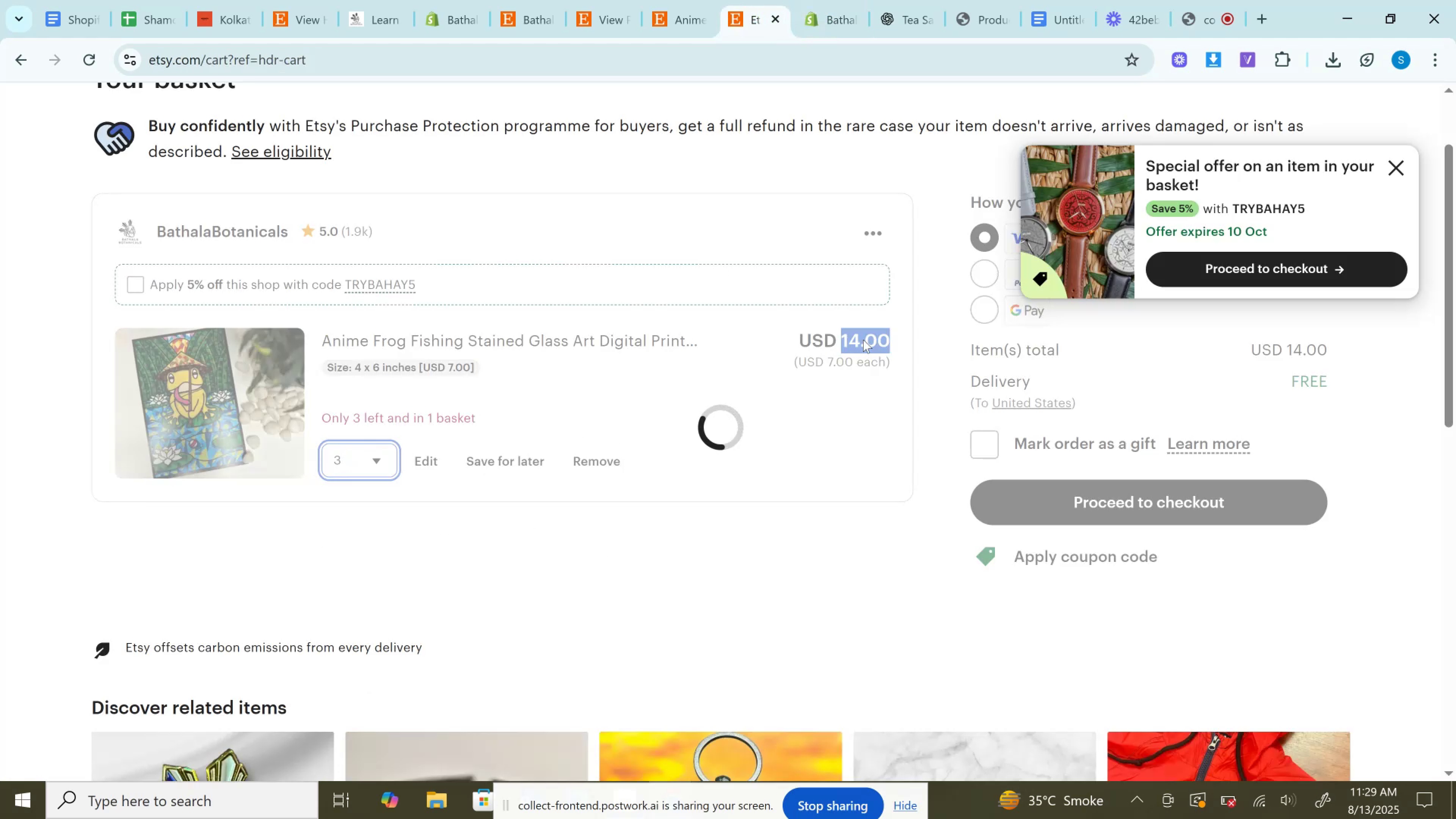 
double_click([863, 339])
 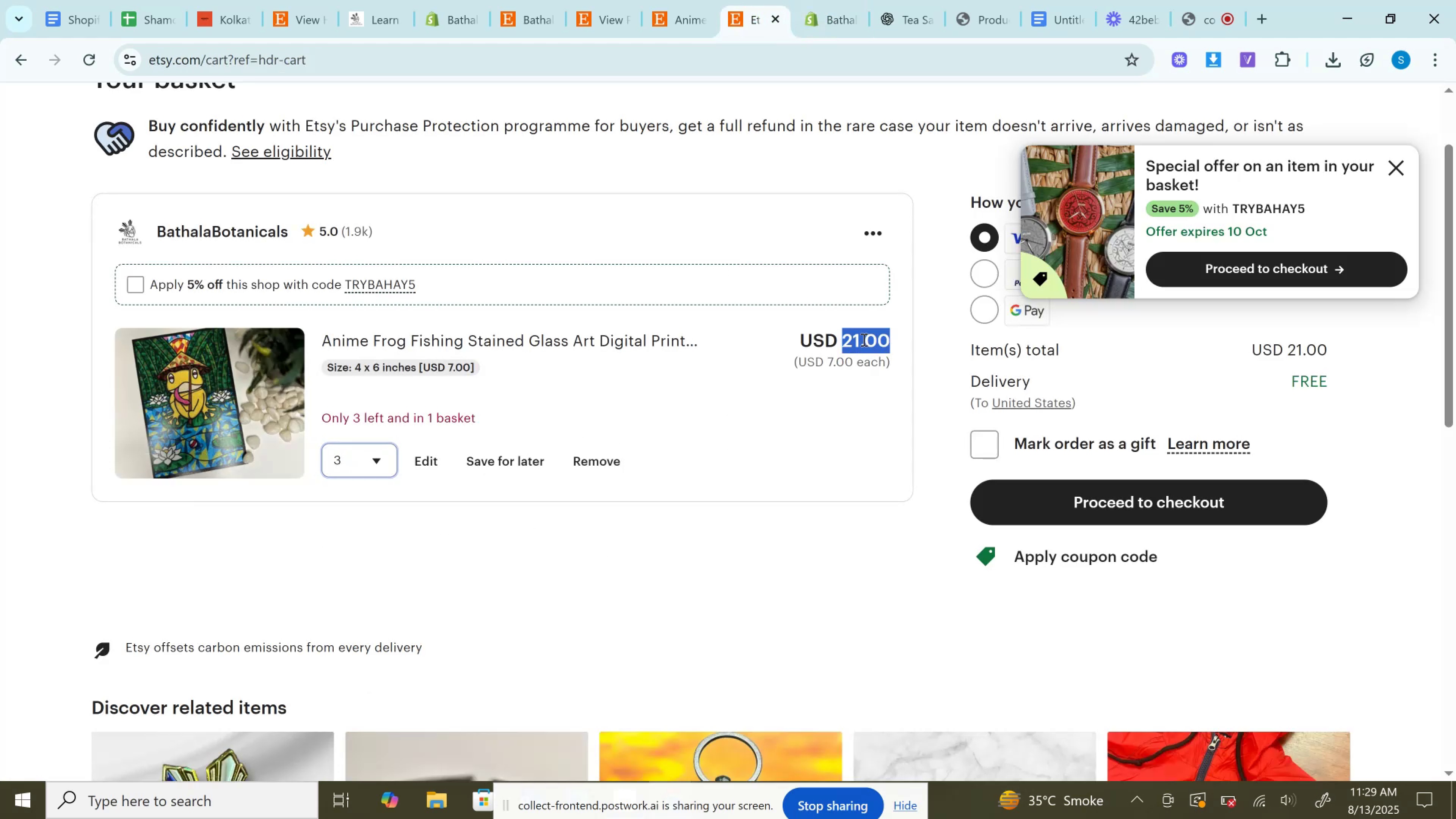 
key(Control+C)
 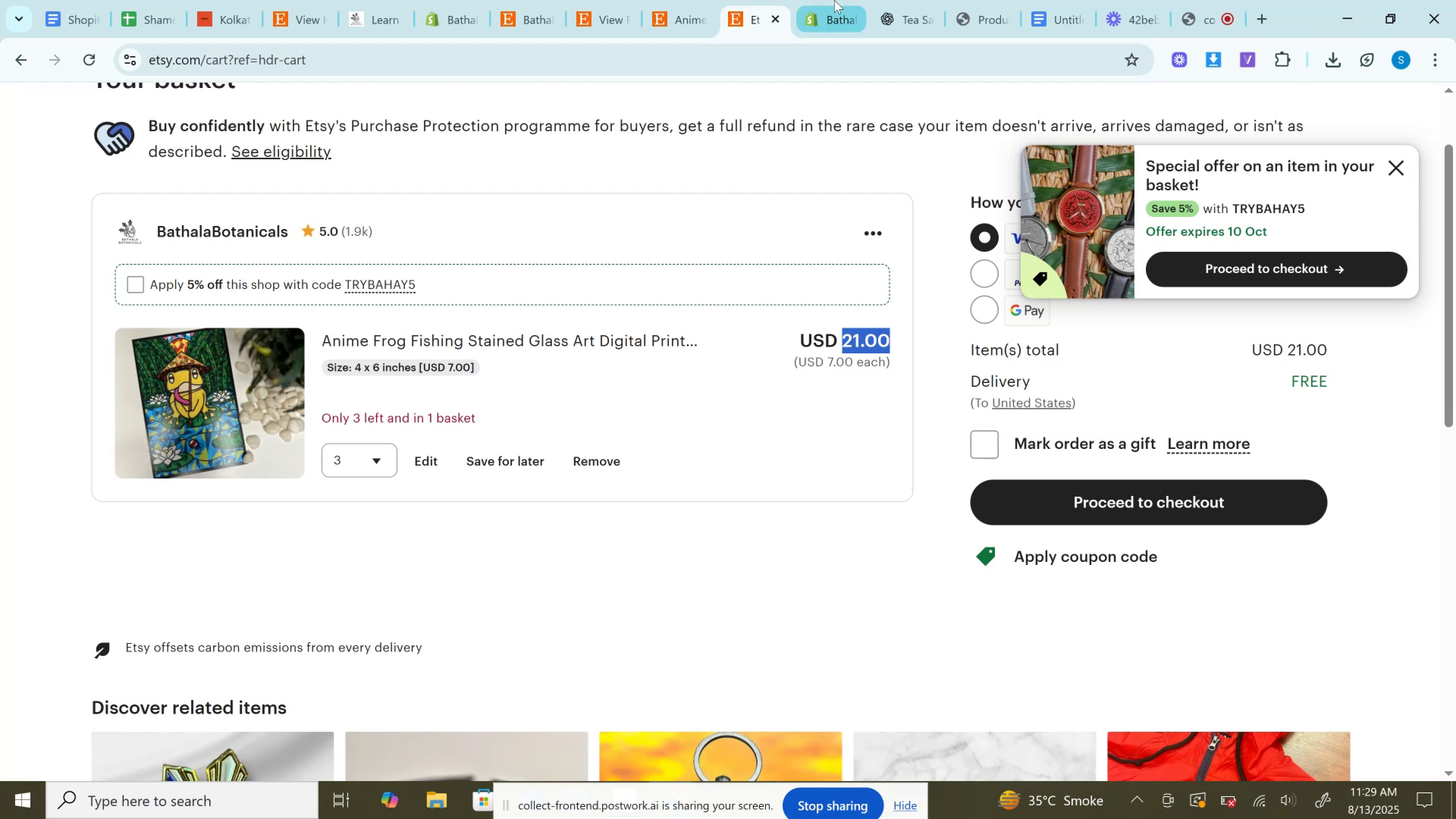 
left_click([836, 0])
 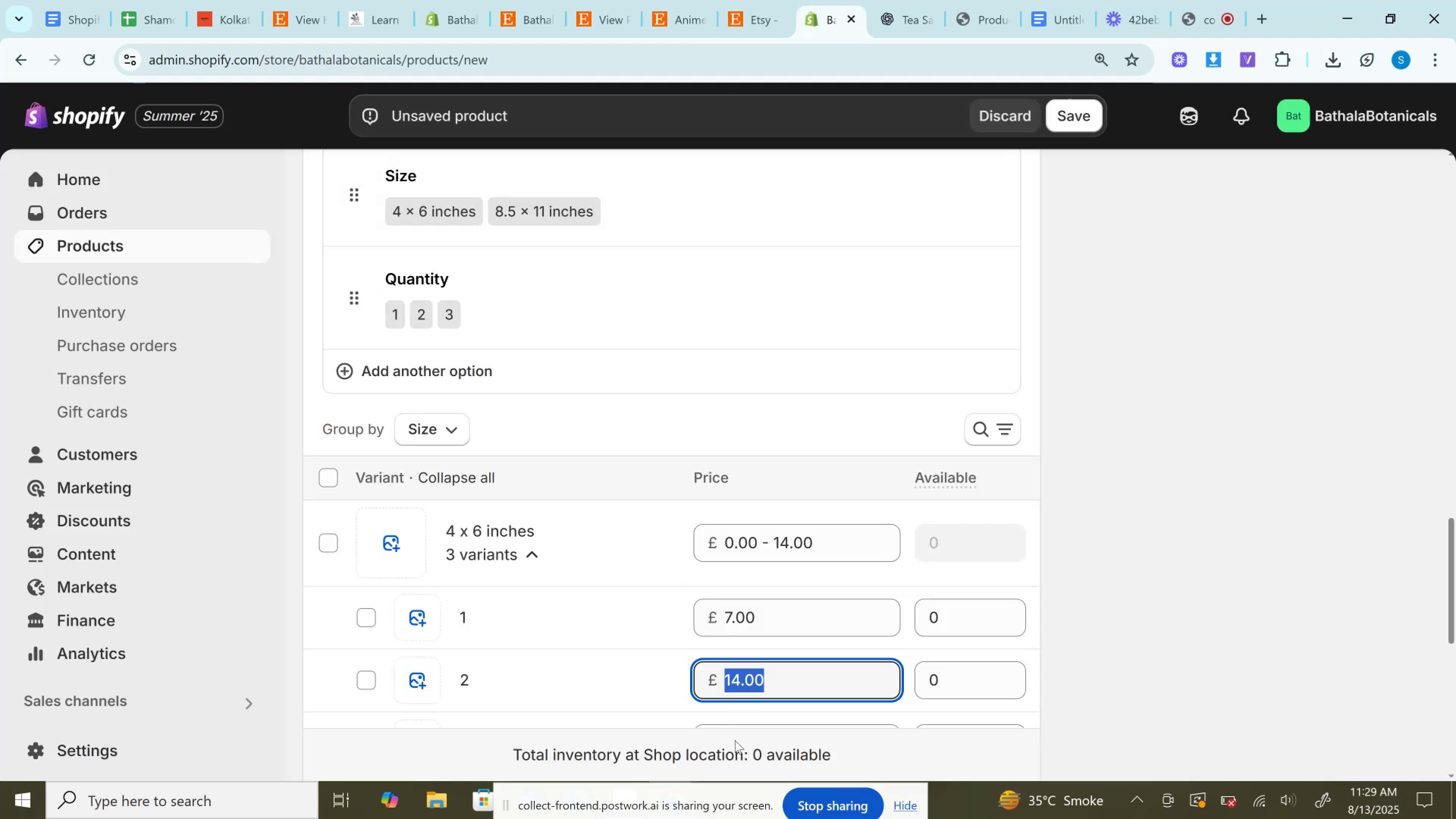 
scroll: coordinate [836, 559], scroll_direction: down, amount: 3.0
 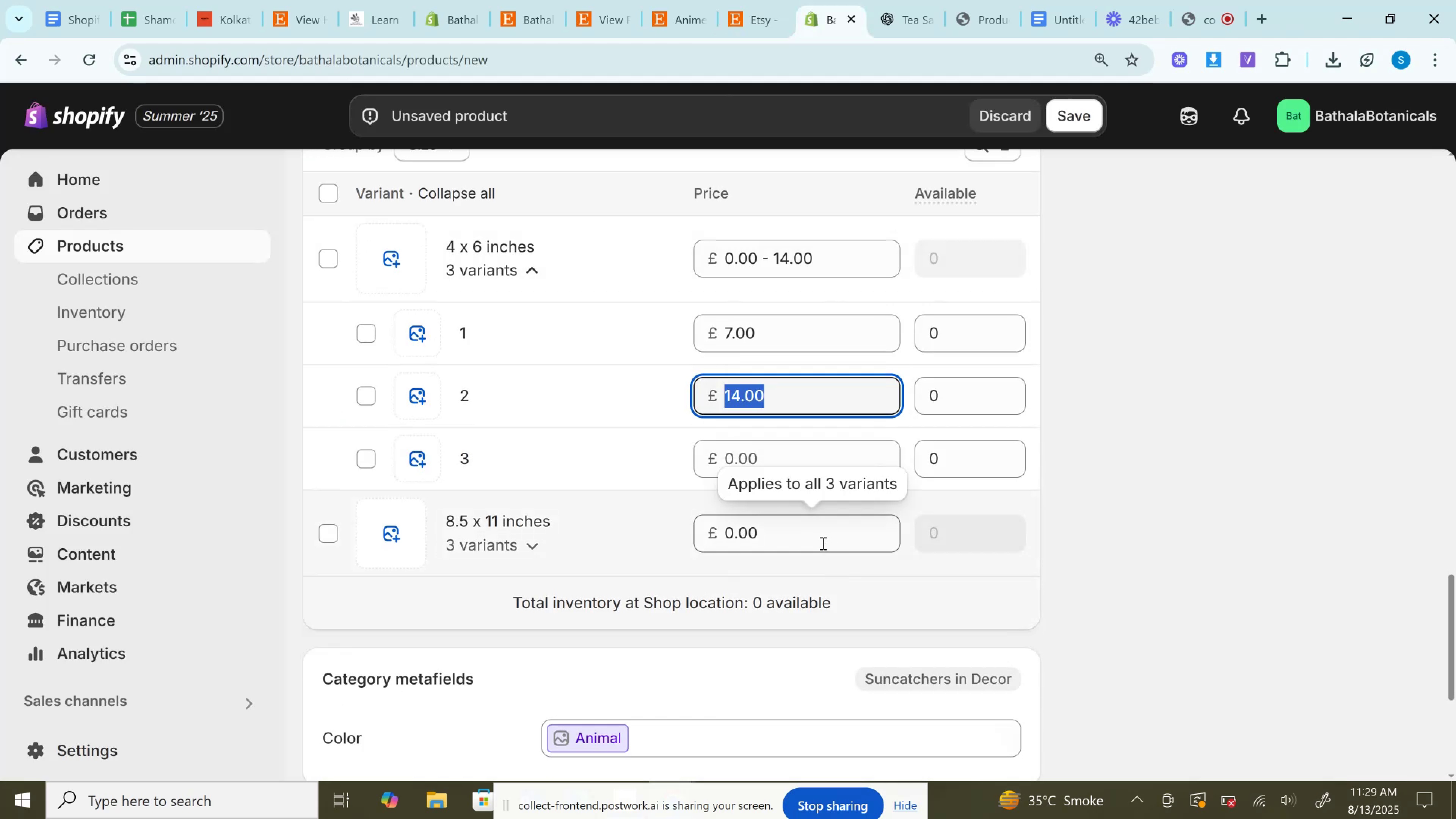 
left_click([822, 543])
 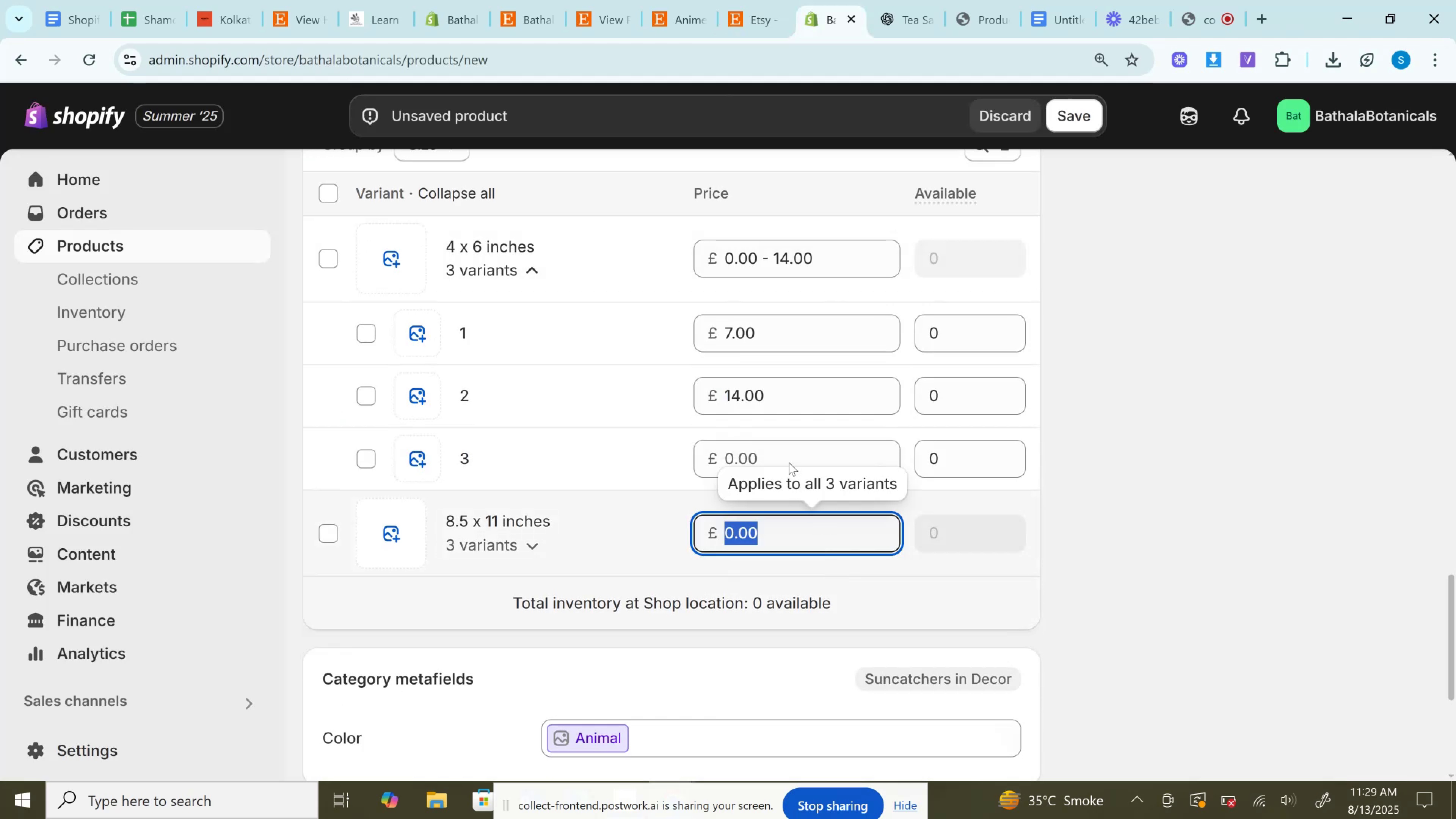 
left_click([785, 455])
 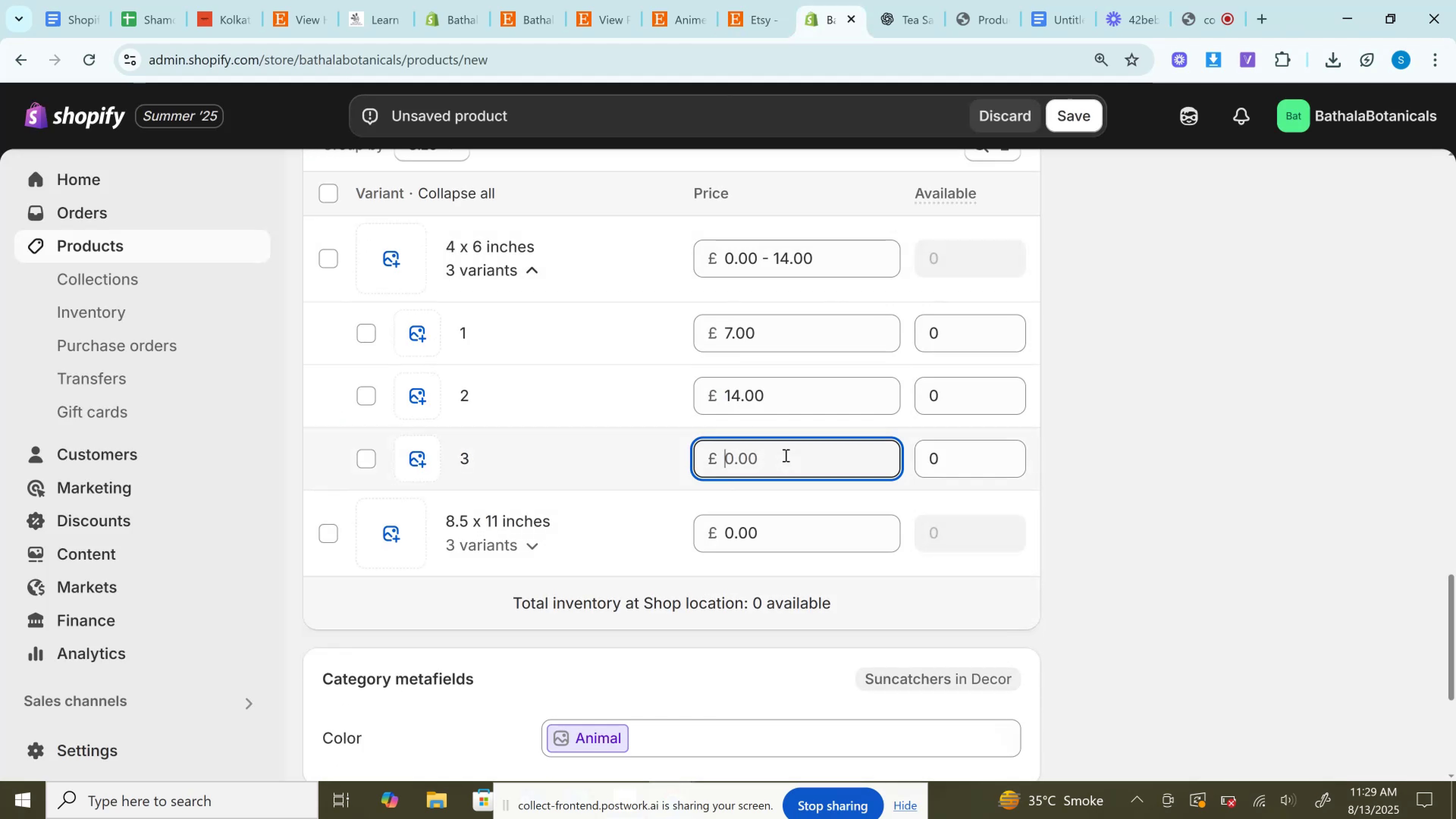 
key(Control+V)
 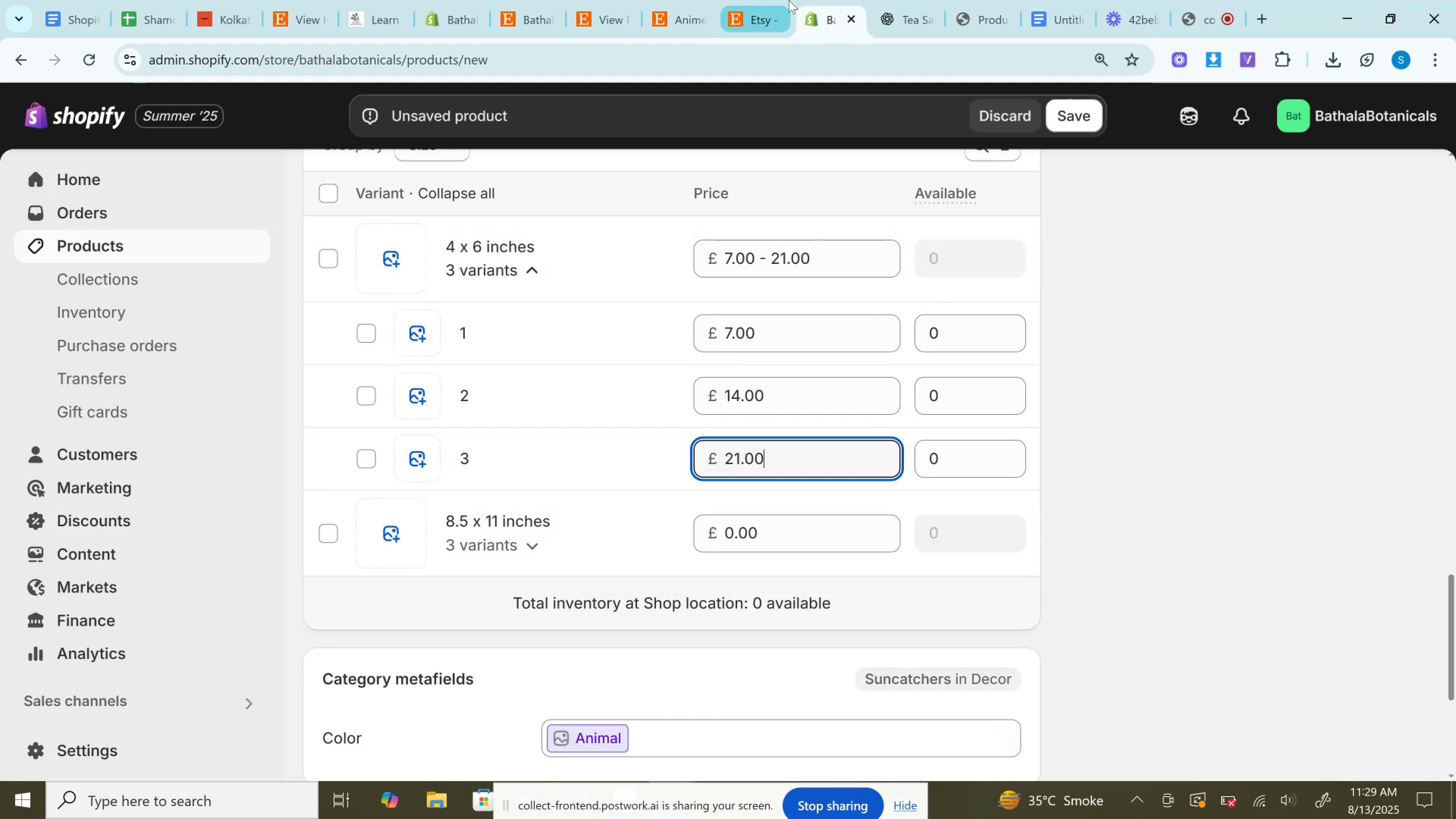 
left_click([783, 0])
 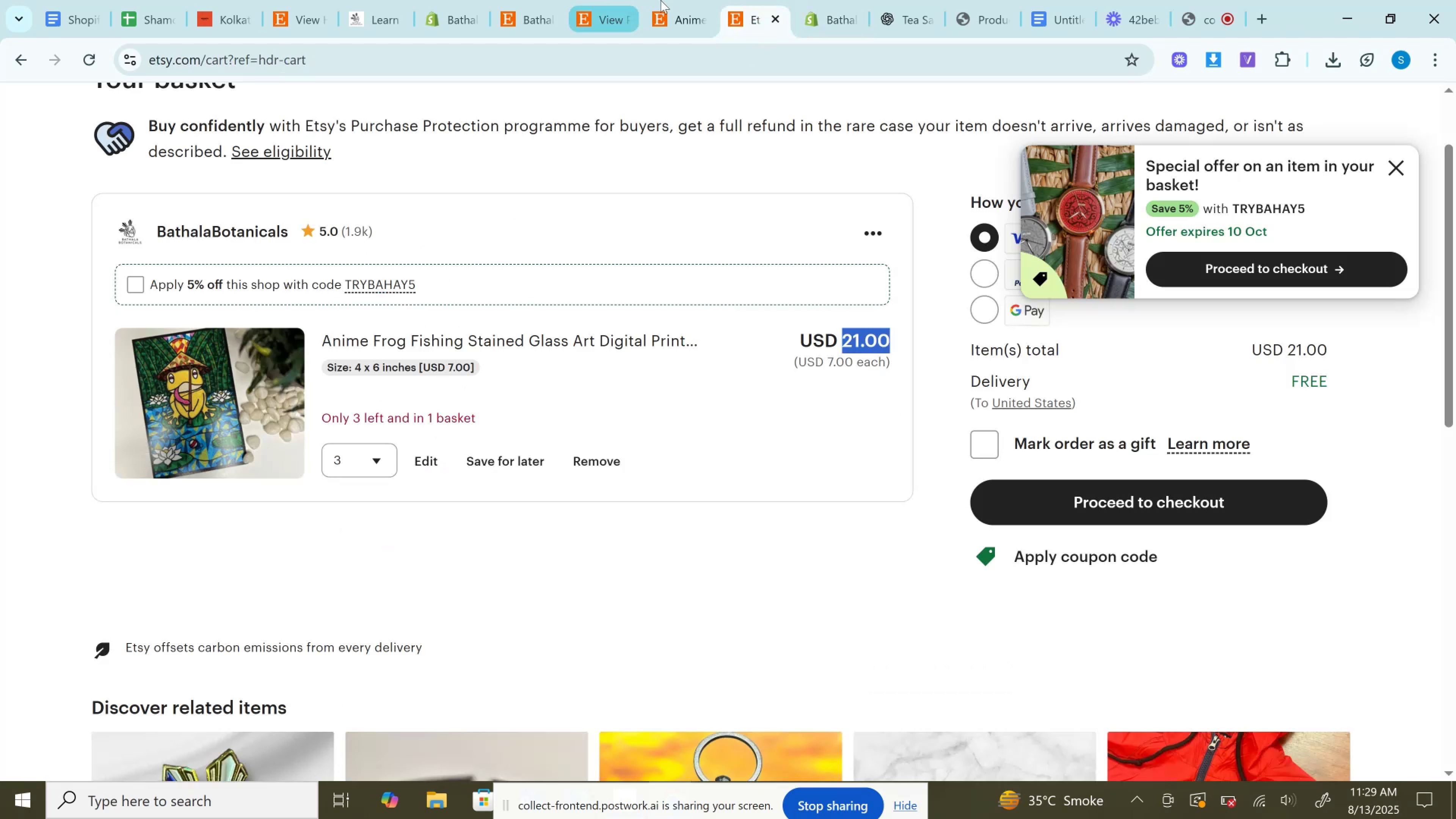 
left_click([661, 0])
 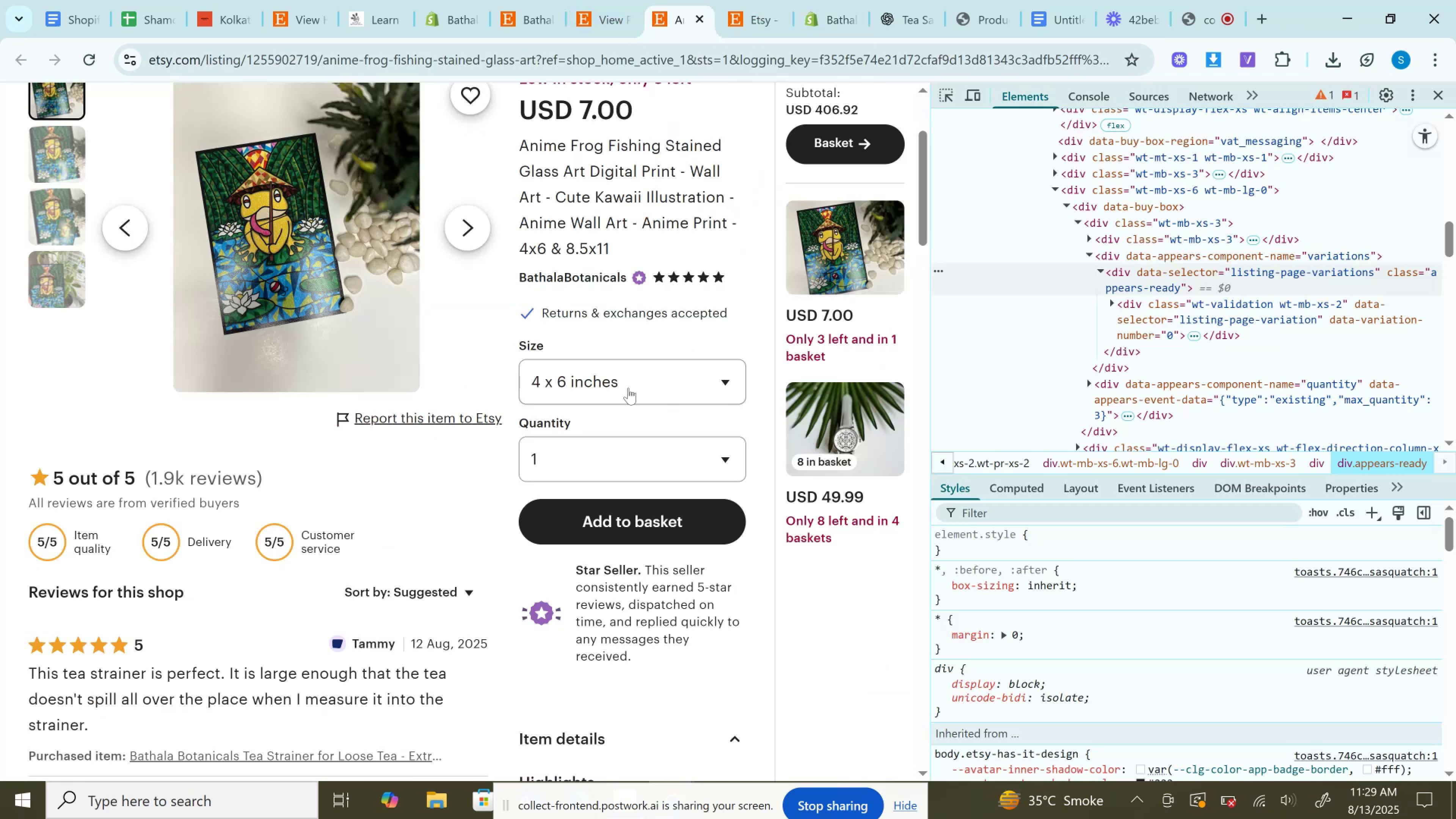 
left_click([628, 388])
 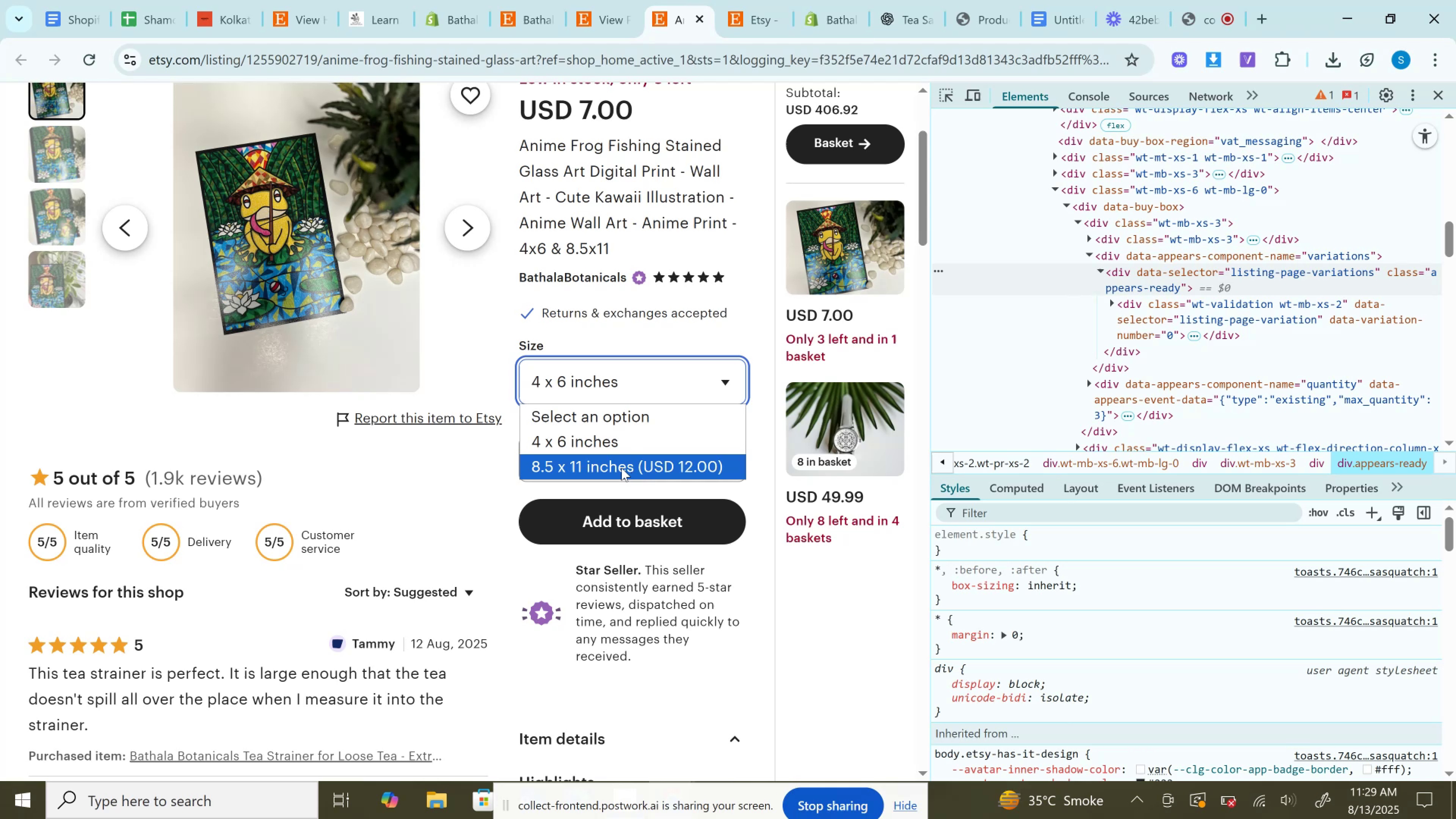 
left_click([621, 469])
 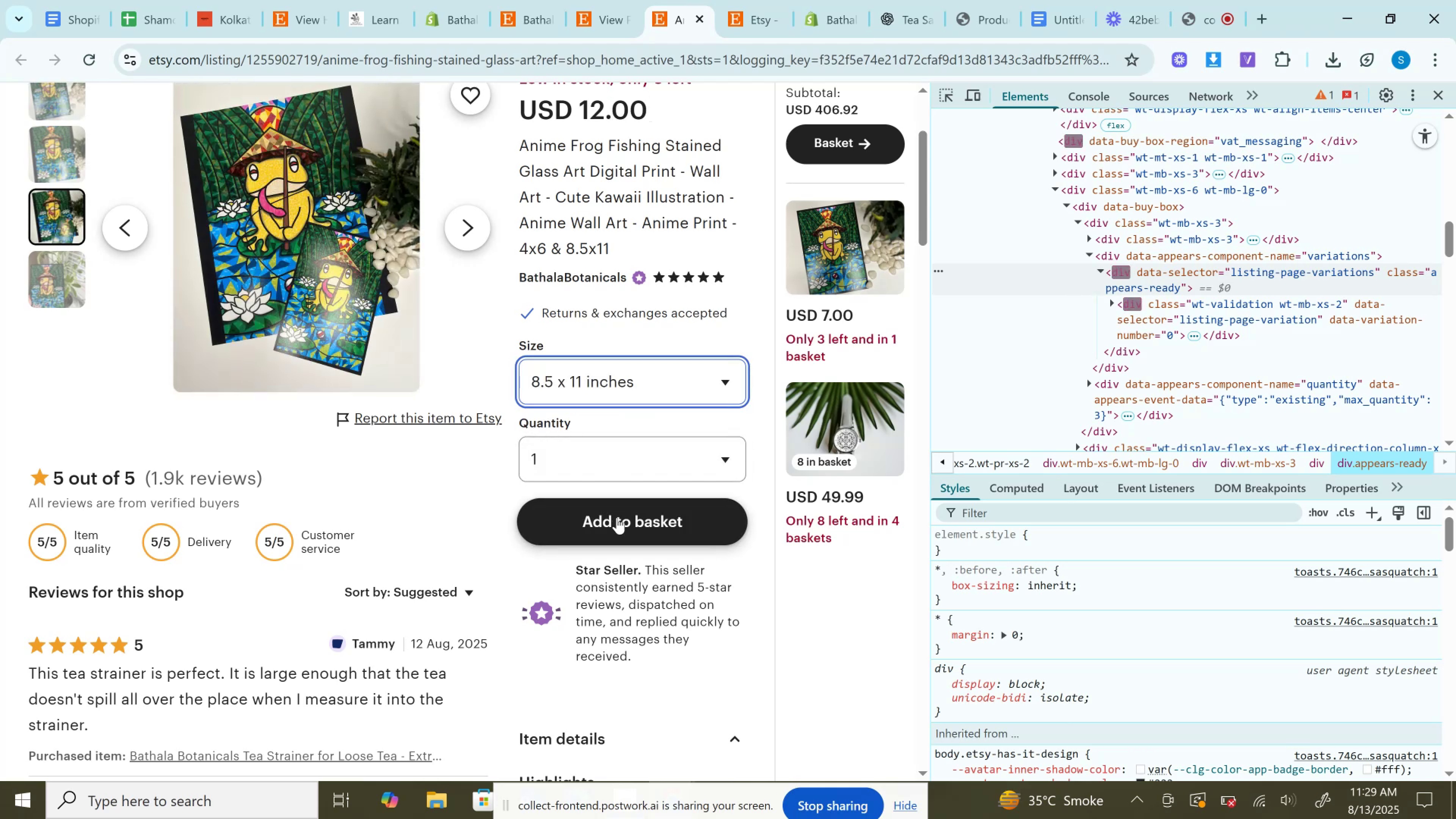 
left_click([617, 527])
 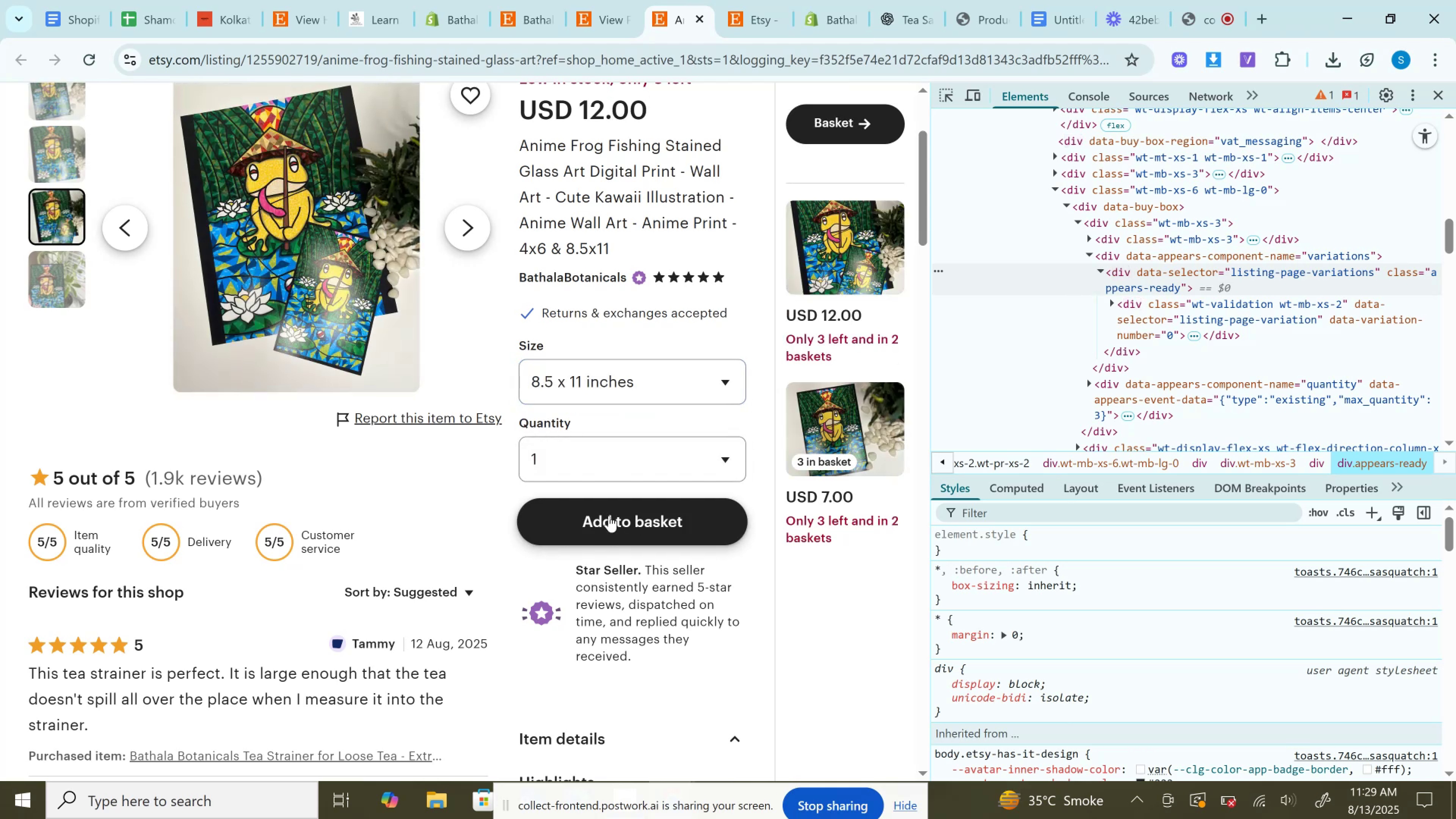 
left_click([745, 0])
 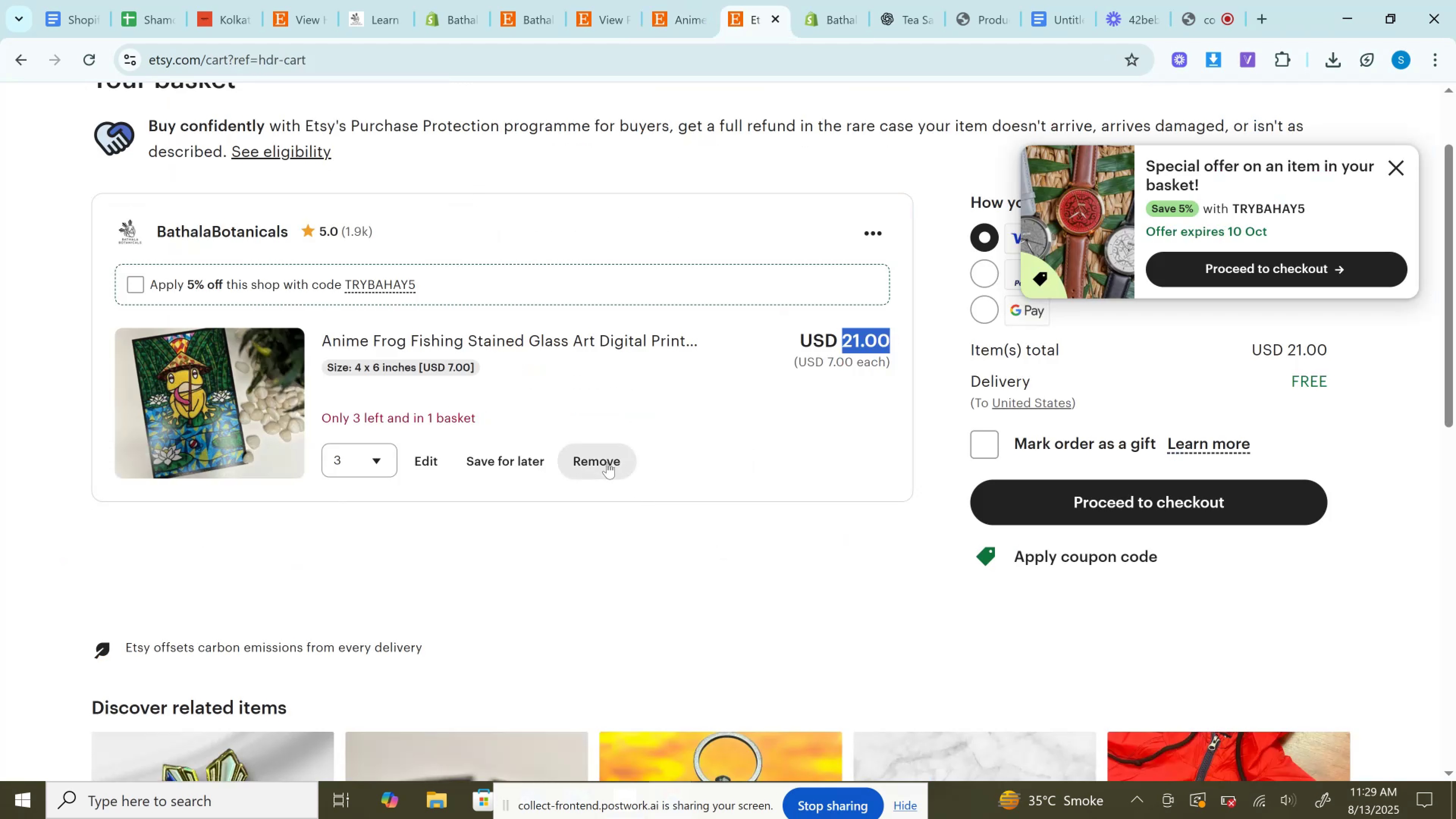 
left_click([604, 461])
 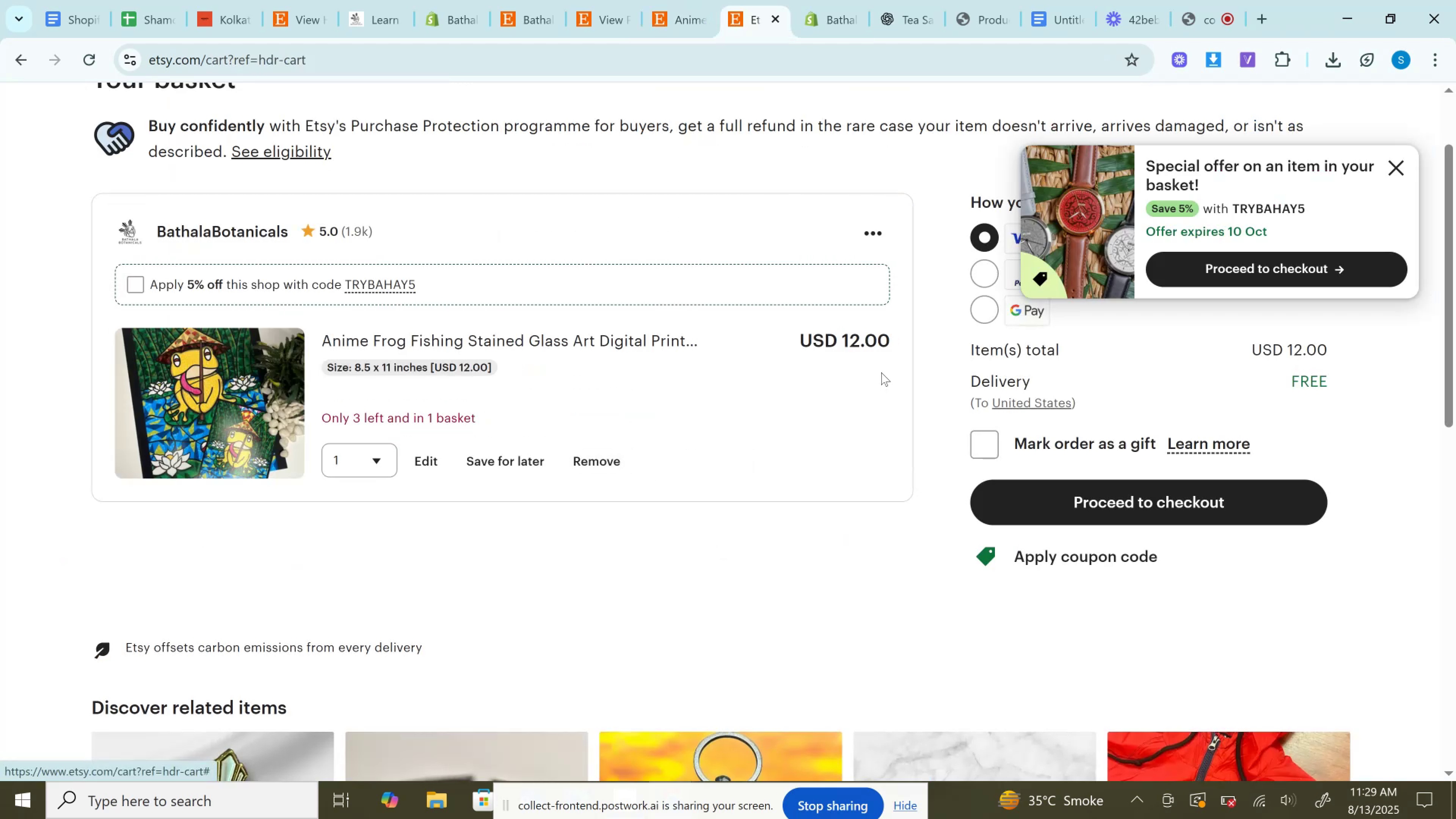 
double_click([866, 342])
 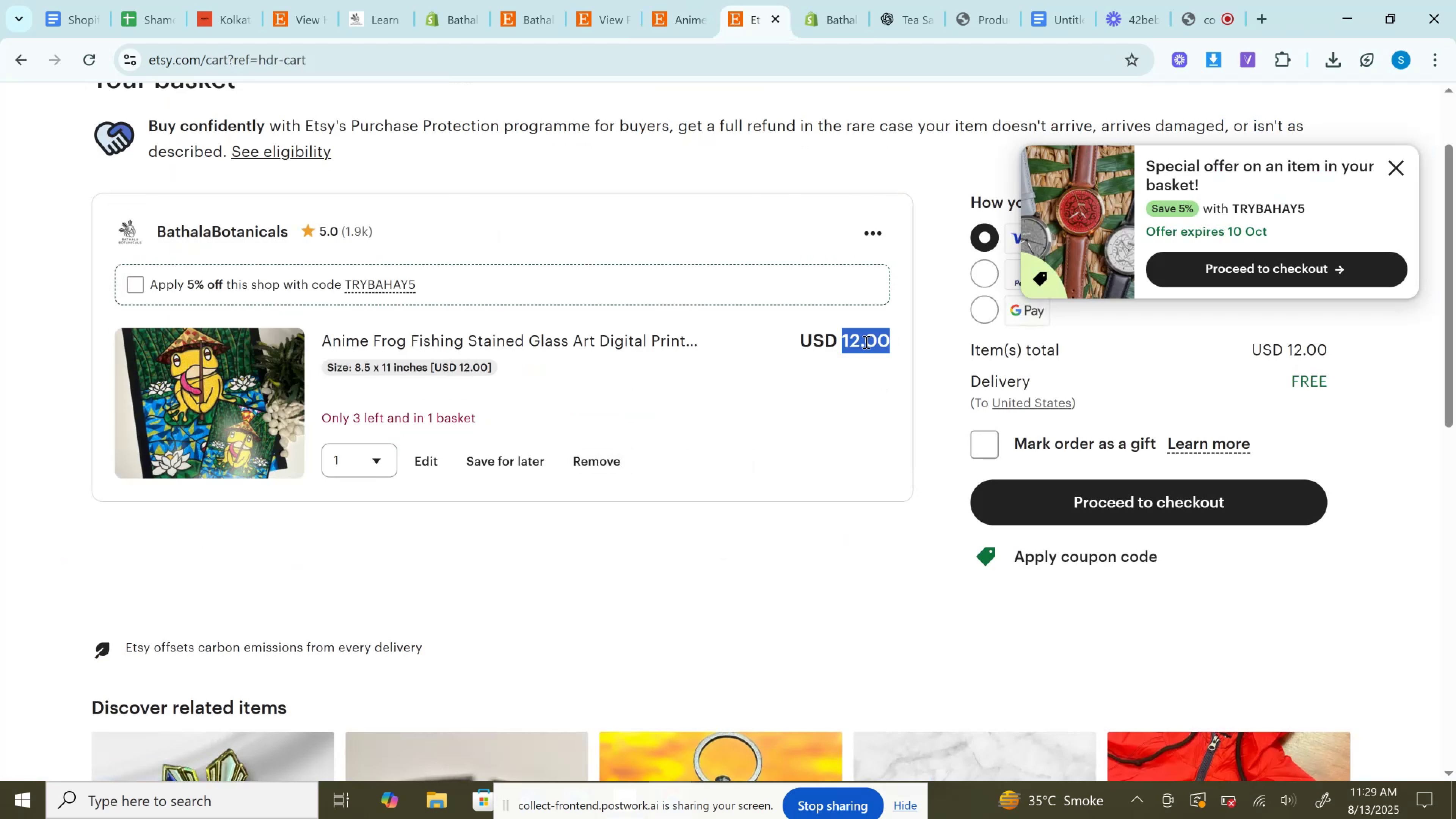 
key(Control+C)
 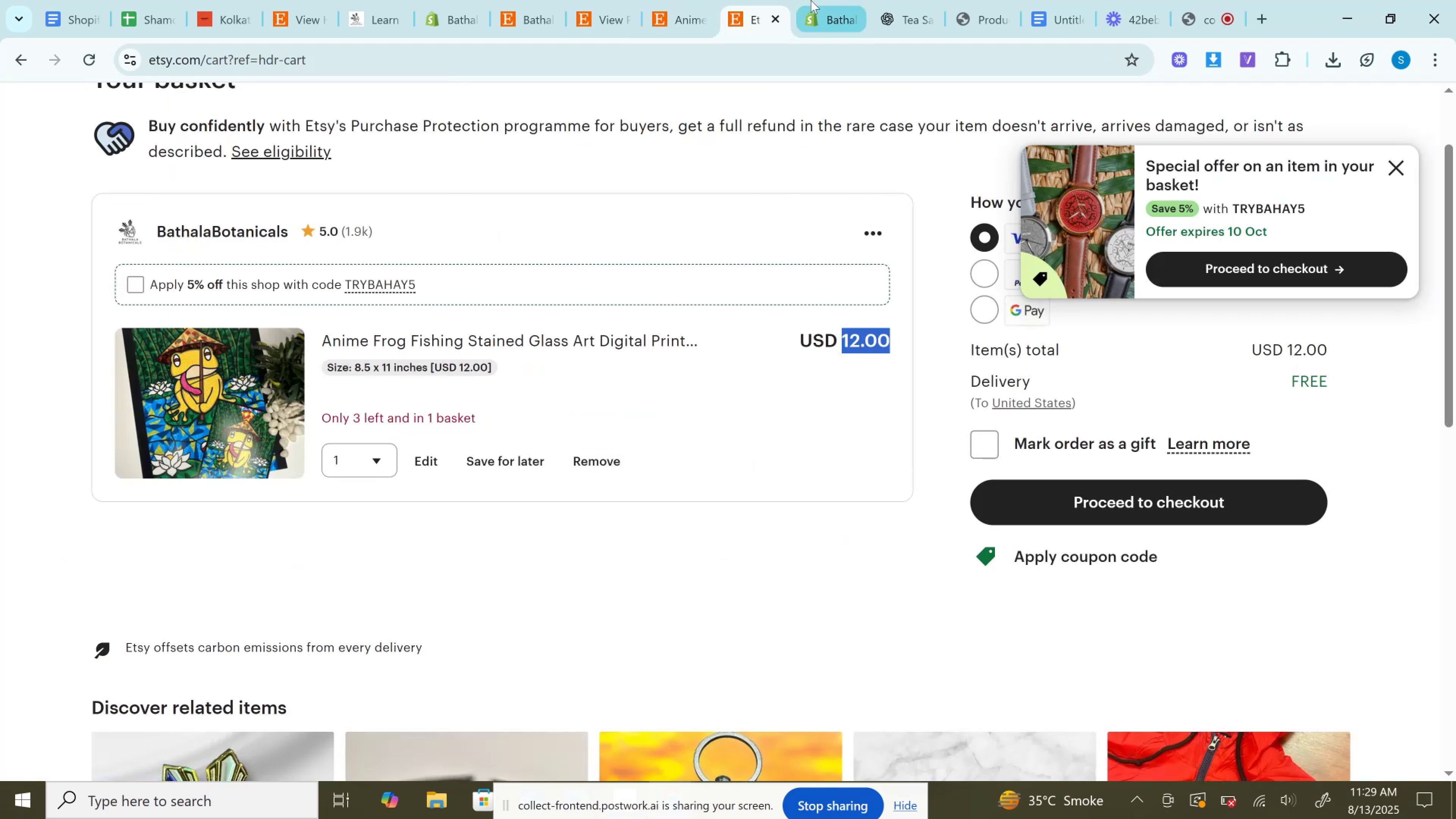 
left_click([813, 0])
 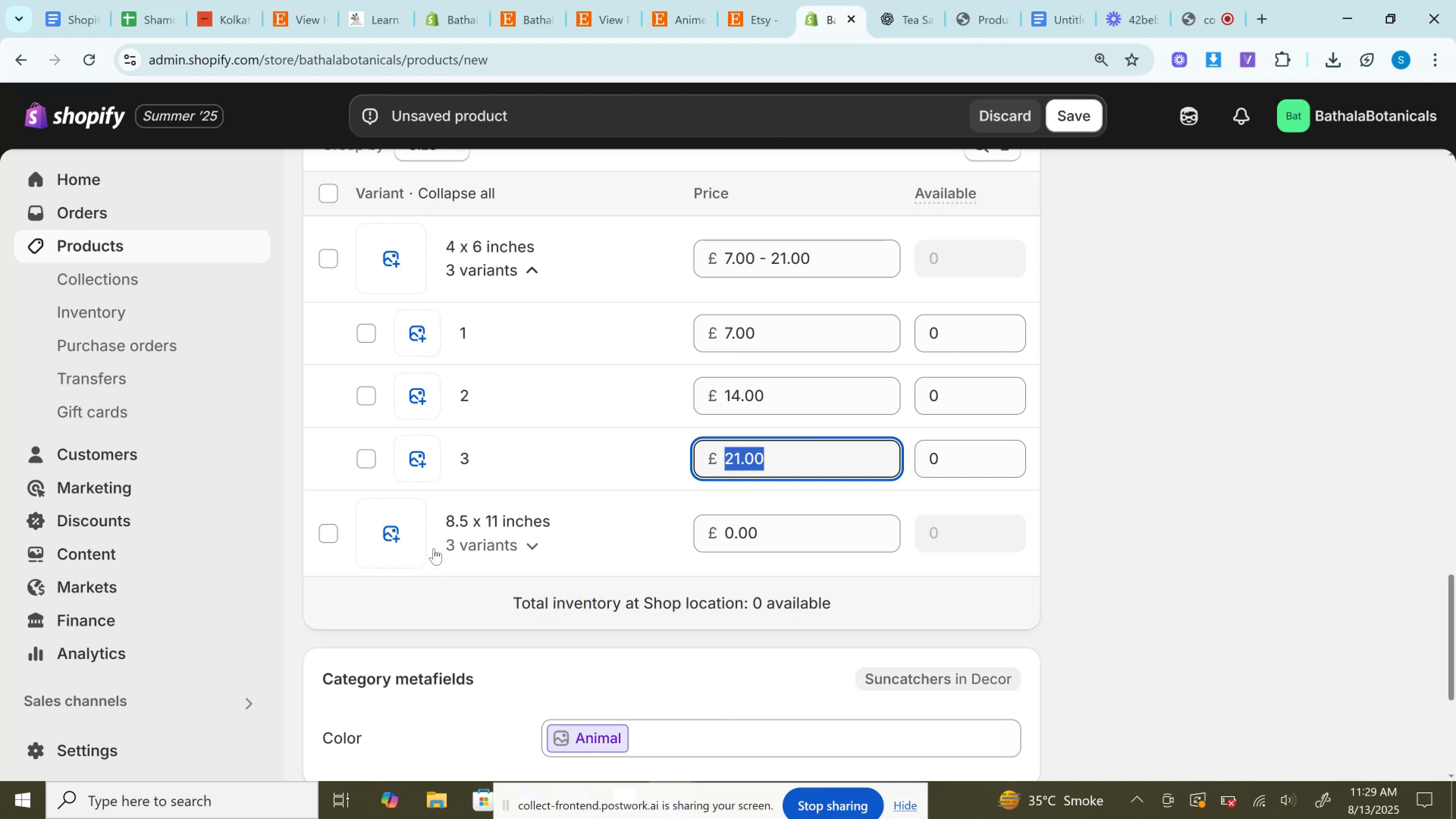 
left_click([501, 543])
 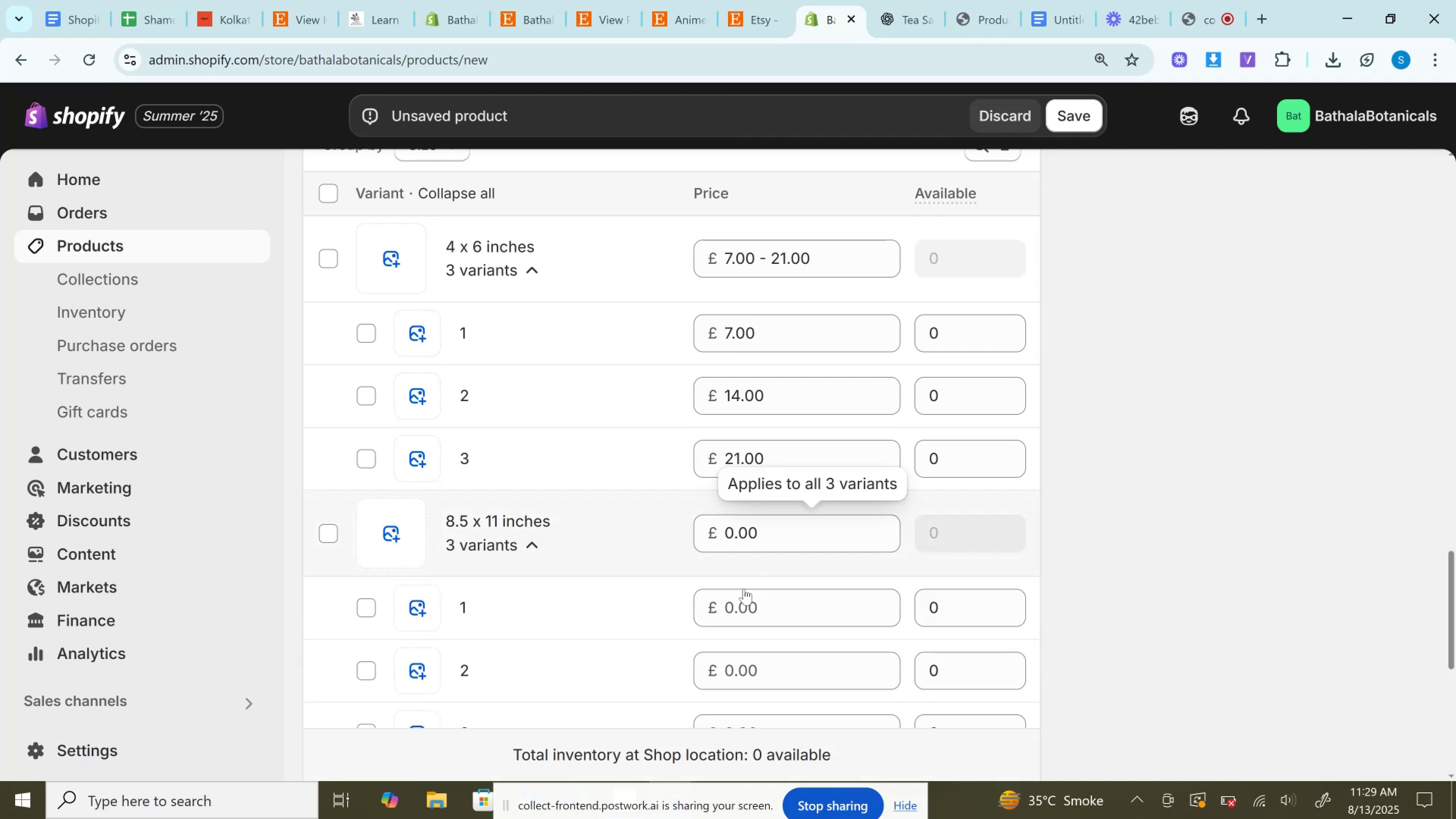 
left_click([737, 606])
 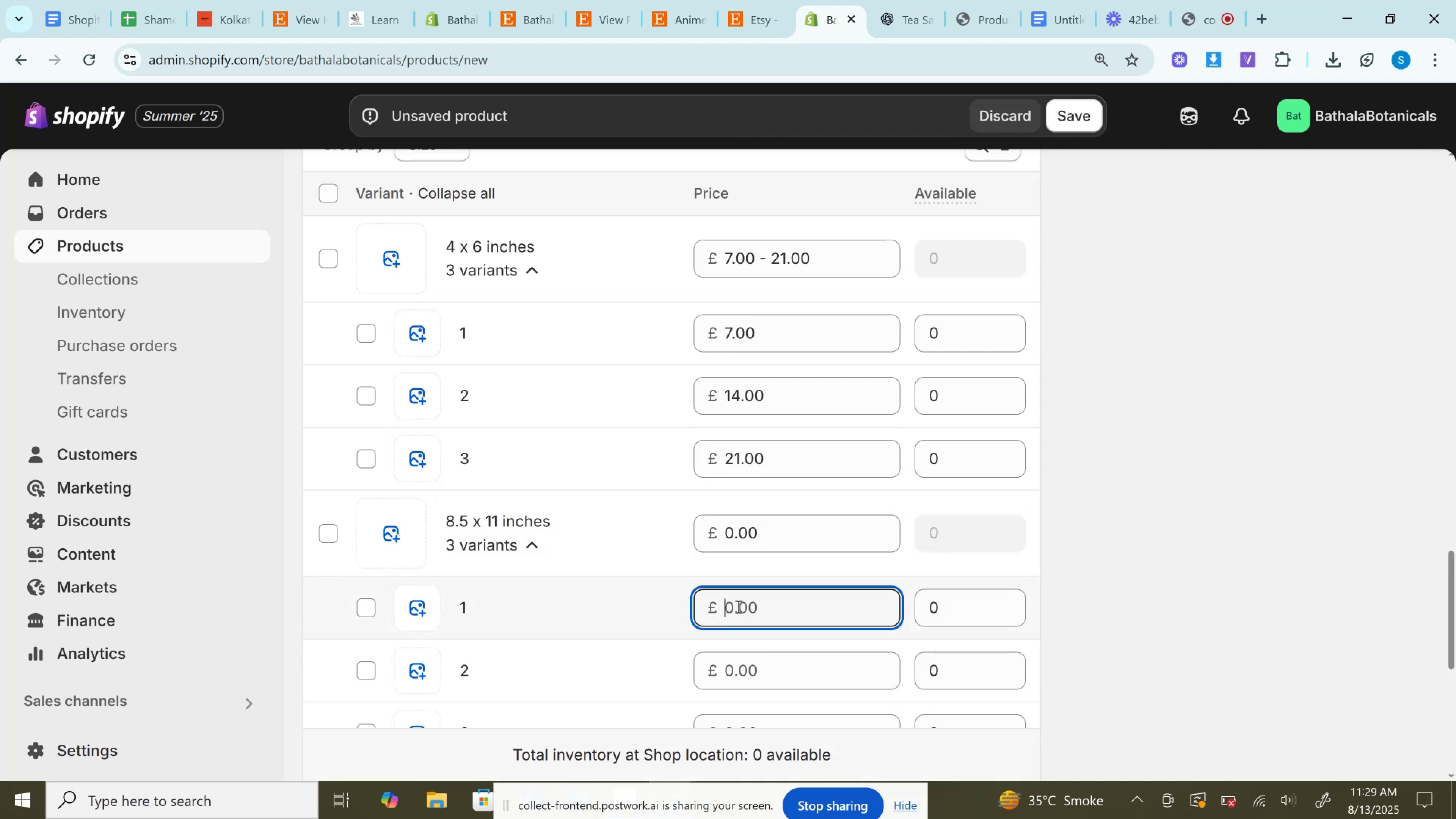 
key(Control+V)
 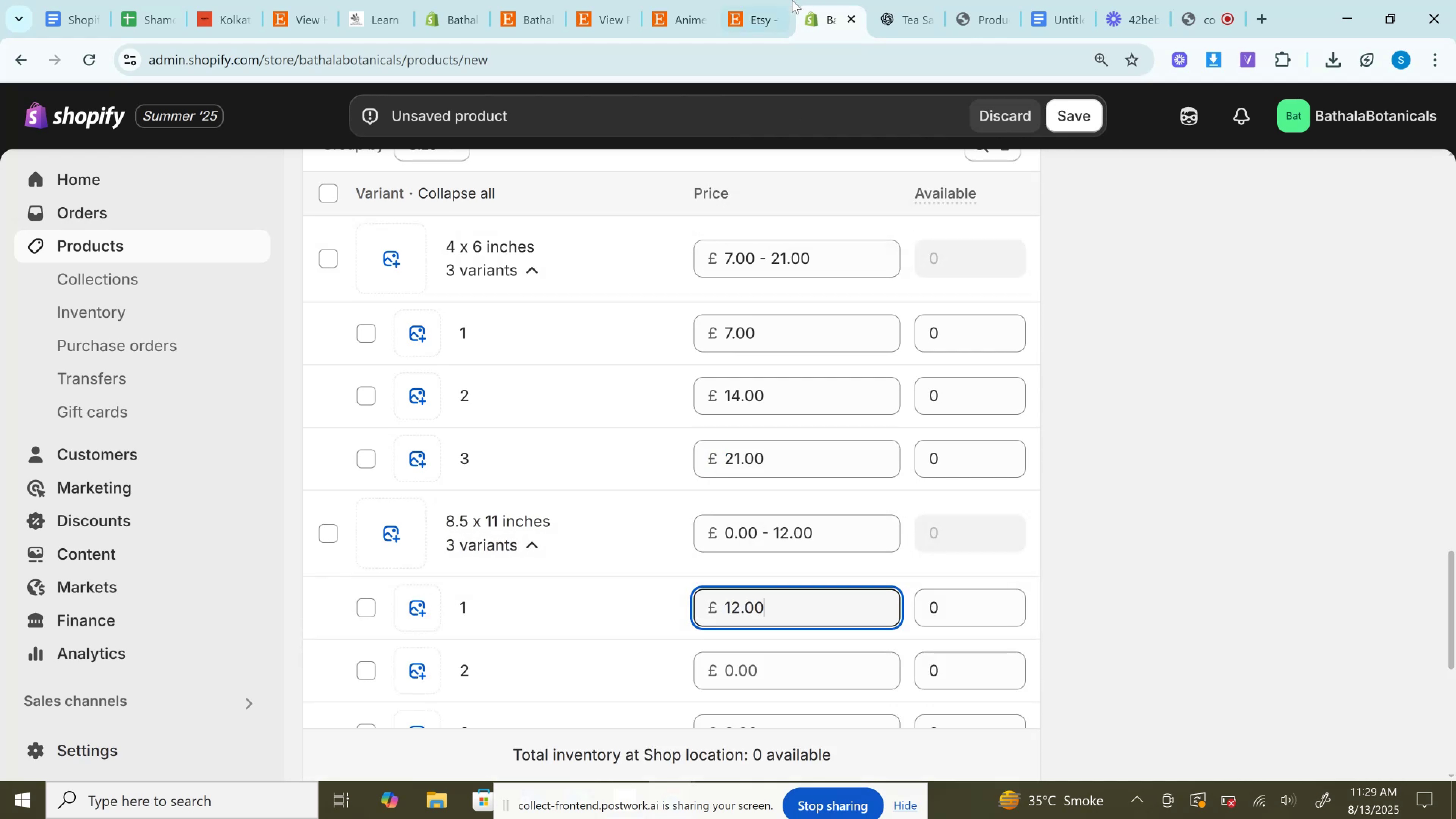 
left_click([772, 0])
 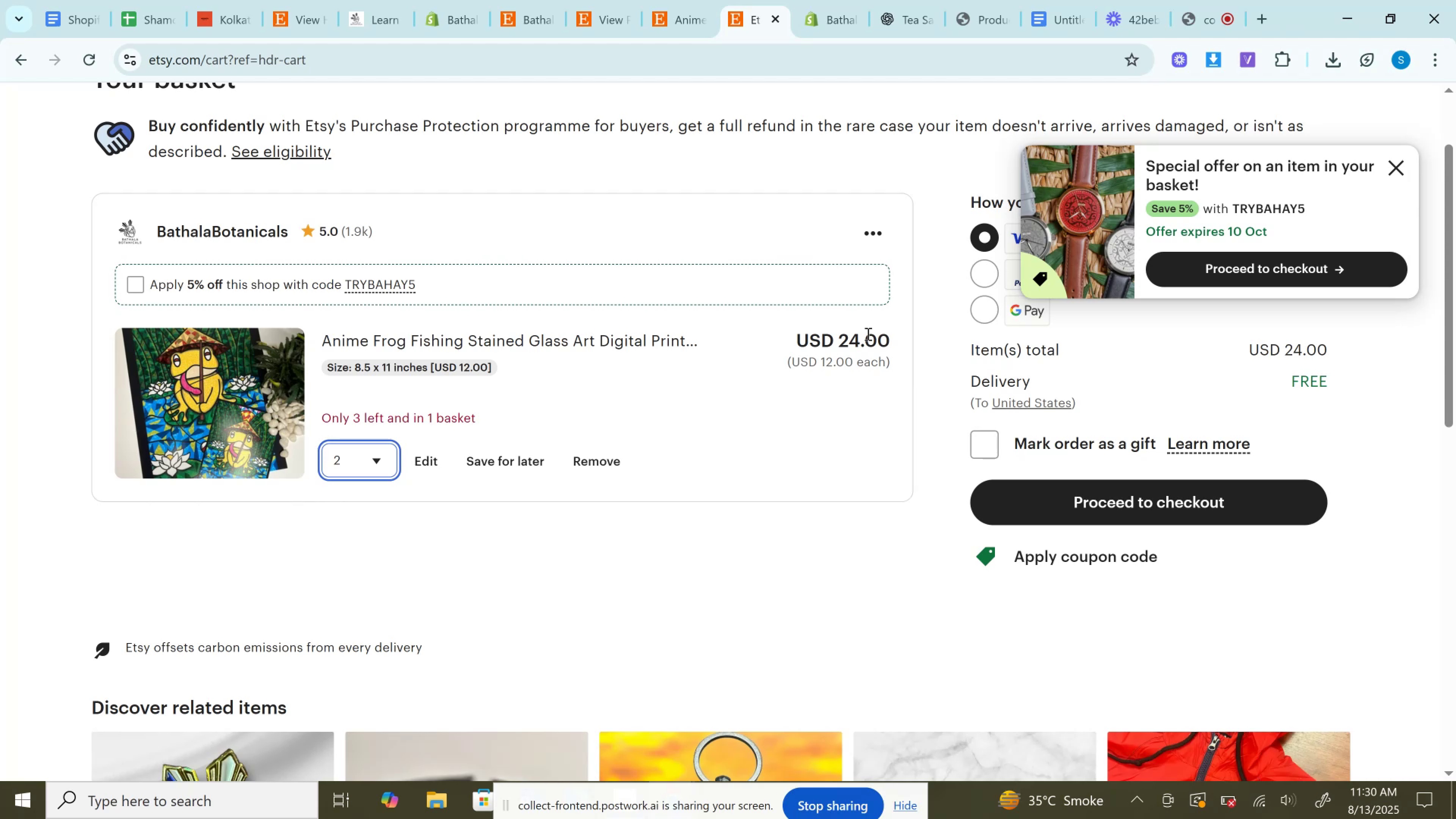 
wait(12.62)
 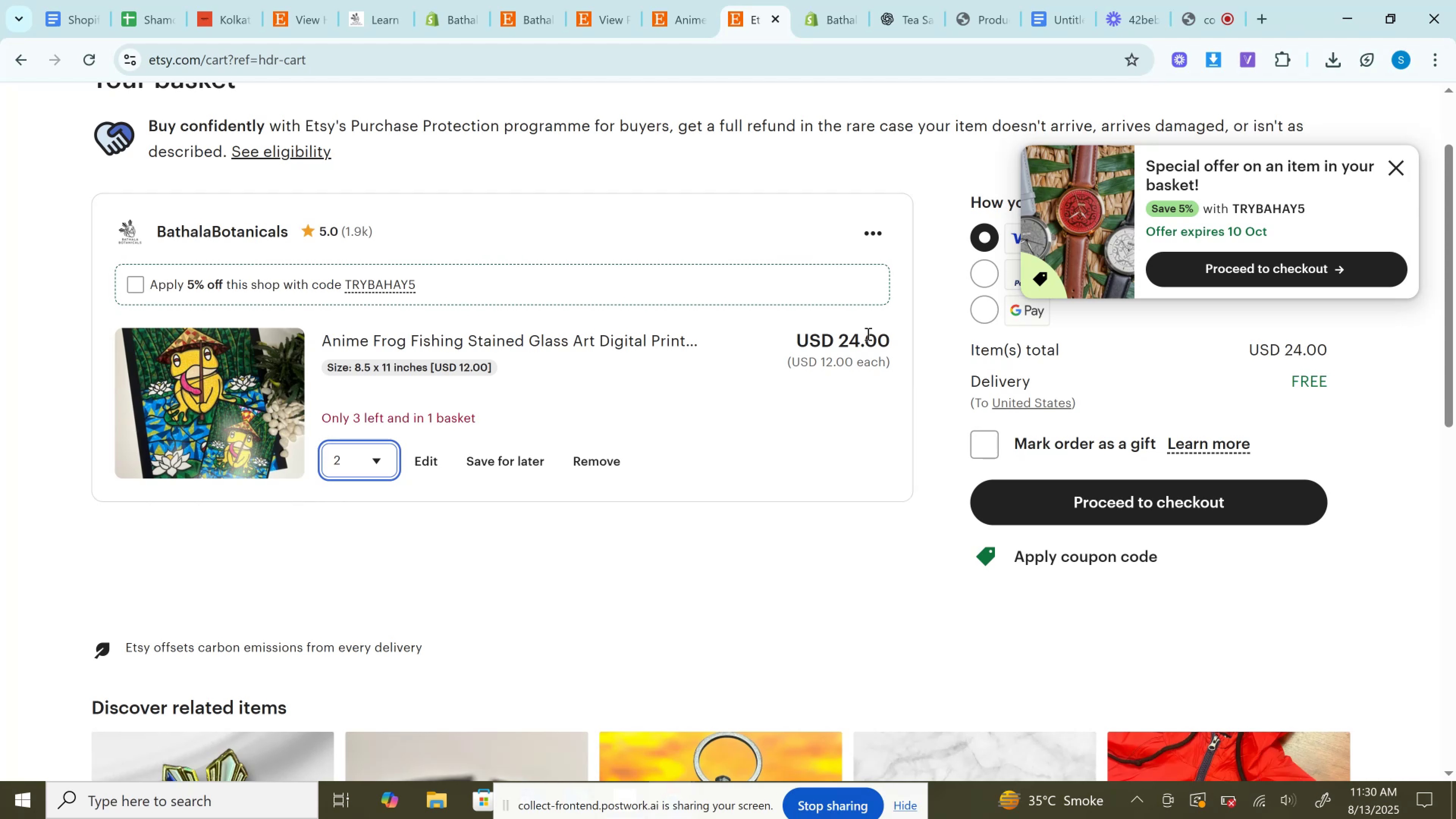 
left_click([867, 337])
 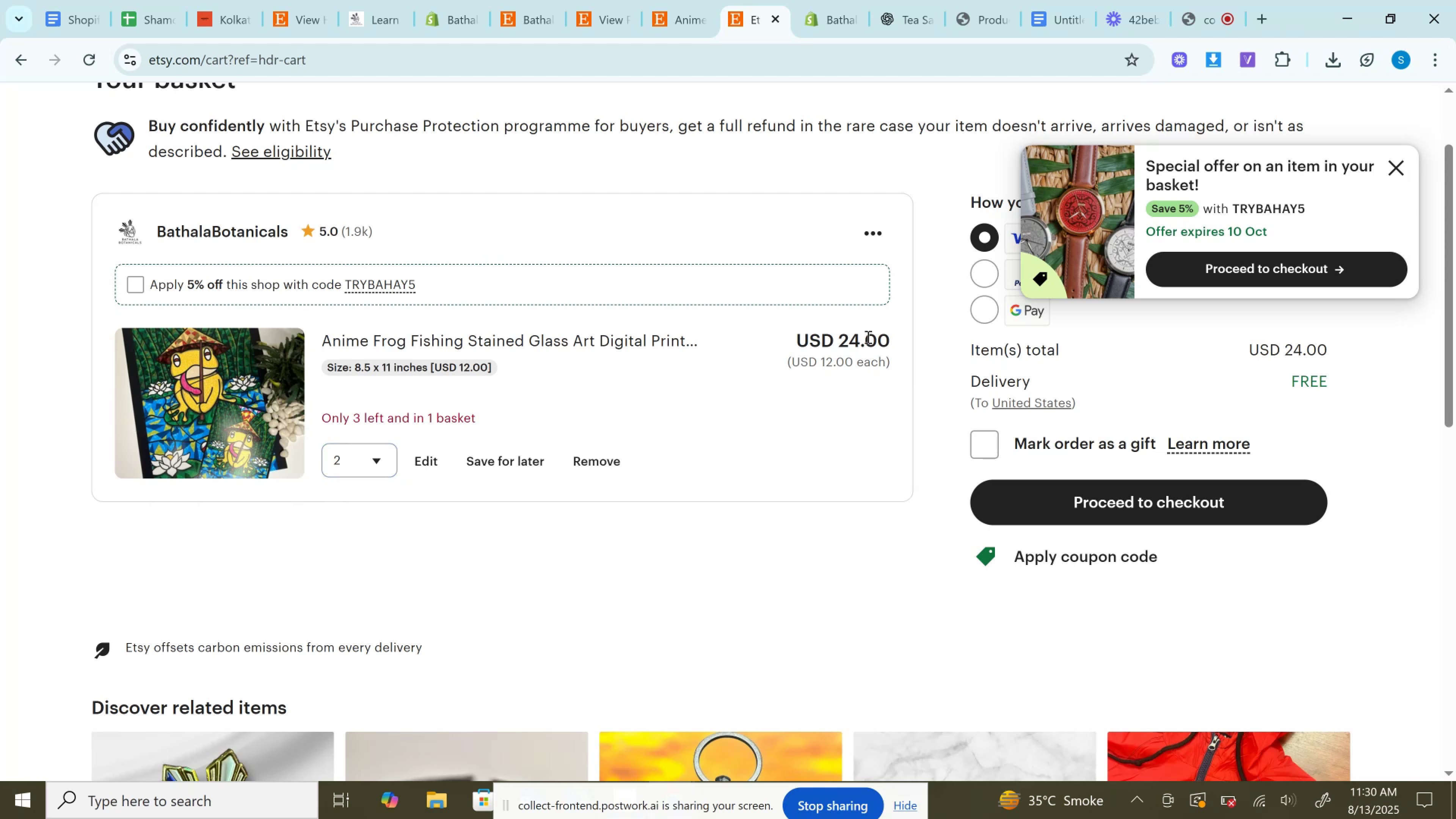 
double_click([867, 337])
 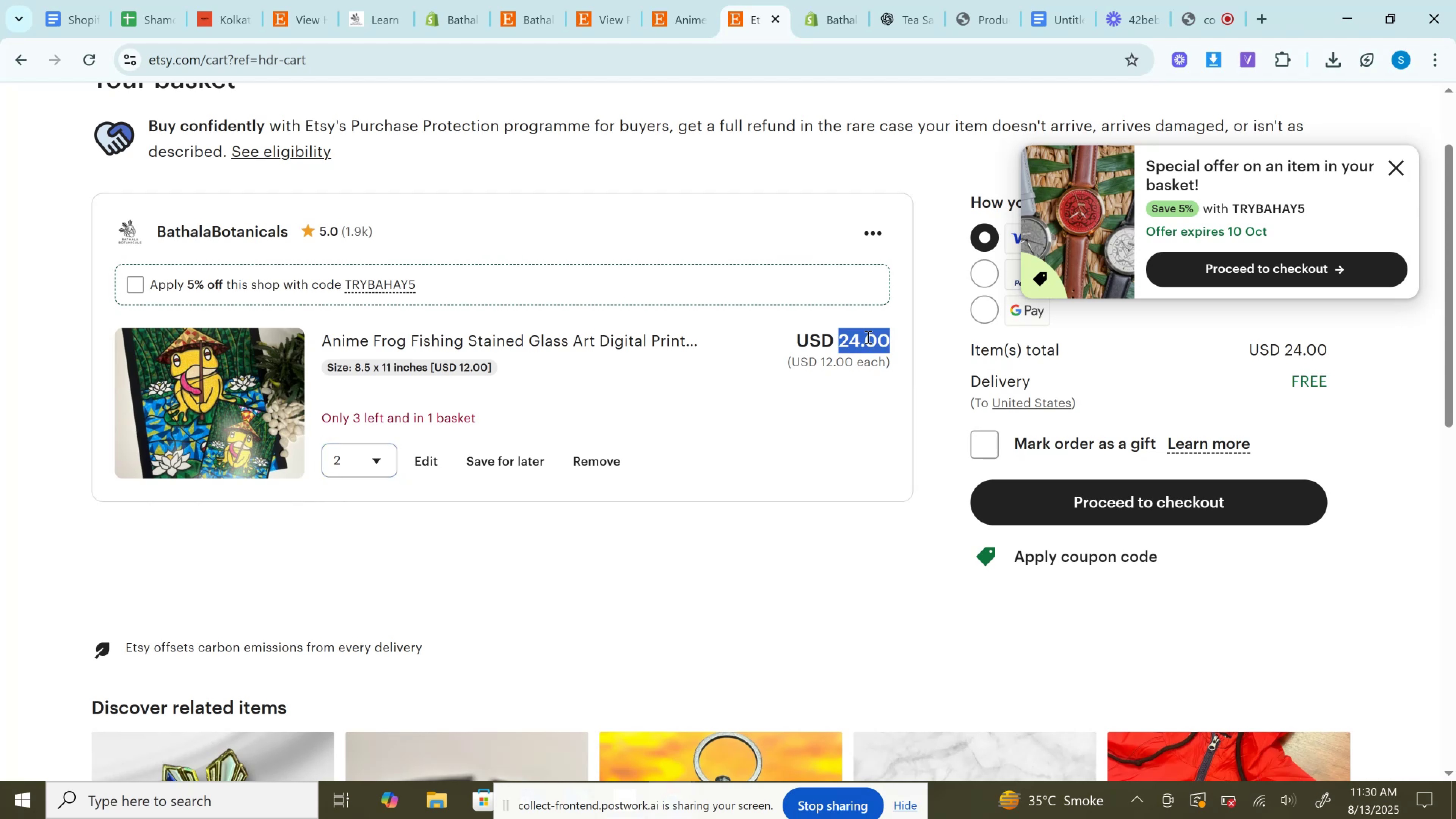 
key(Control+C)
 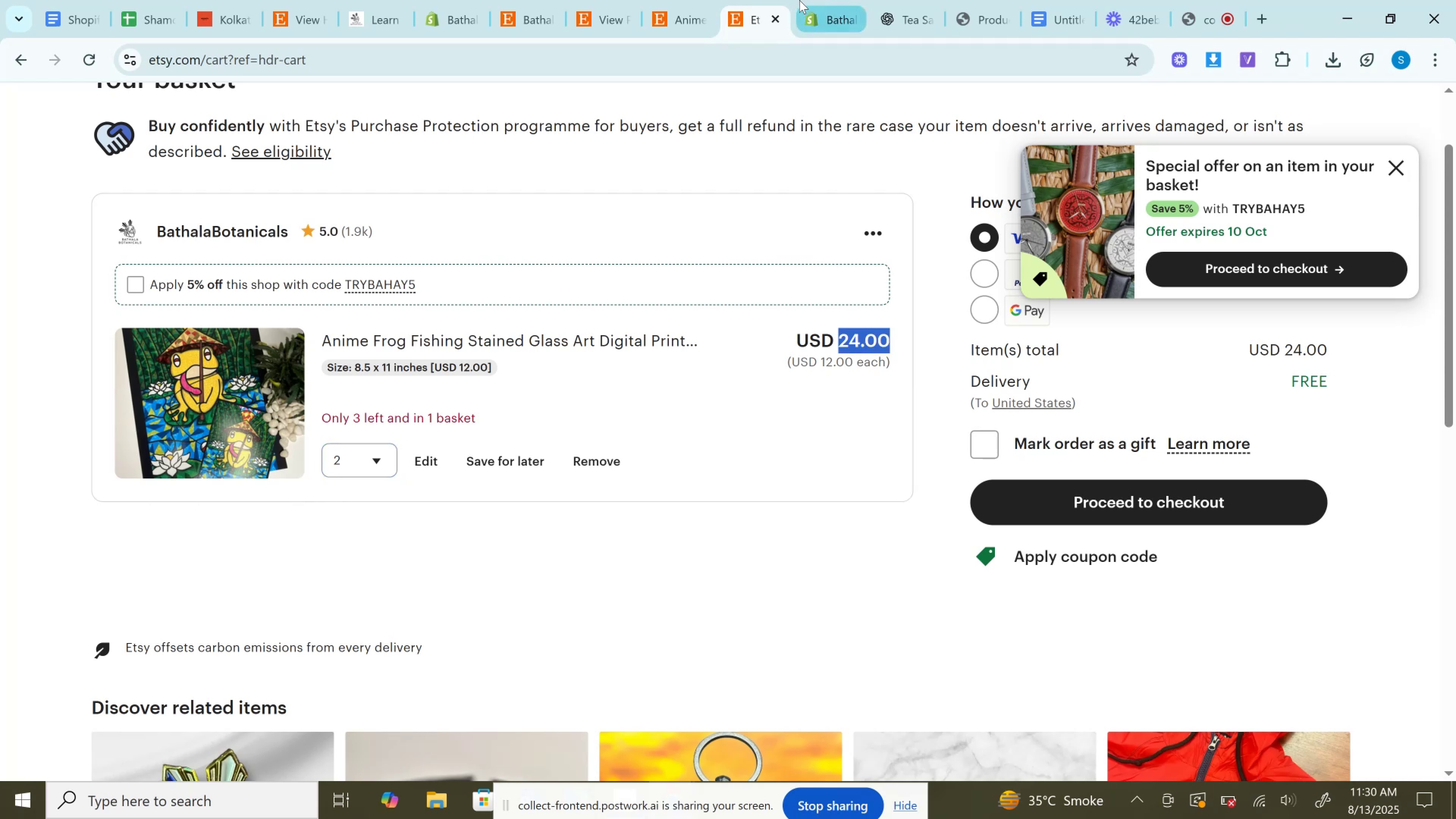 
left_click([799, 0])
 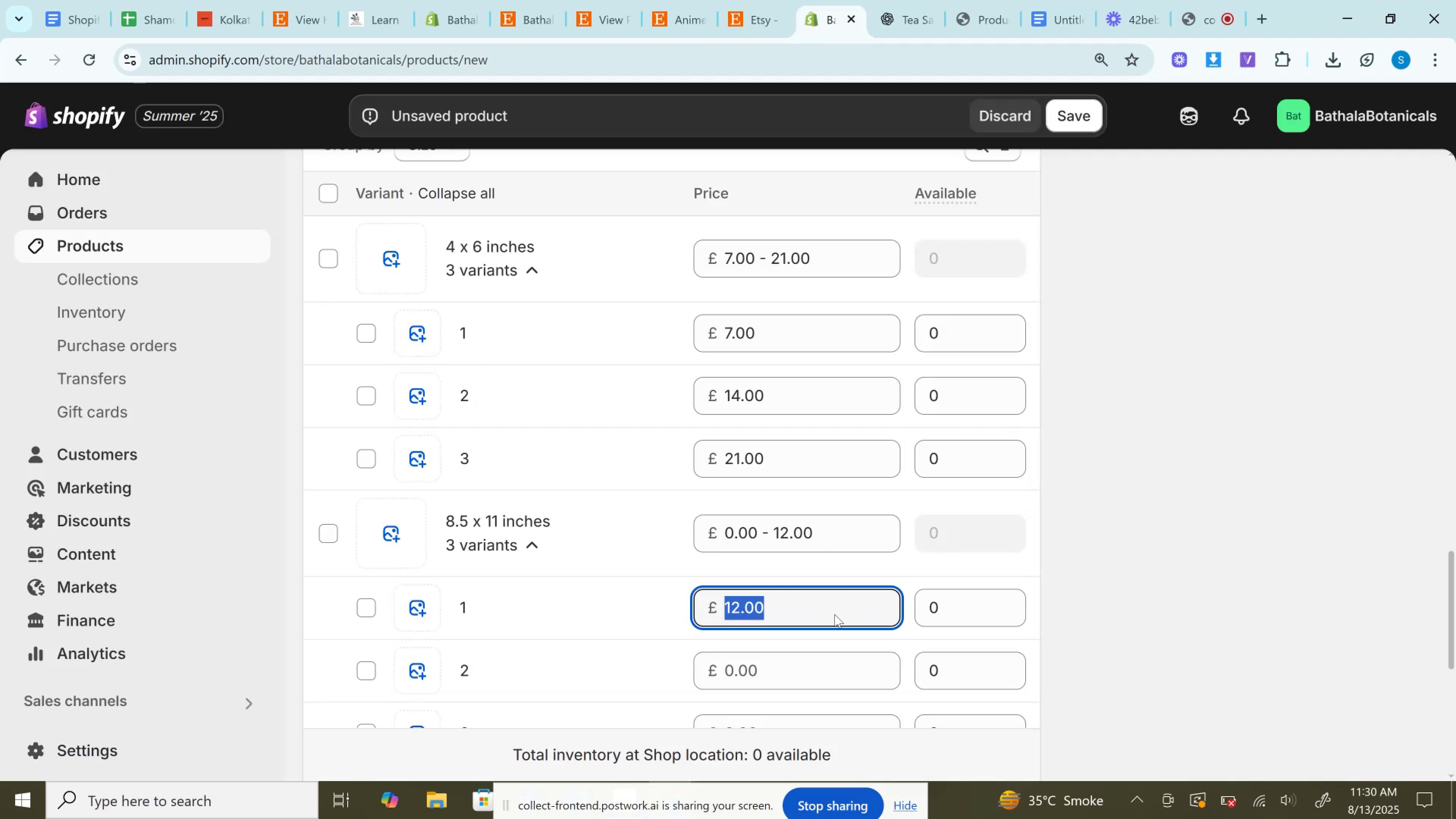 
left_click([821, 674])
 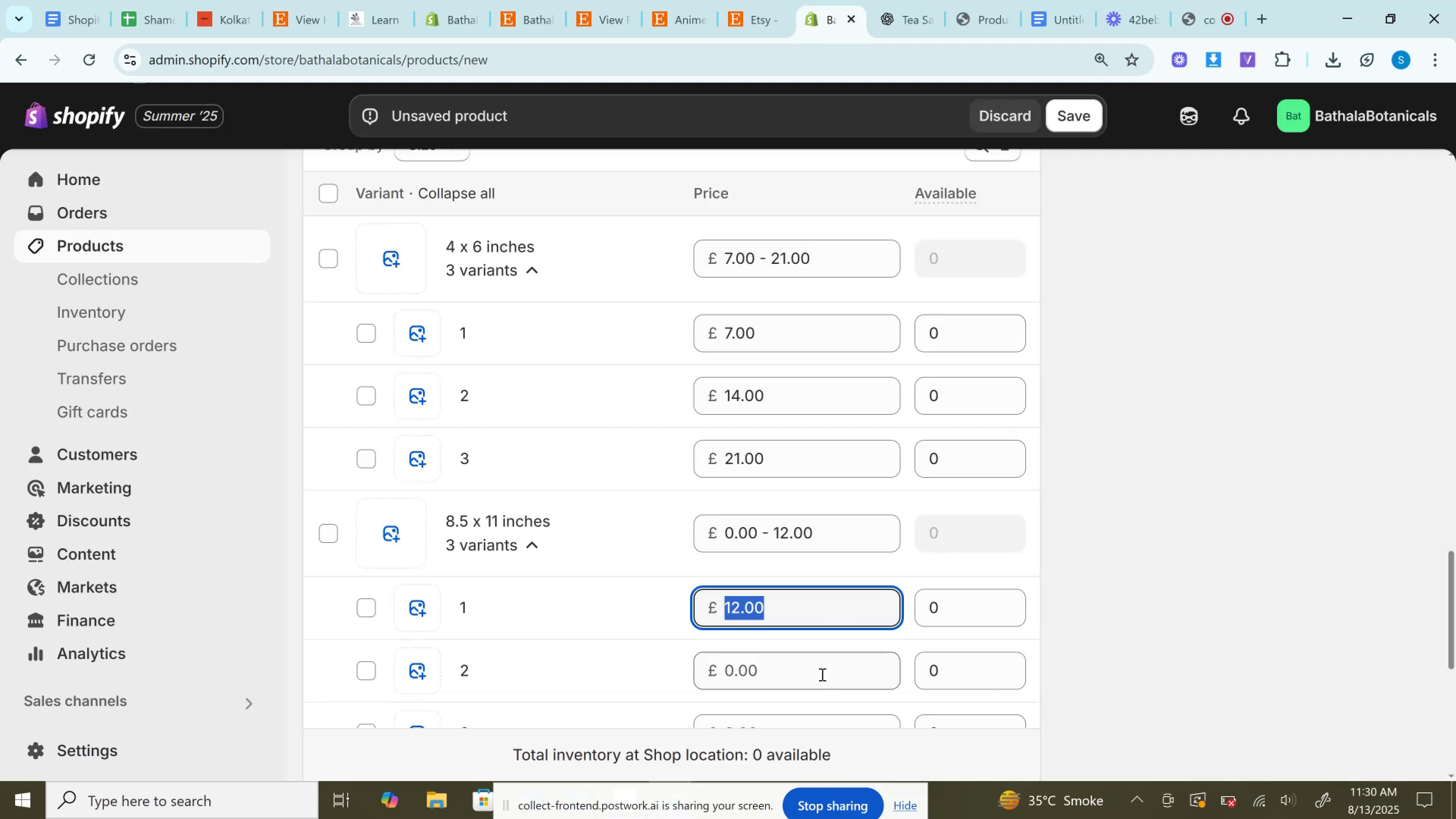 
key(Control+ControlLeft)
 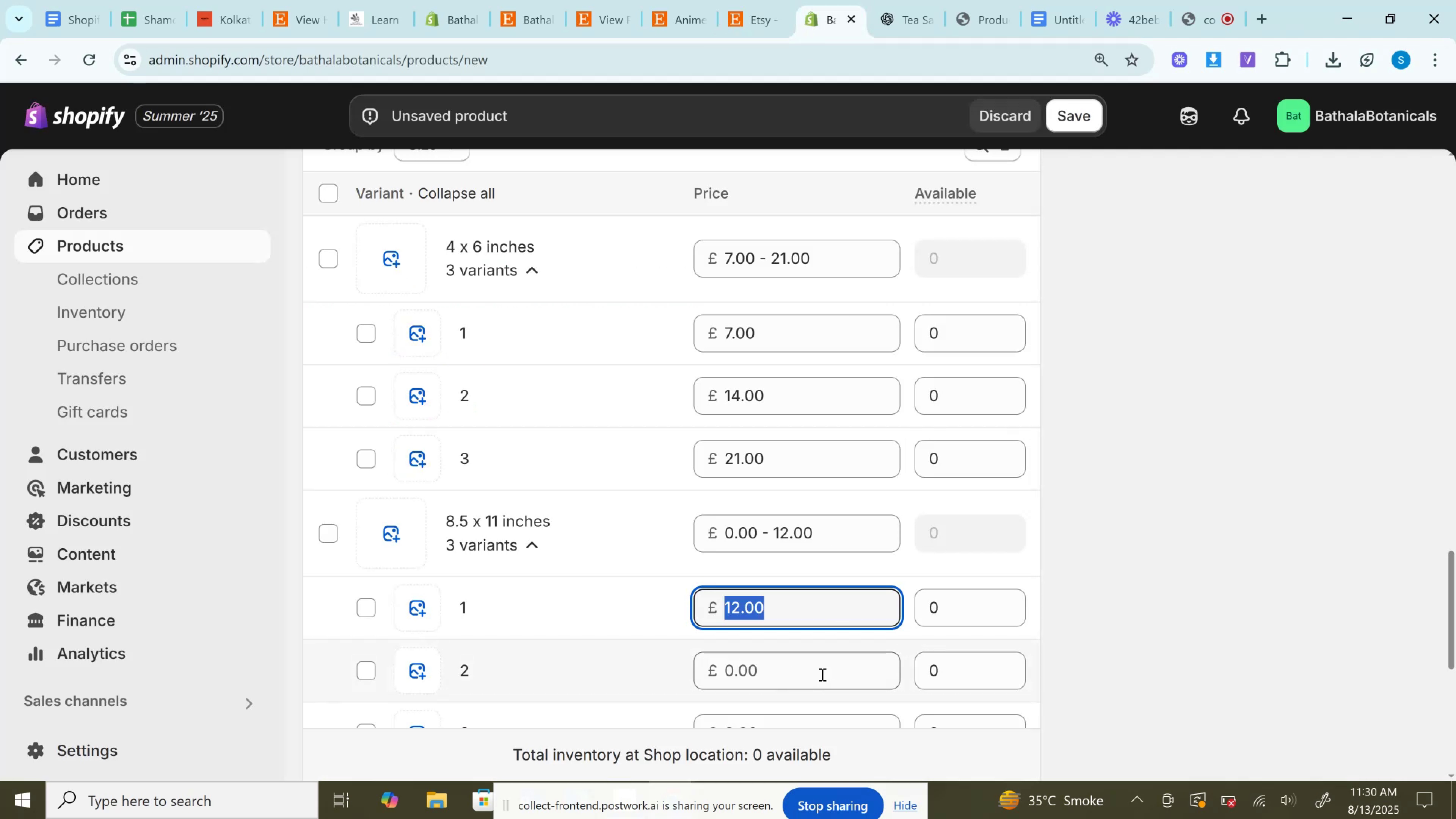 